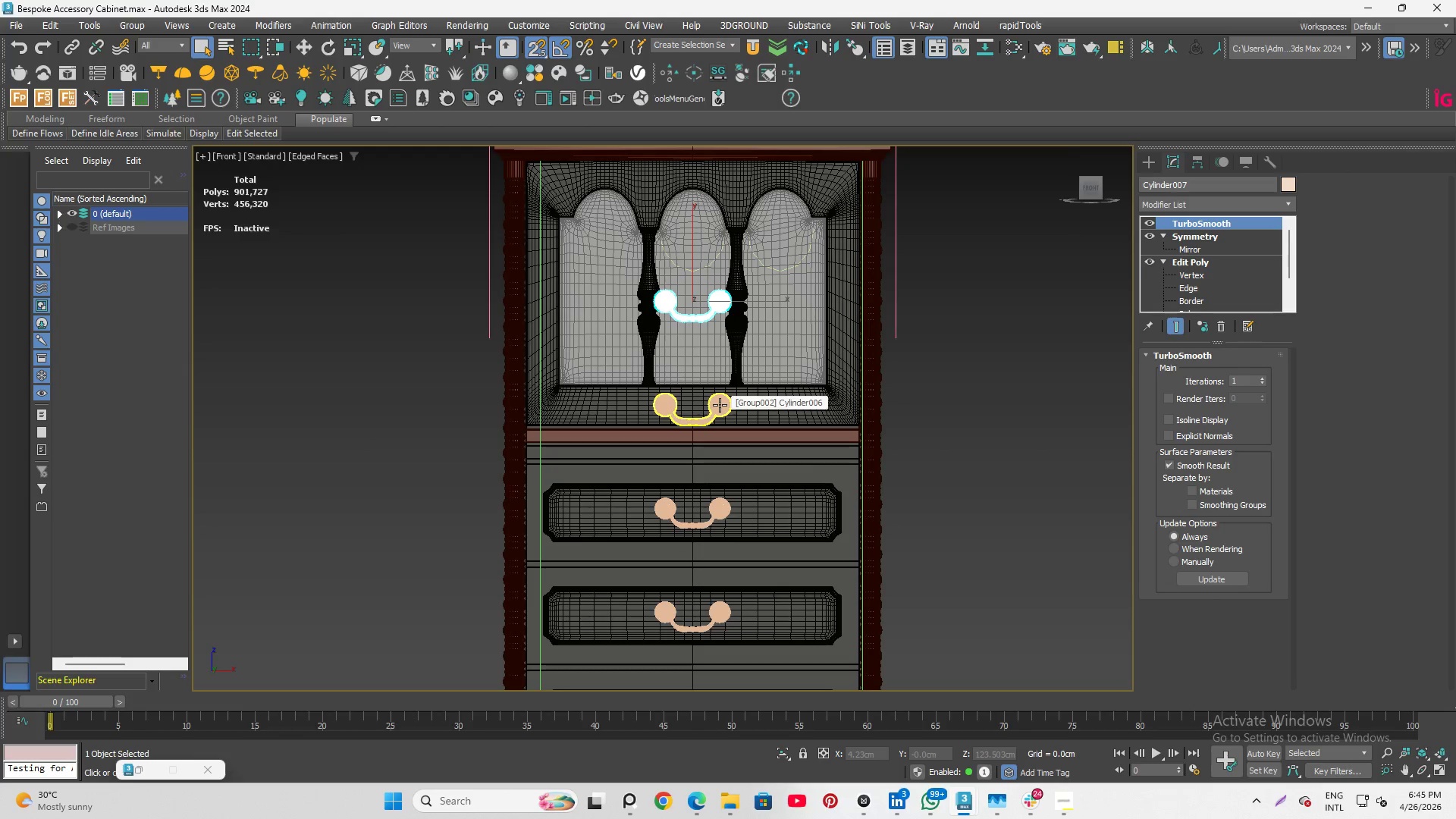 
hold_key(key=ControlLeft, duration=0.66)
left_click([720, 405])
 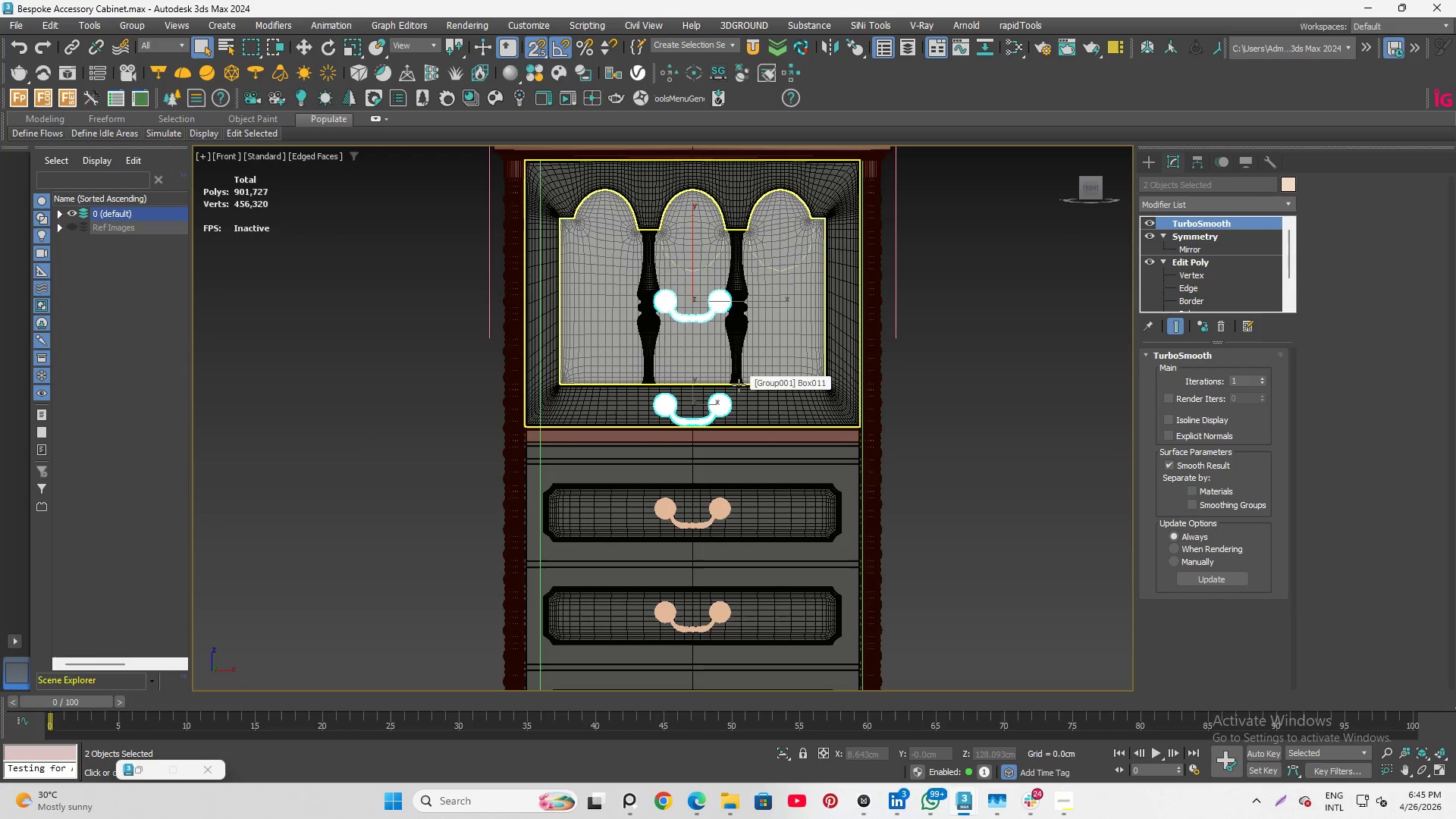 
key(Delete)
 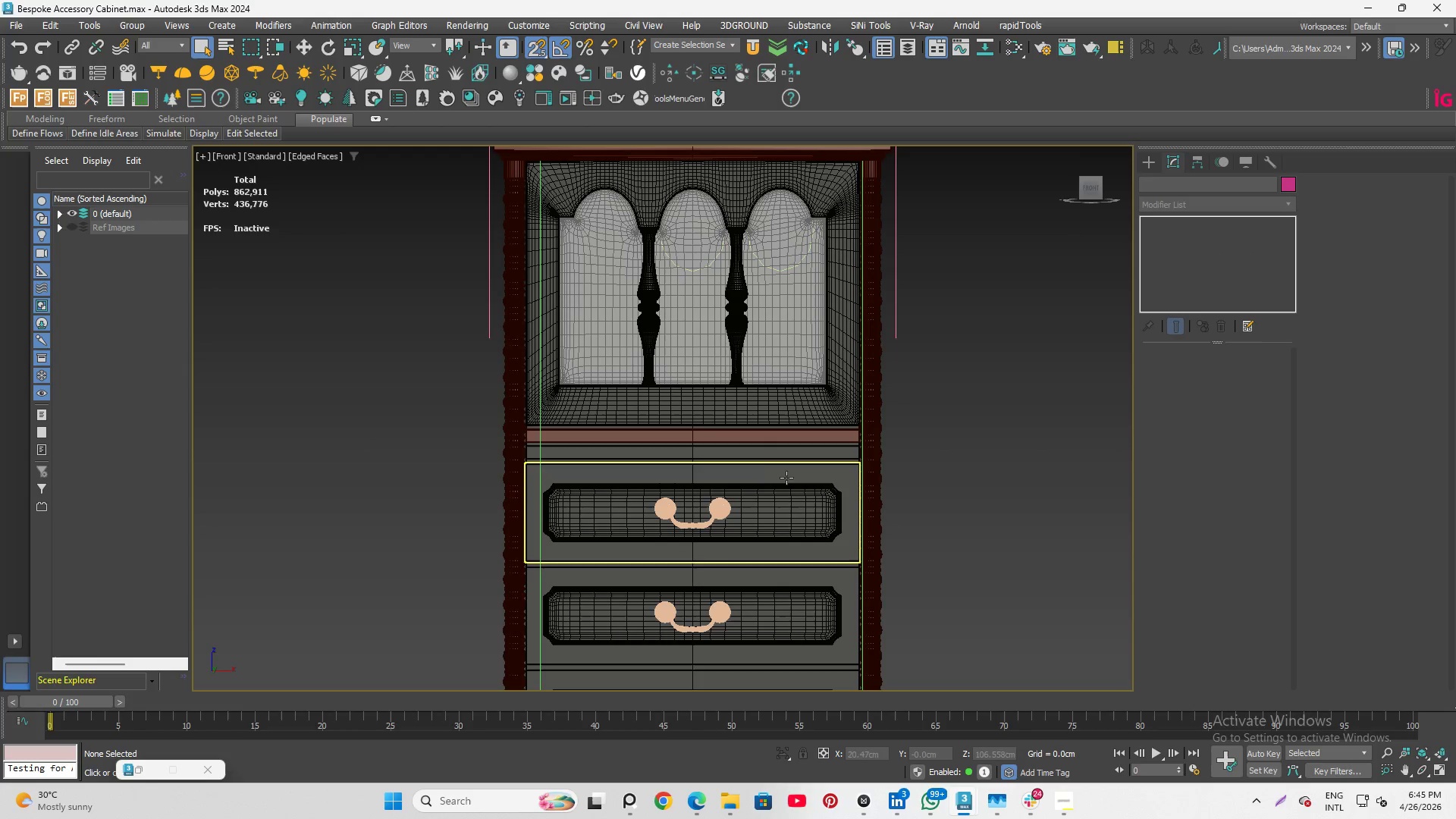 
scroll: coordinate [743, 512], scroll_direction: up, amount: 6.0
 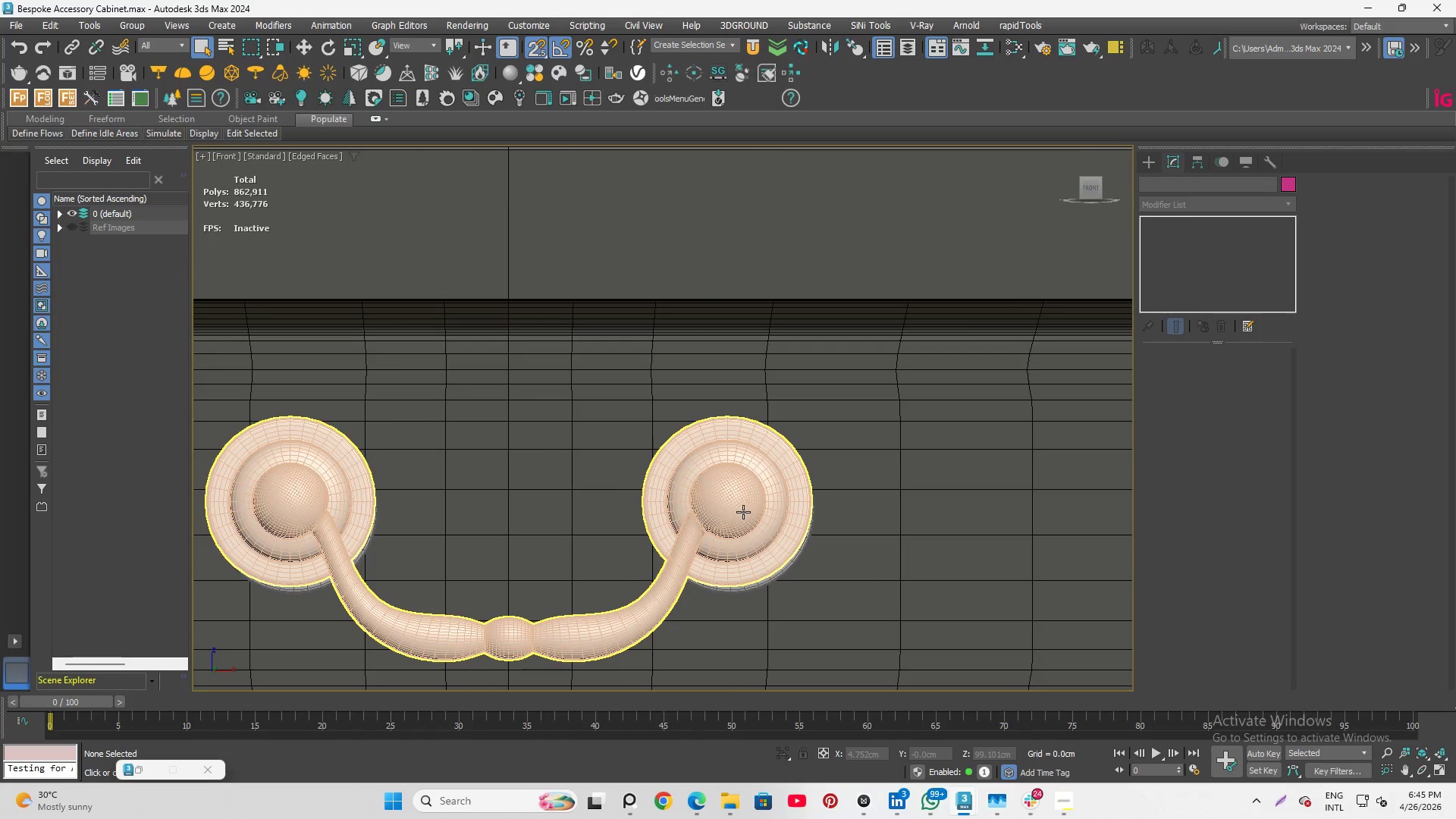 
left_click([743, 512])
 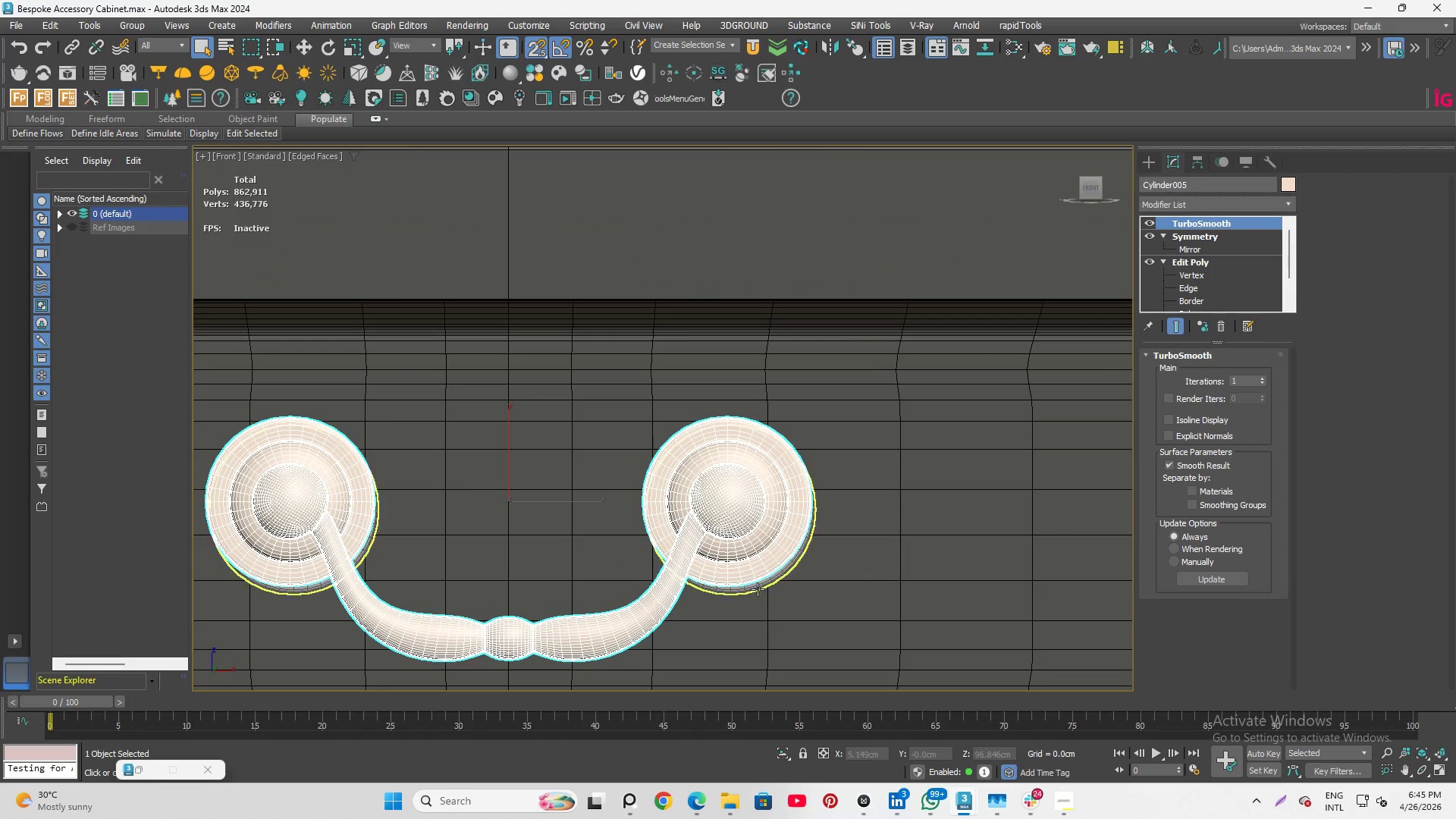 
scroll: coordinate [759, 590], scroll_direction: up, amount: 5.0
 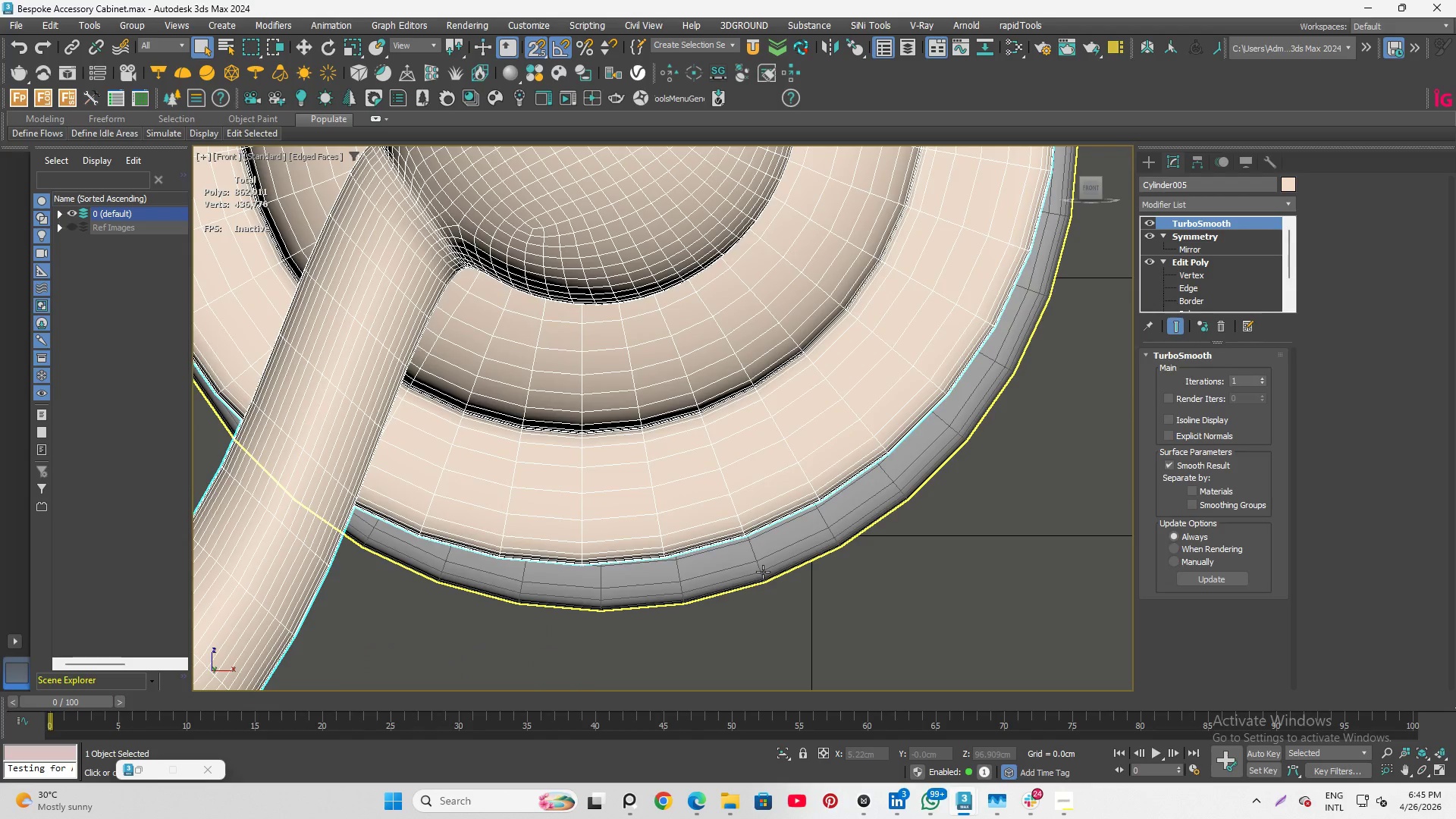 
left_click_drag(start_coordinate=[763, 572], to_coordinate=[773, 435])
 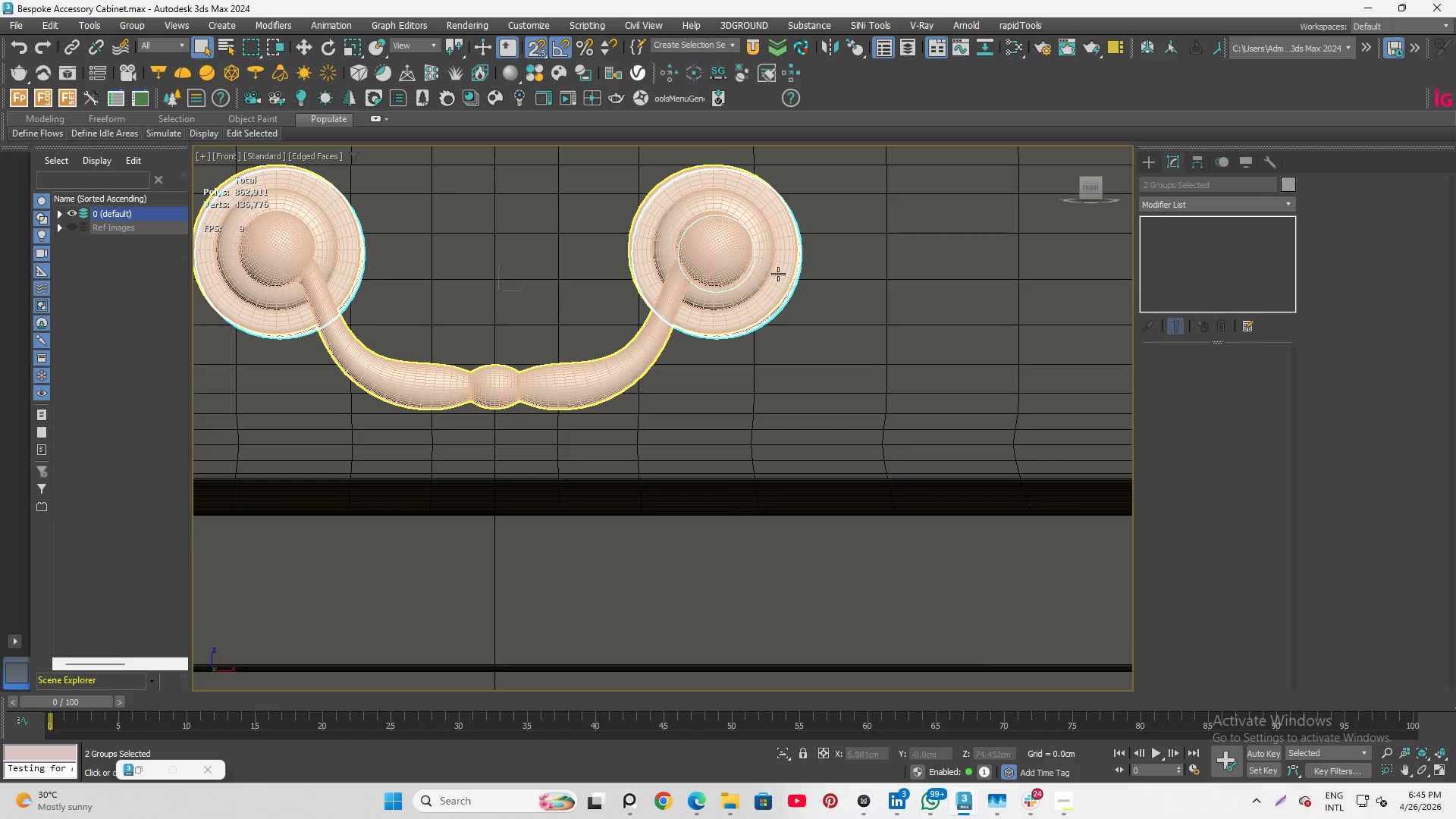 
scroll: coordinate [739, 320], scroll_direction: down, amount: 10.0
 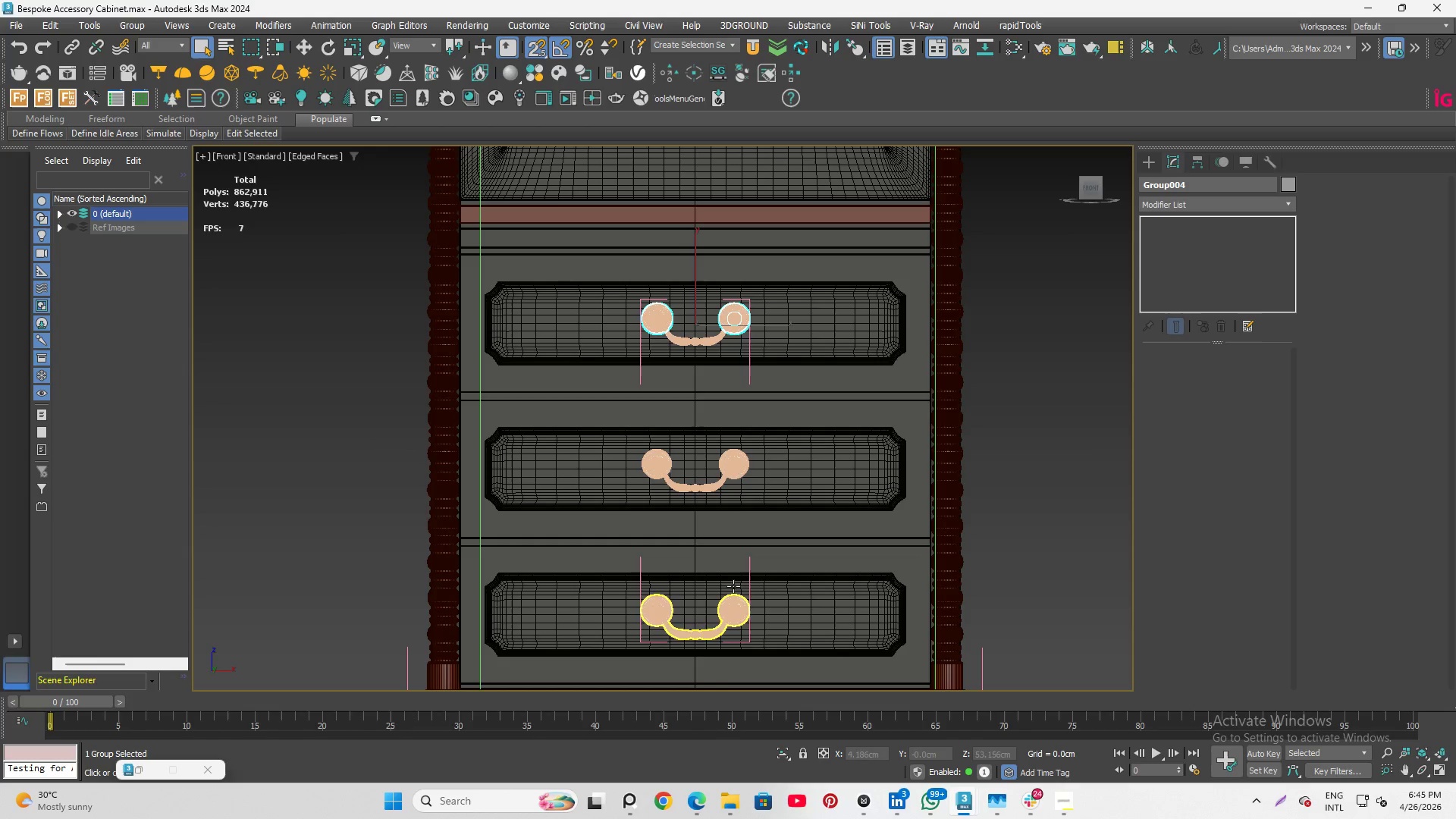 
hold_key(key=ControlLeft, duration=0.77)
 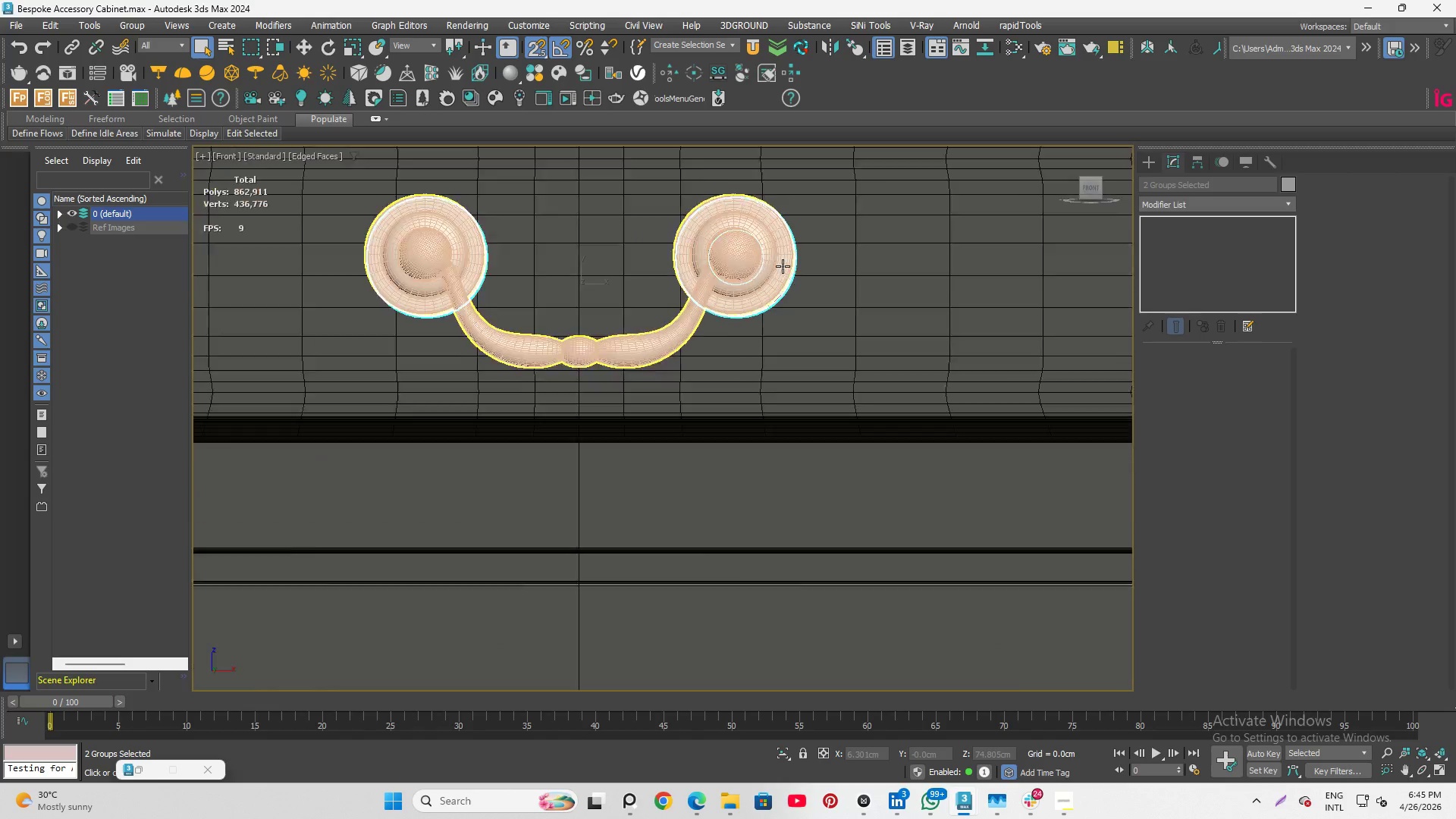 
scroll: coordinate [729, 415], scroll_direction: up, amount: 10.0
 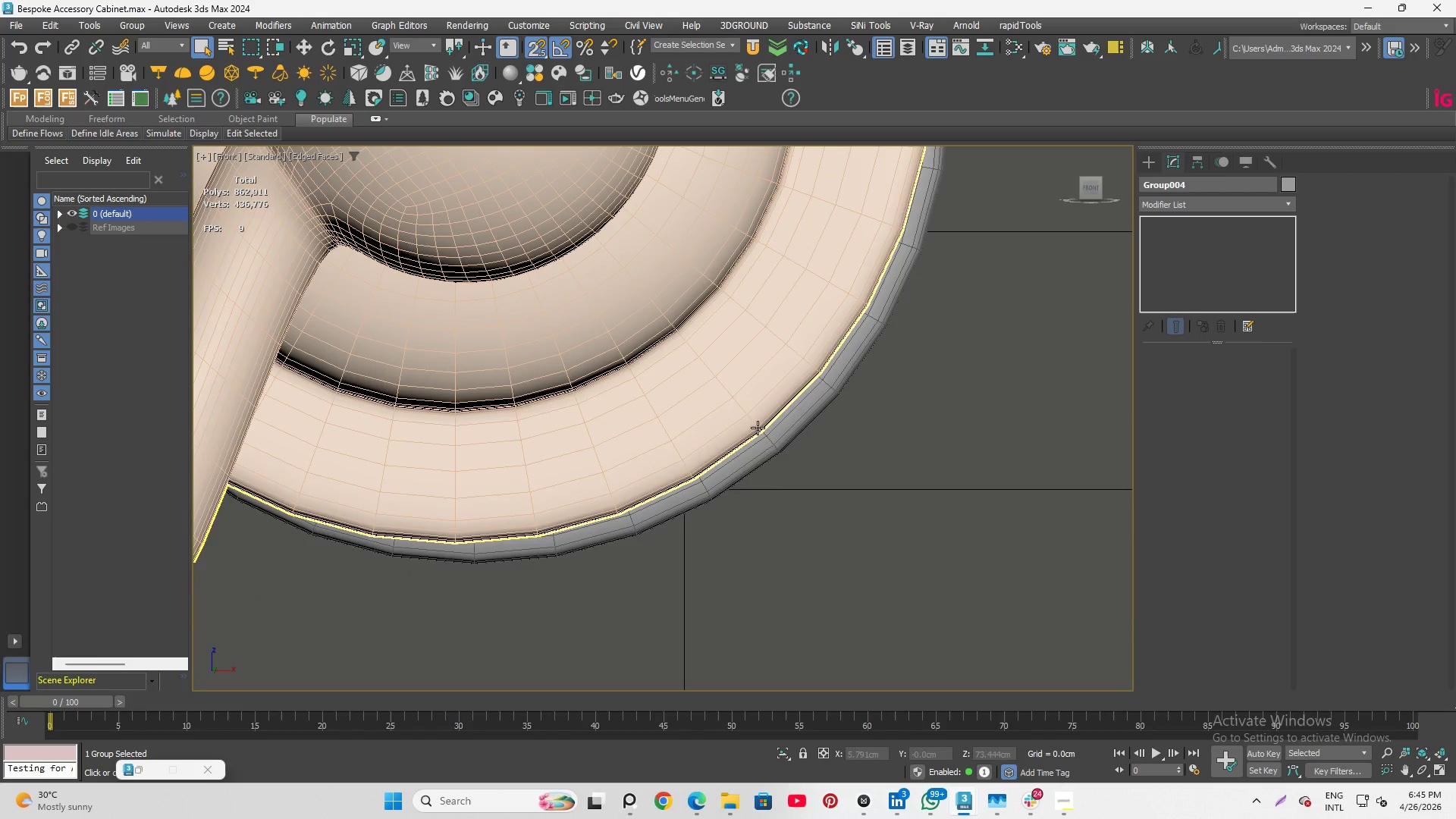 
left_click([773, 435])
 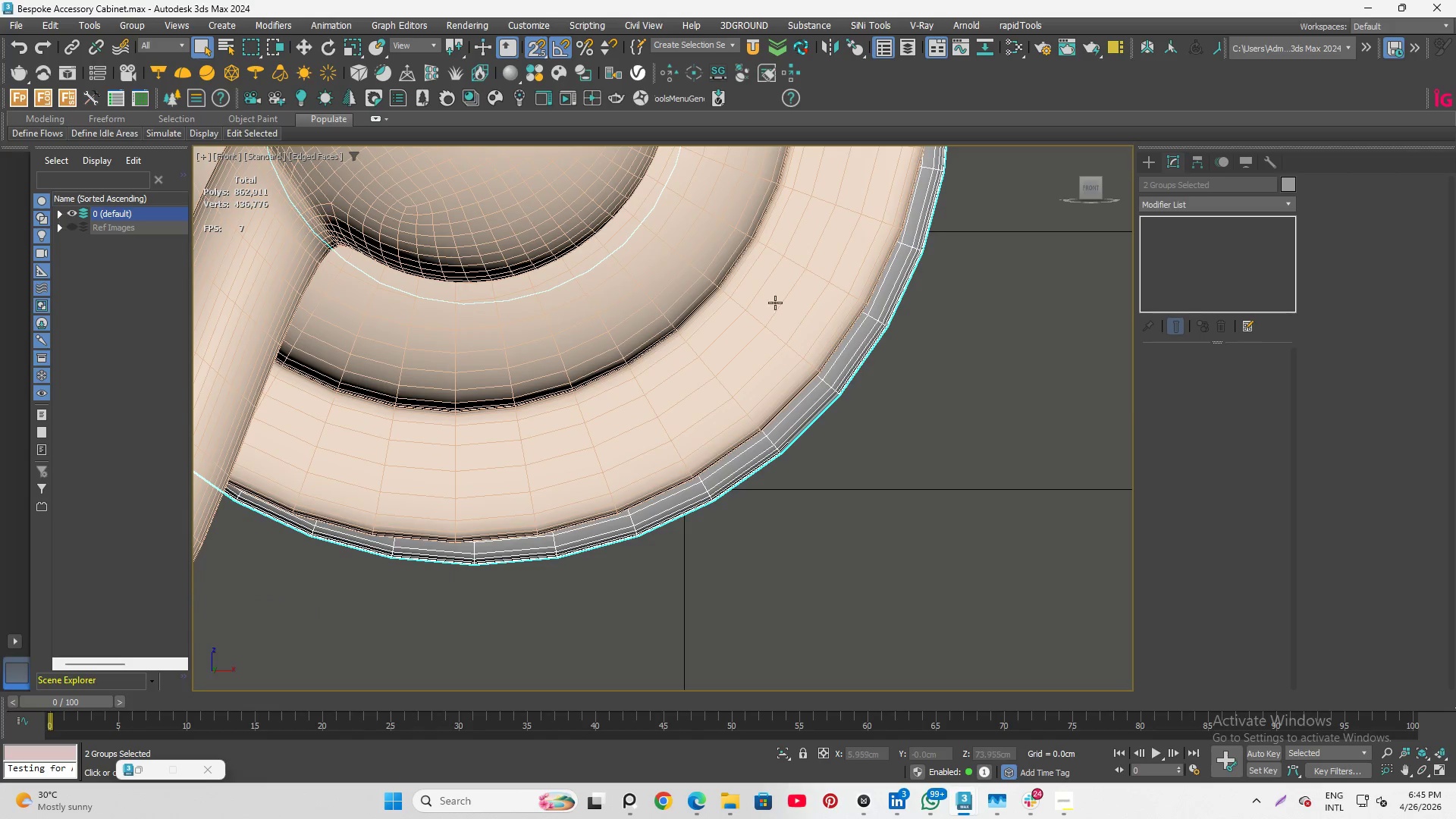 
scroll: coordinate [740, 481], scroll_direction: down, amount: 4.0
 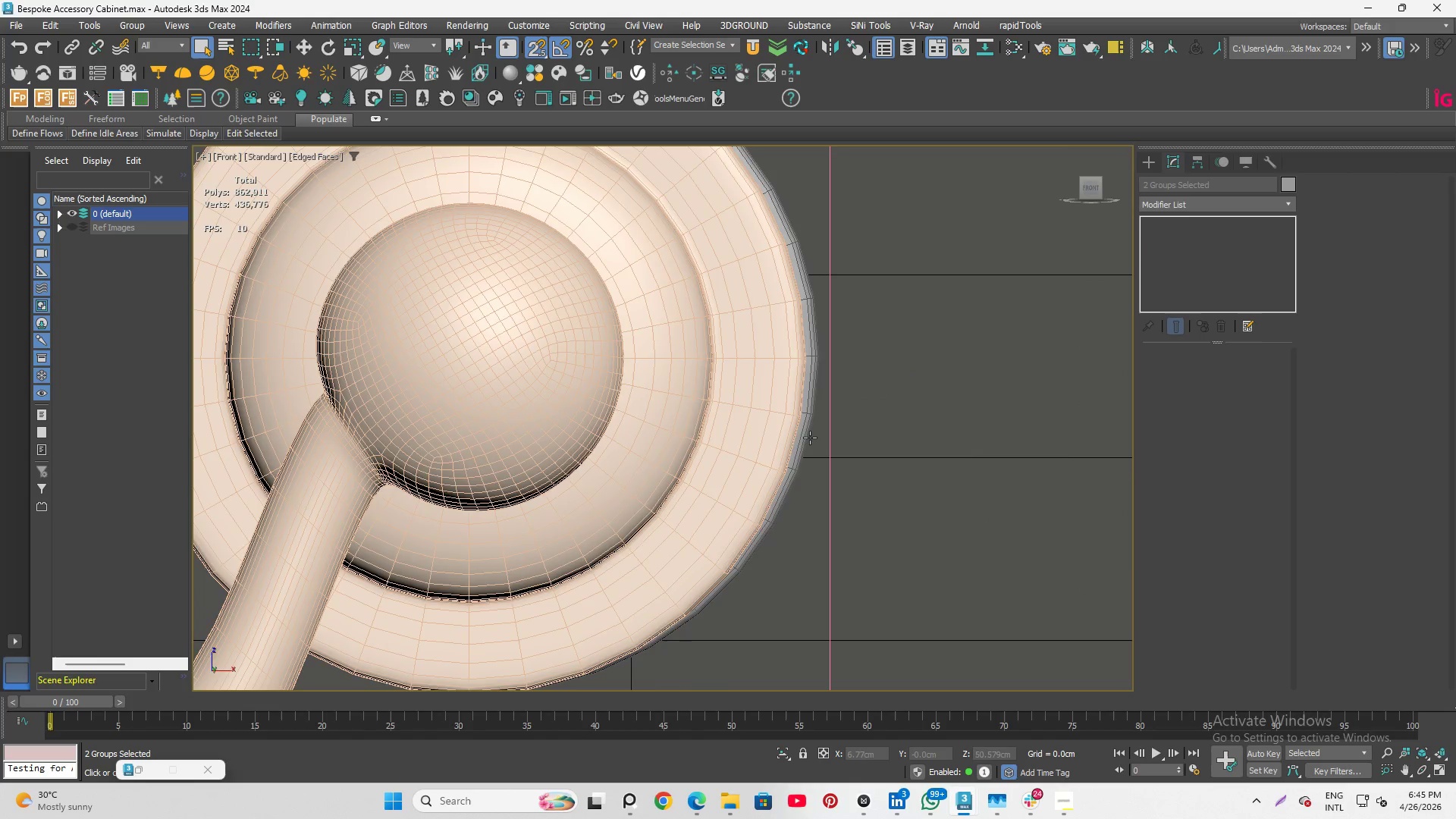 
hold_key(key=ControlLeft, duration=3.12)
 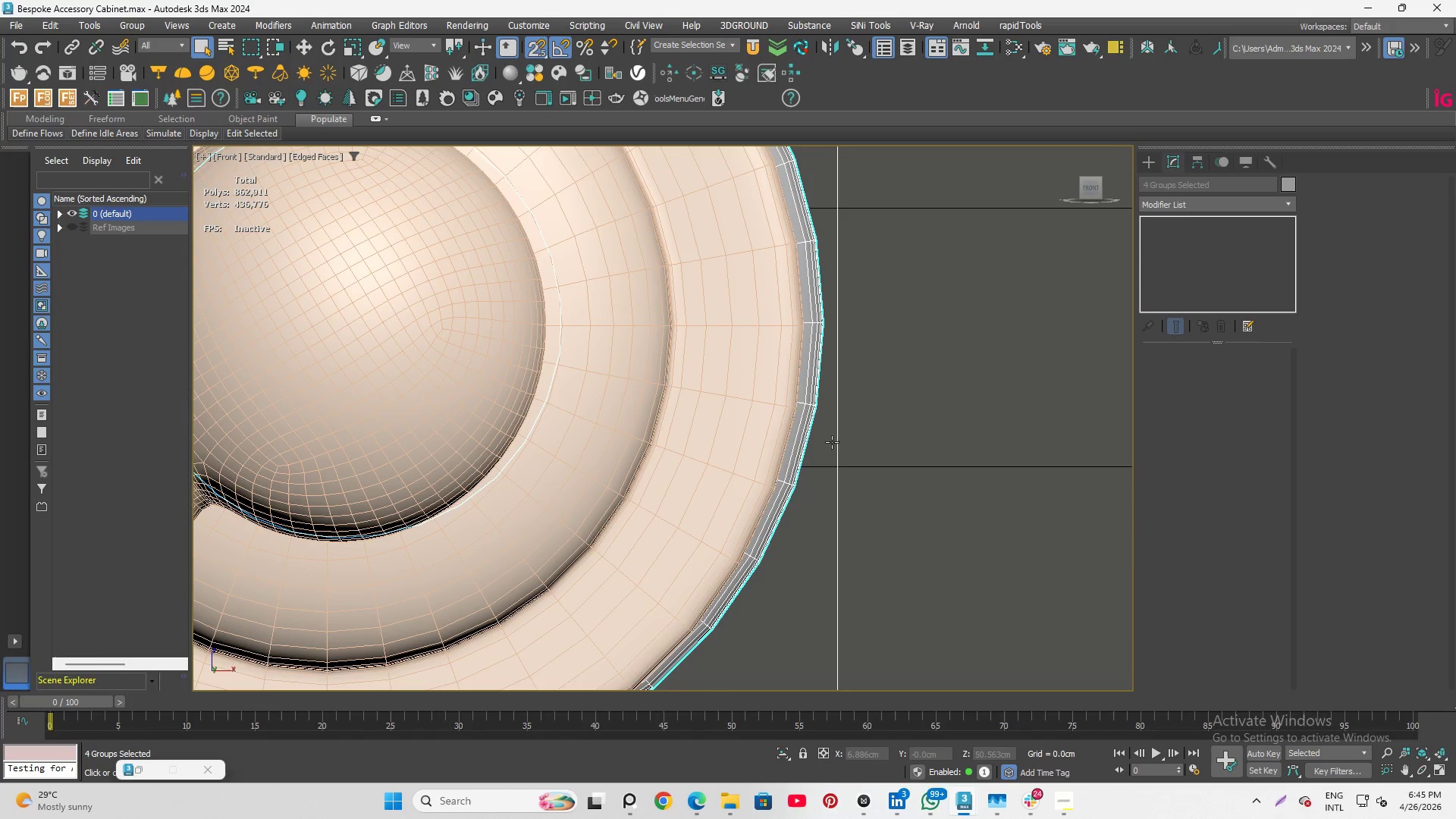 
scroll: coordinate [811, 436], scroll_direction: up, amount: 1.0
 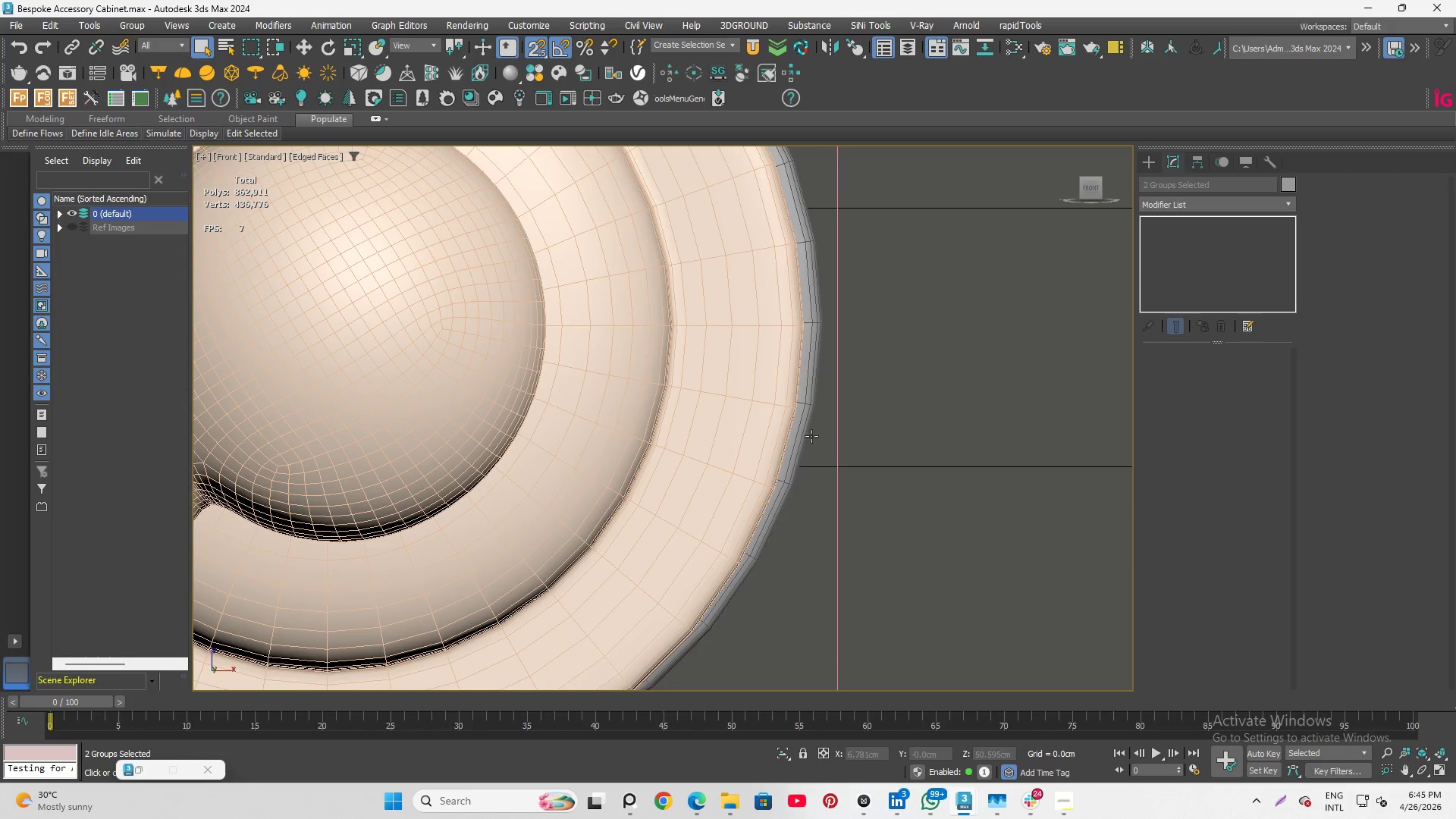 
left_click([805, 387])
 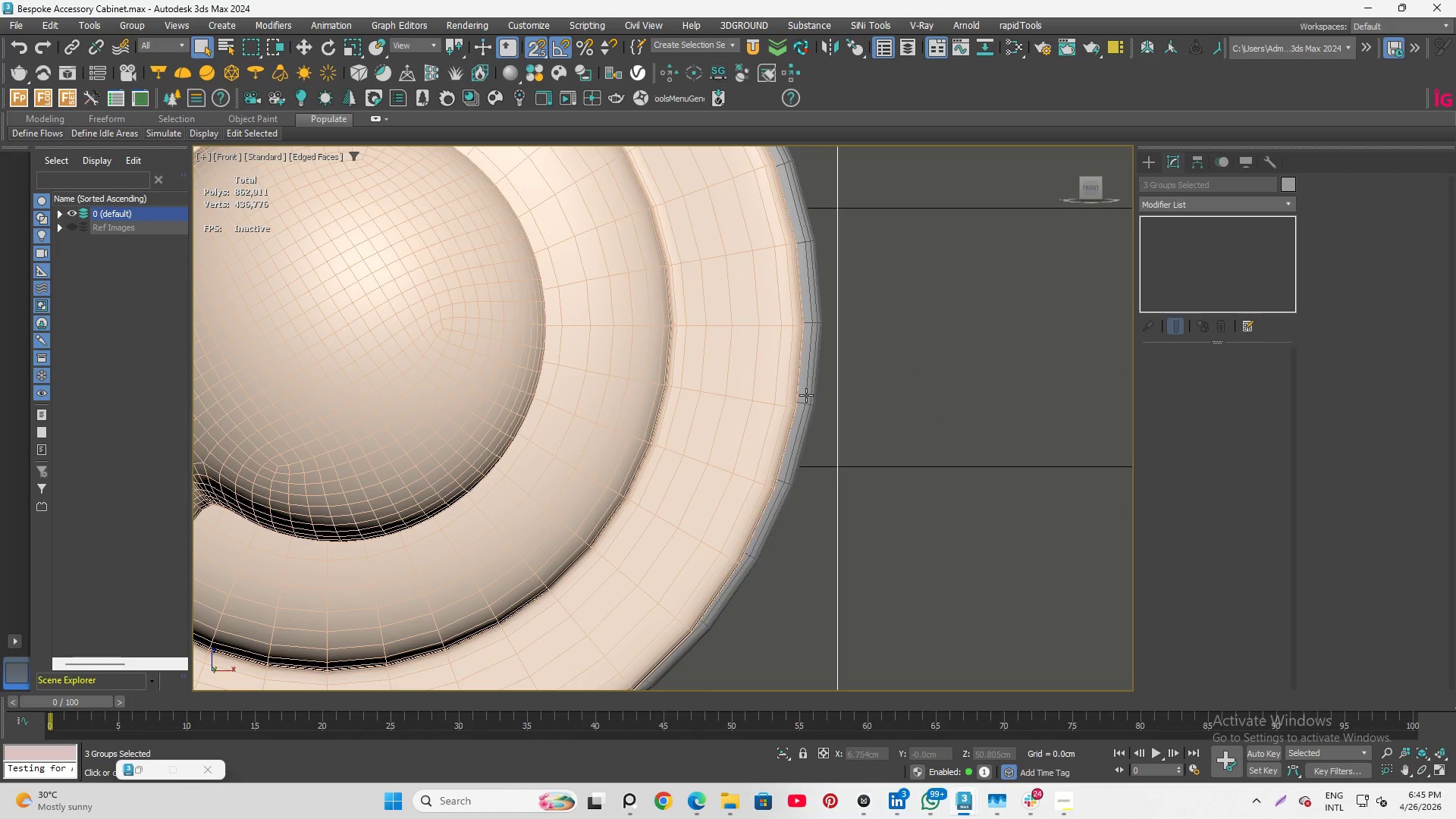 
left_click([814, 391])
 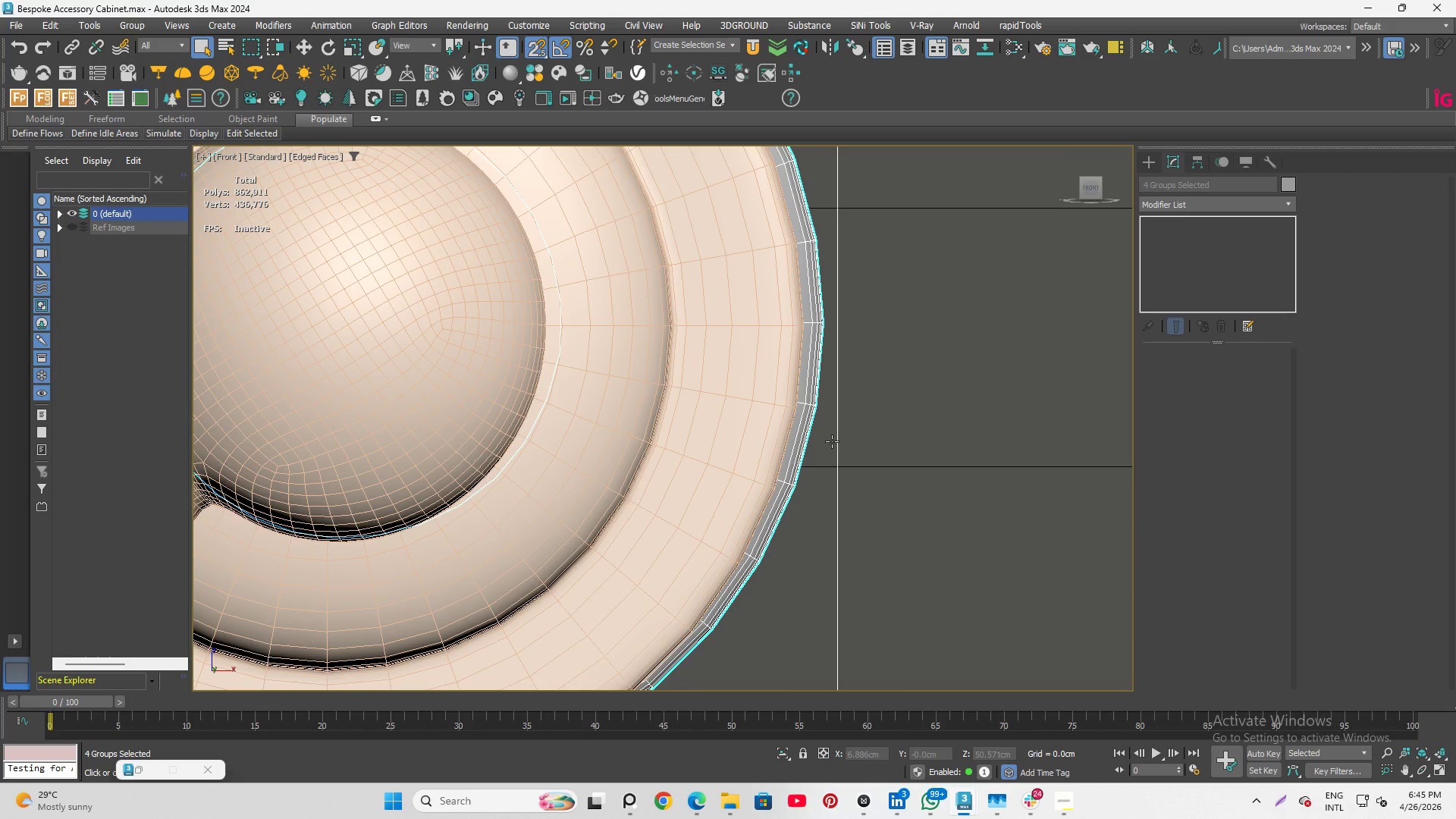 
hold_key(key=AltLeft, duration=1.42)
left_click([840, 451])
 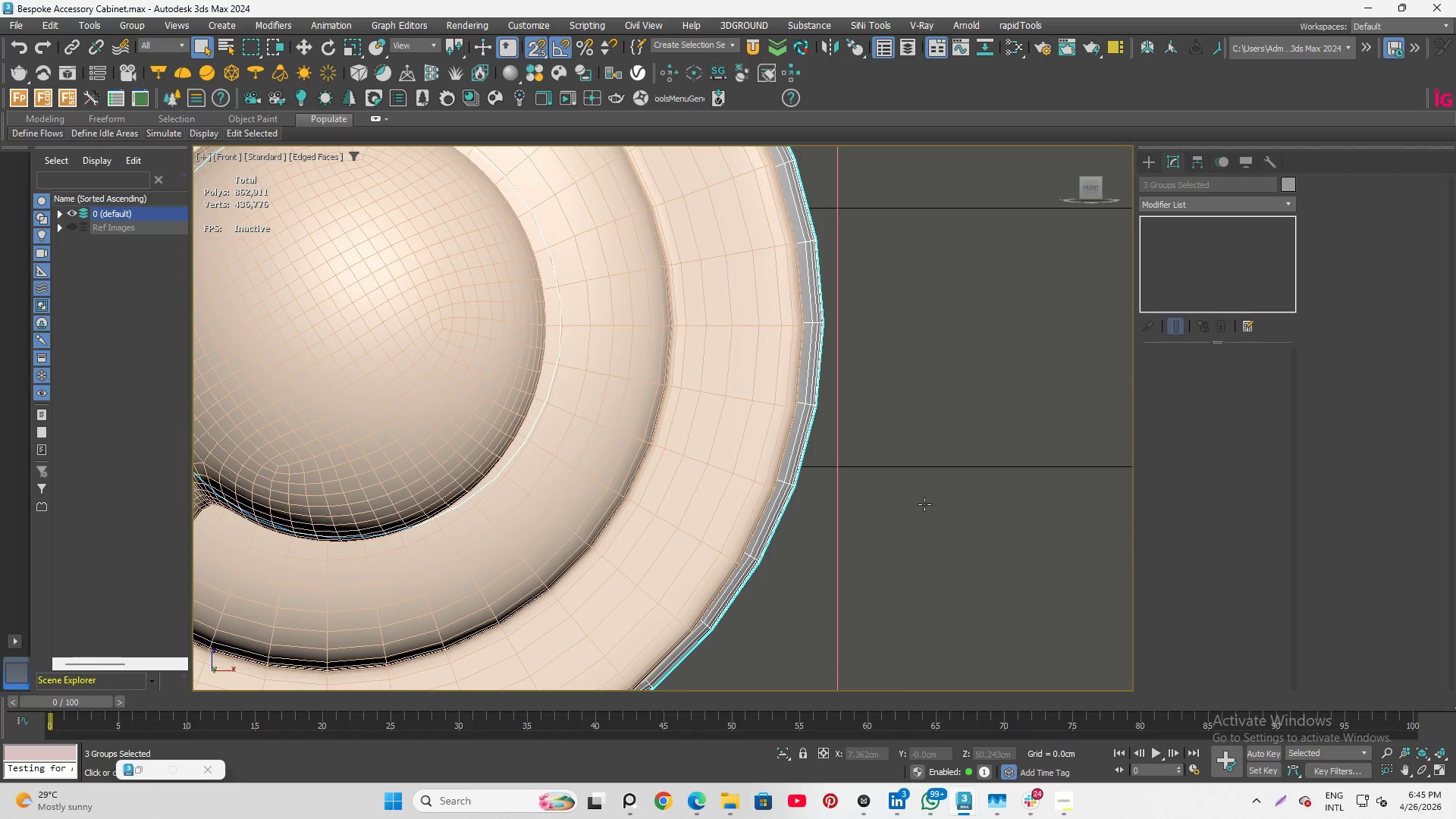 
key(Delete)
 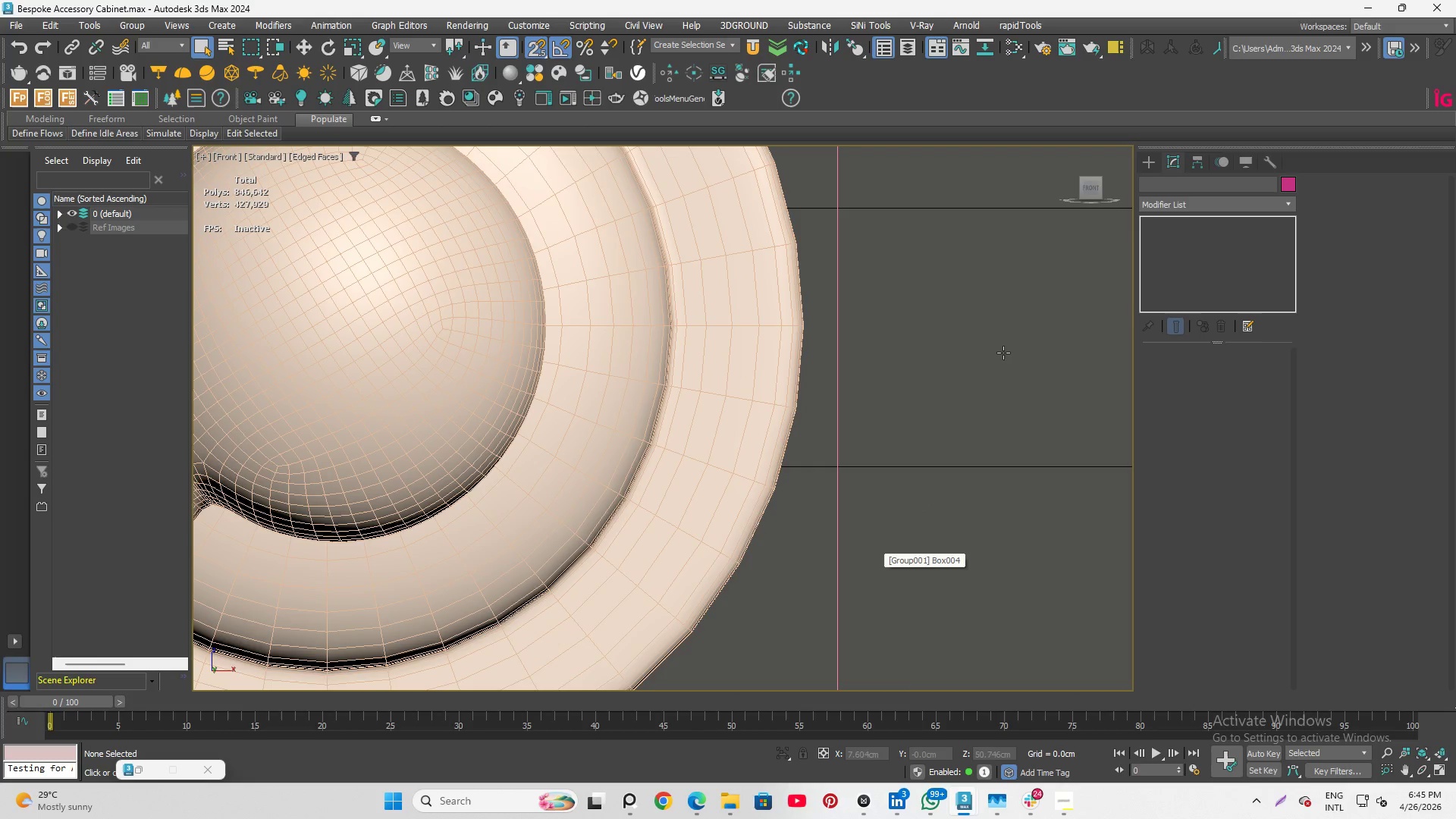 
key(F3)
 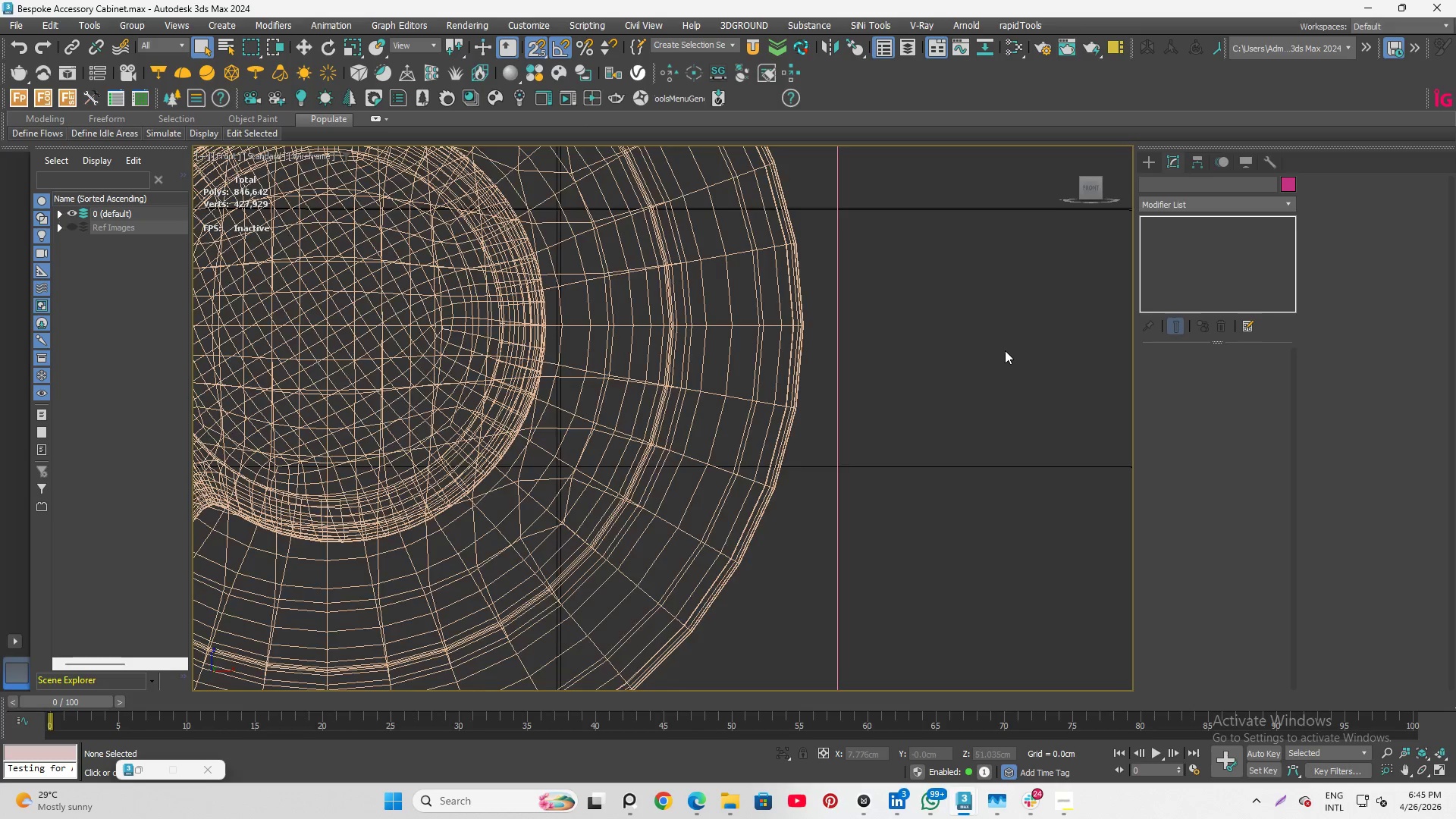 
key(F3)
 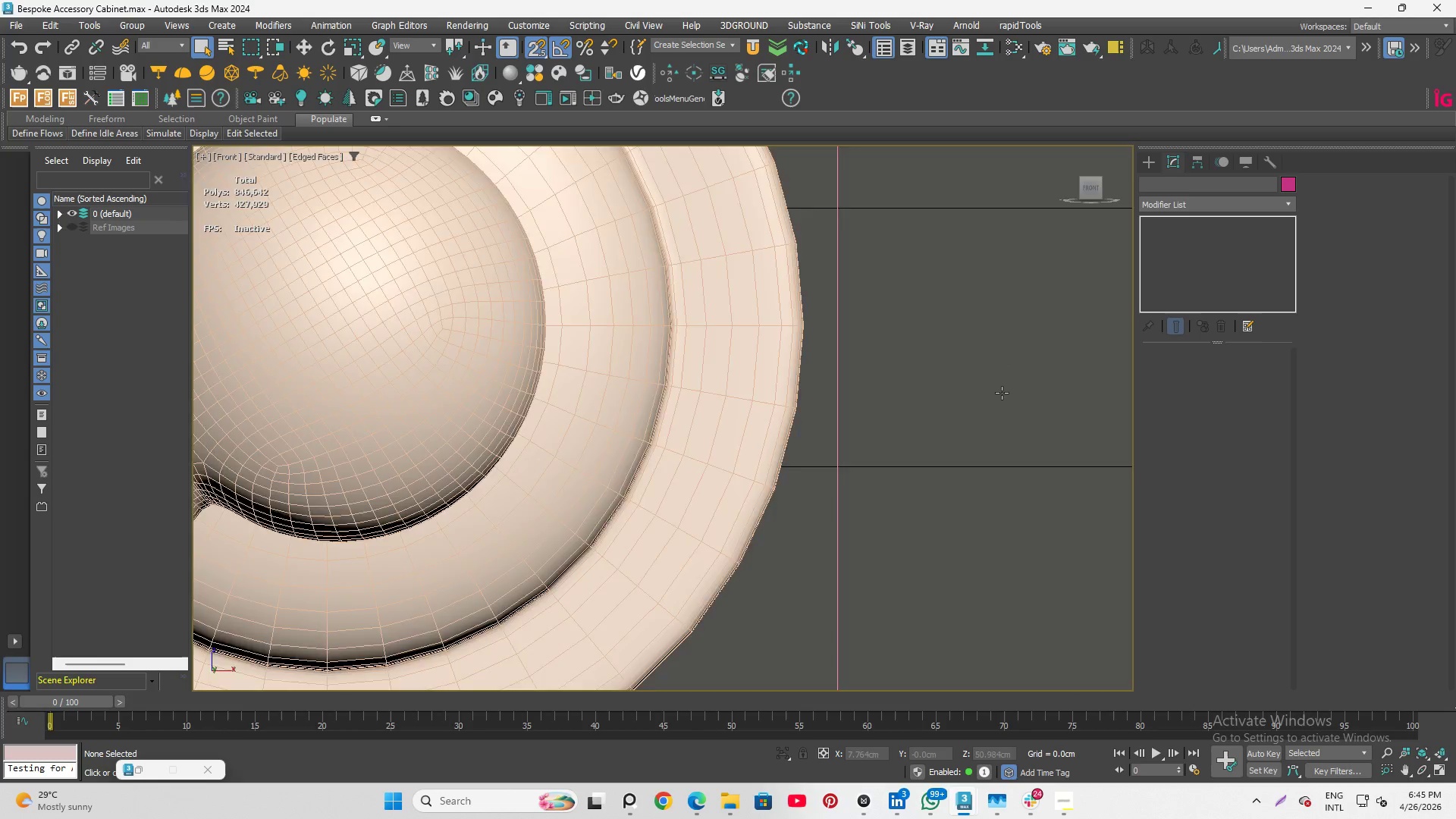 
scroll: coordinate [963, 405], scroll_direction: down, amount: 11.0
 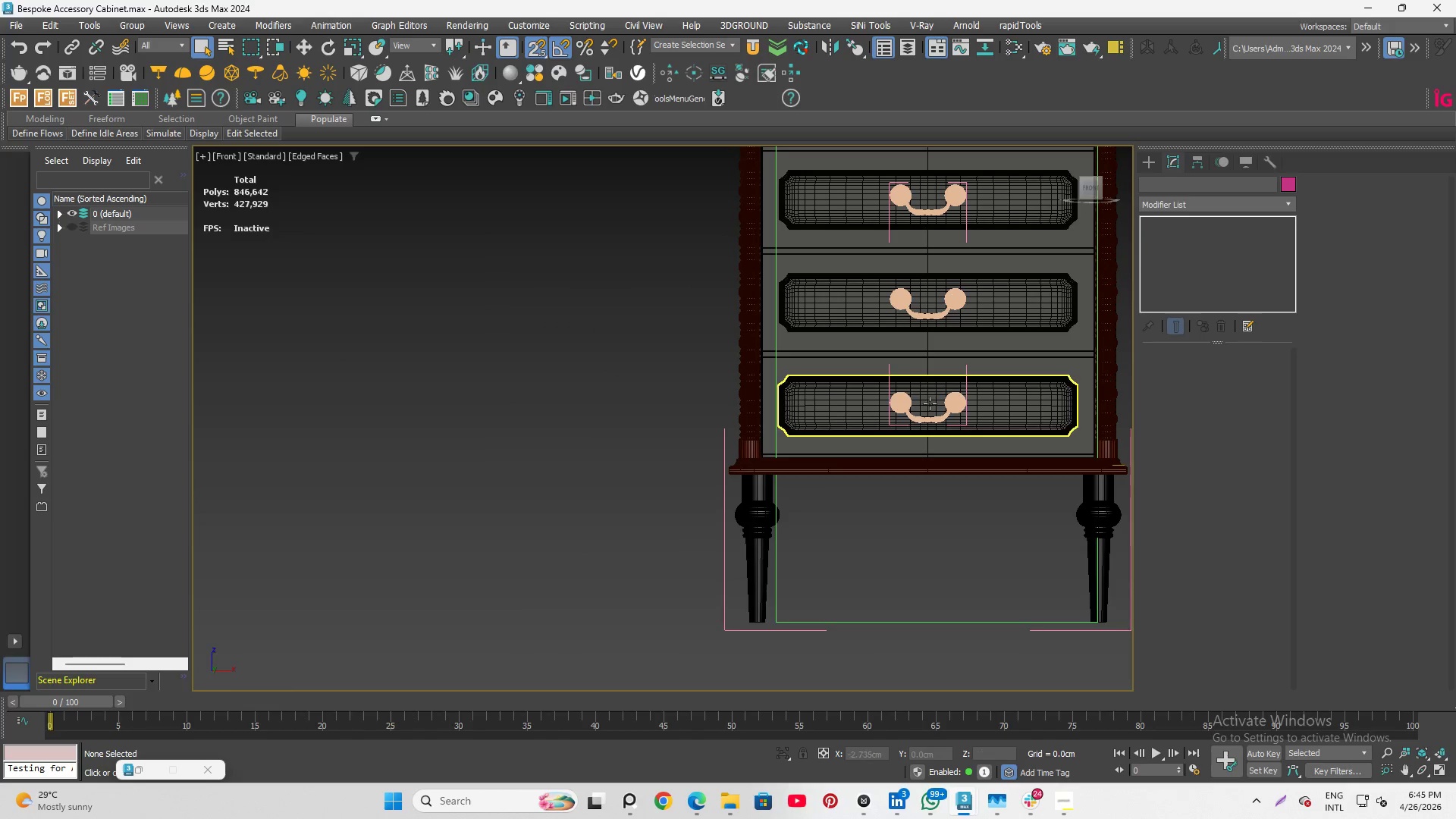 
scroll: coordinate [970, 278], scroll_direction: up, amount: 3.0
 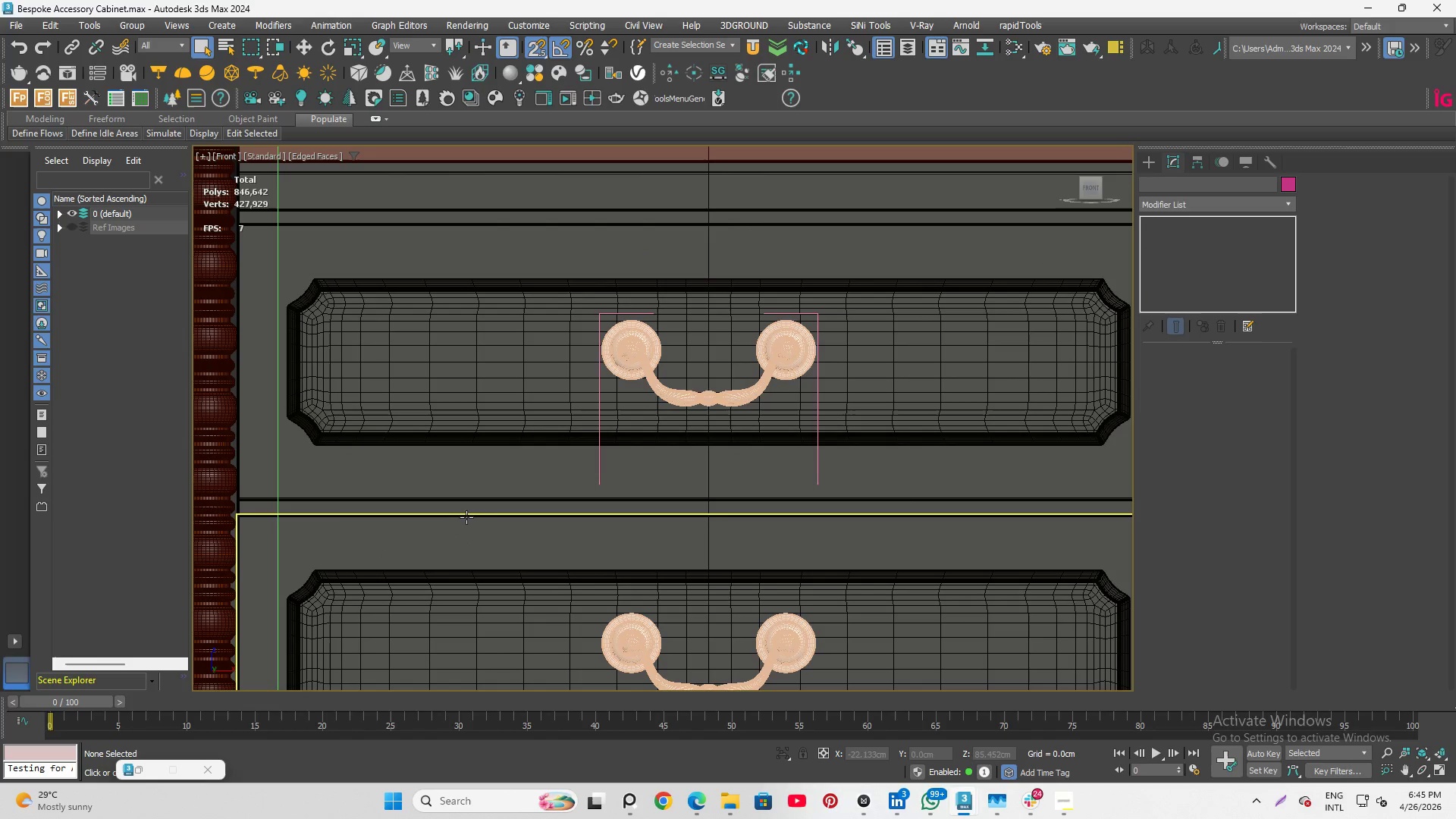 
scroll: coordinate [822, 425], scroll_direction: down, amount: 4.0
 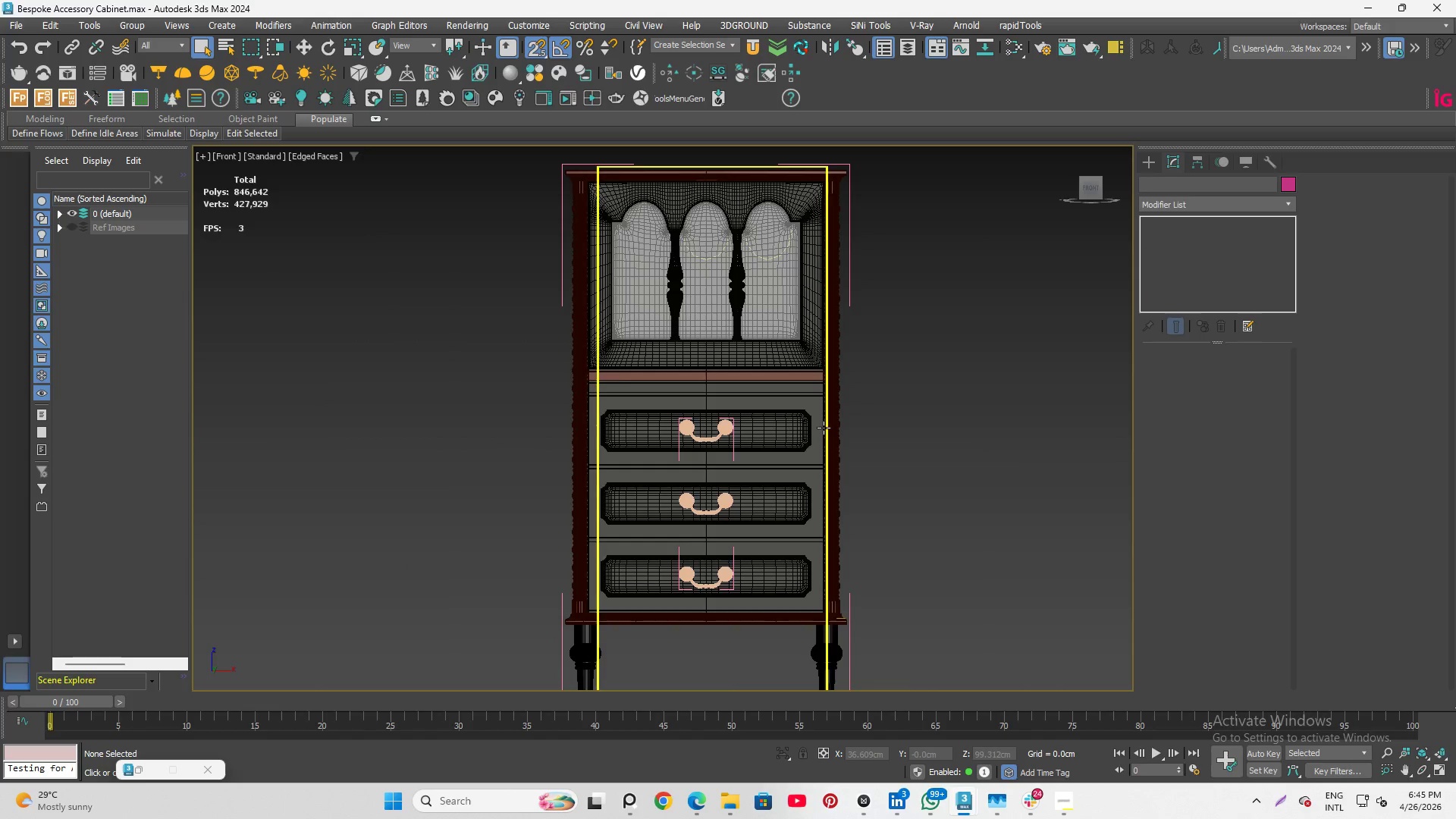 
key(F4)
 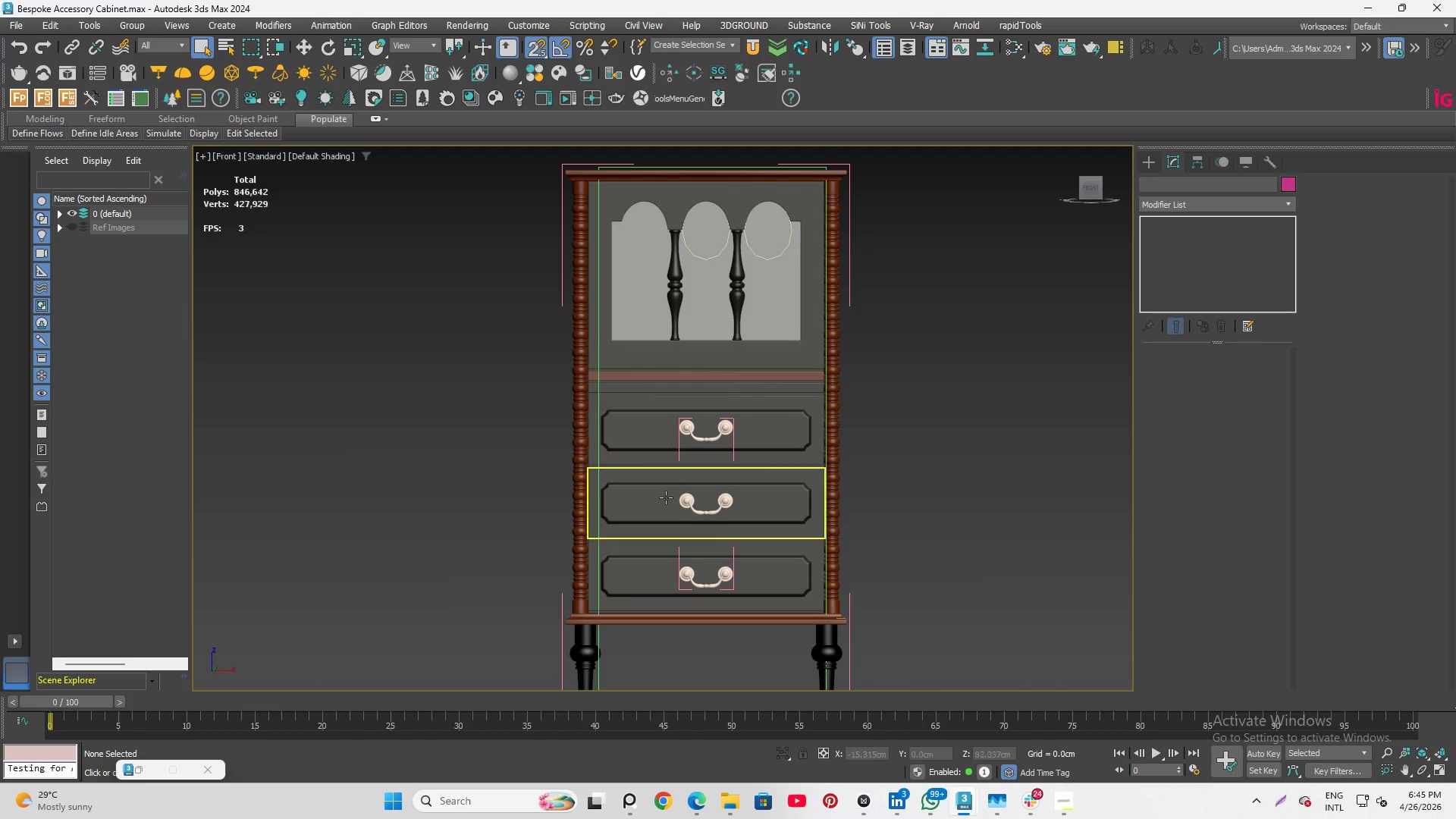 
scroll: coordinate [695, 519], scroll_direction: up, amount: 4.0
 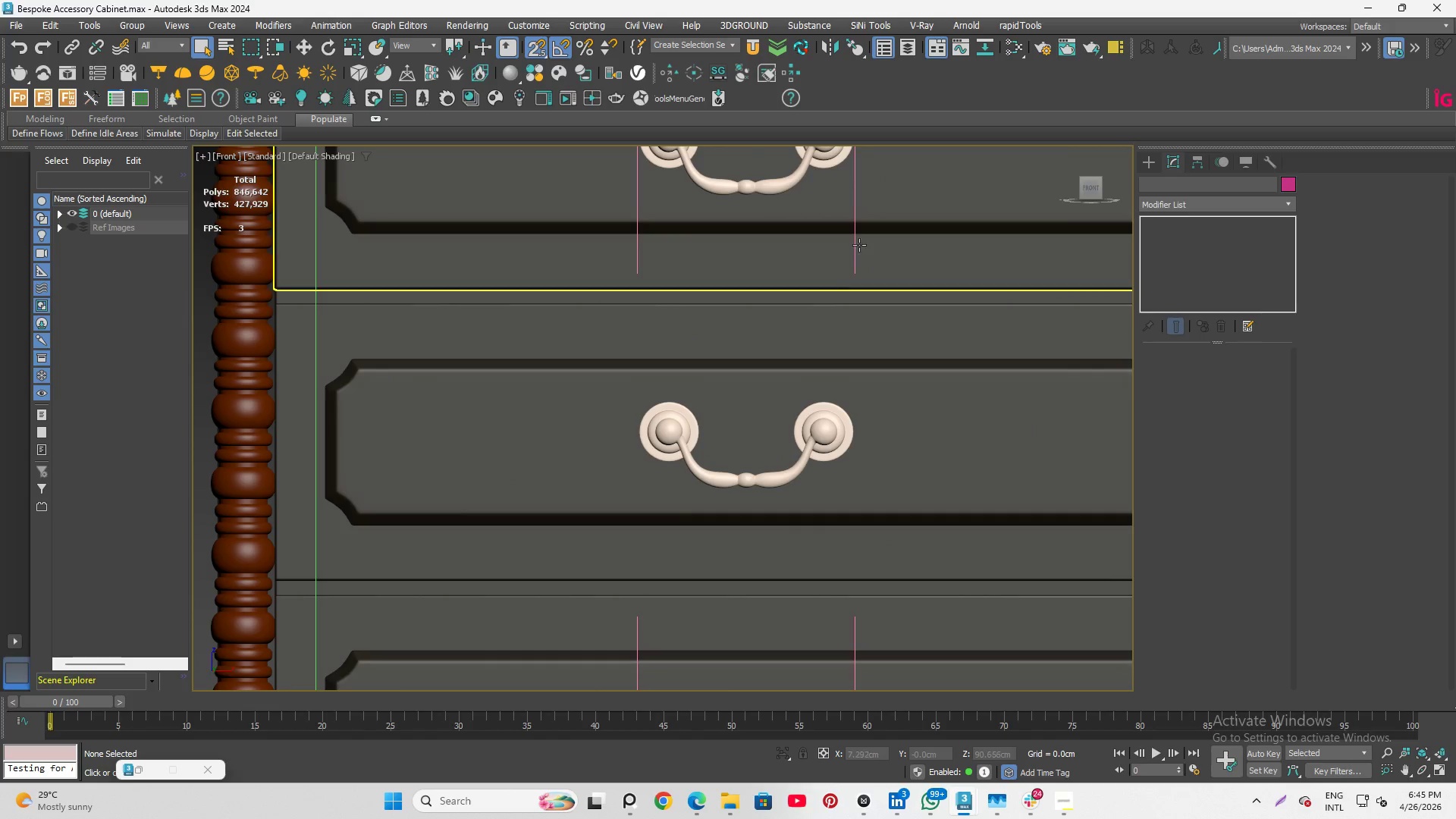 
left_click([856, 245])
 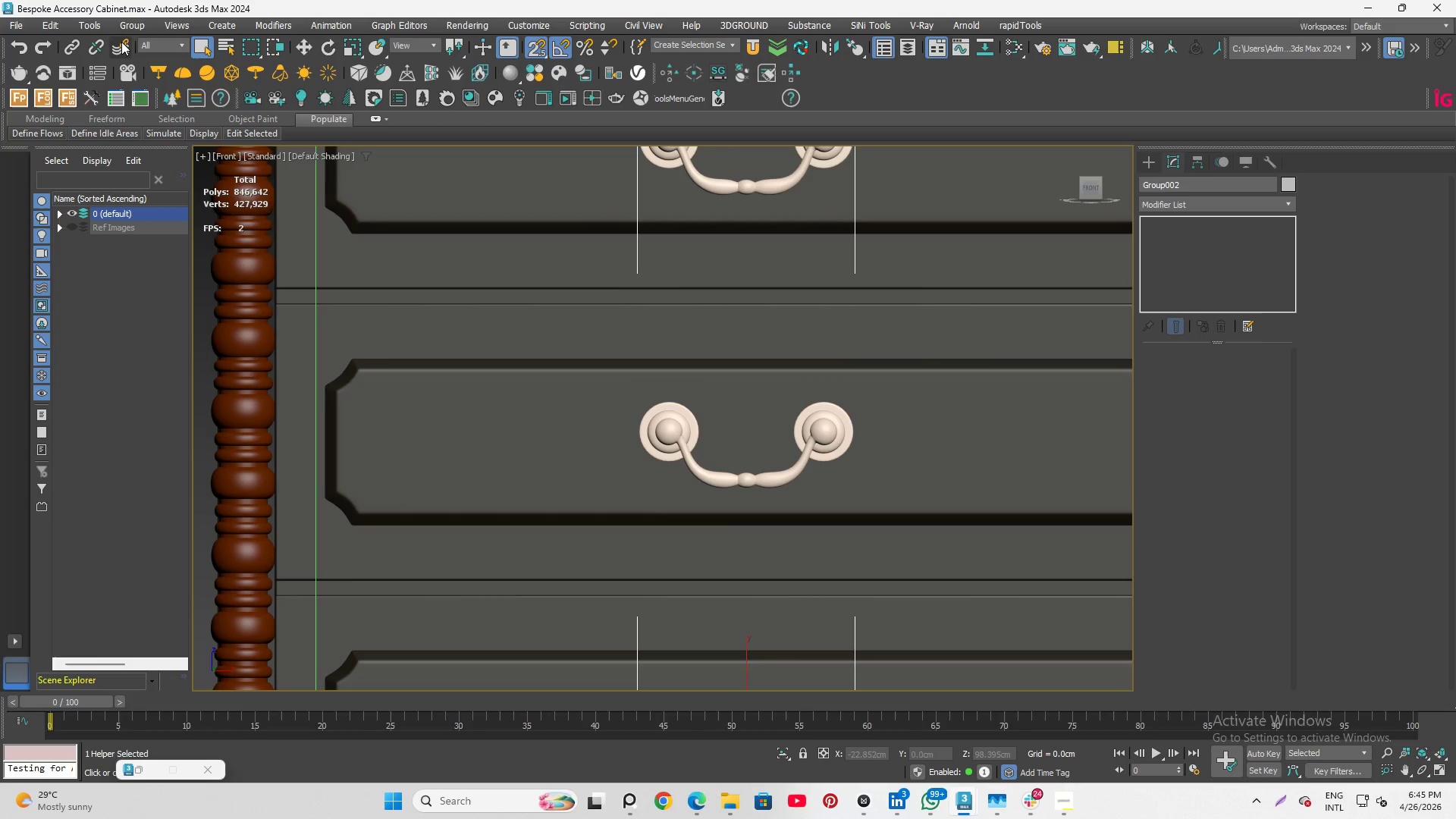 
left_click([131, 25])
 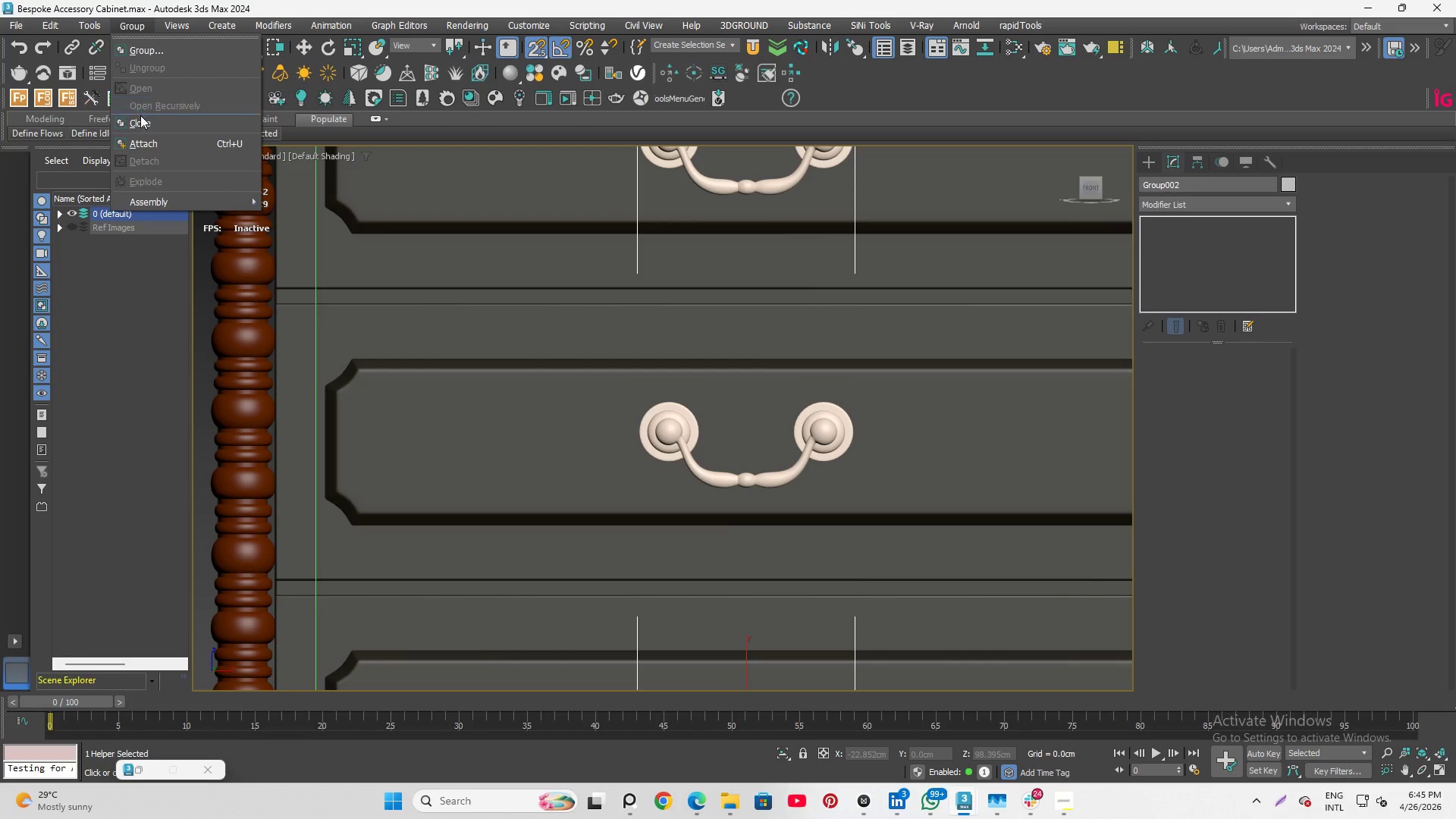 
left_click([137, 121])
 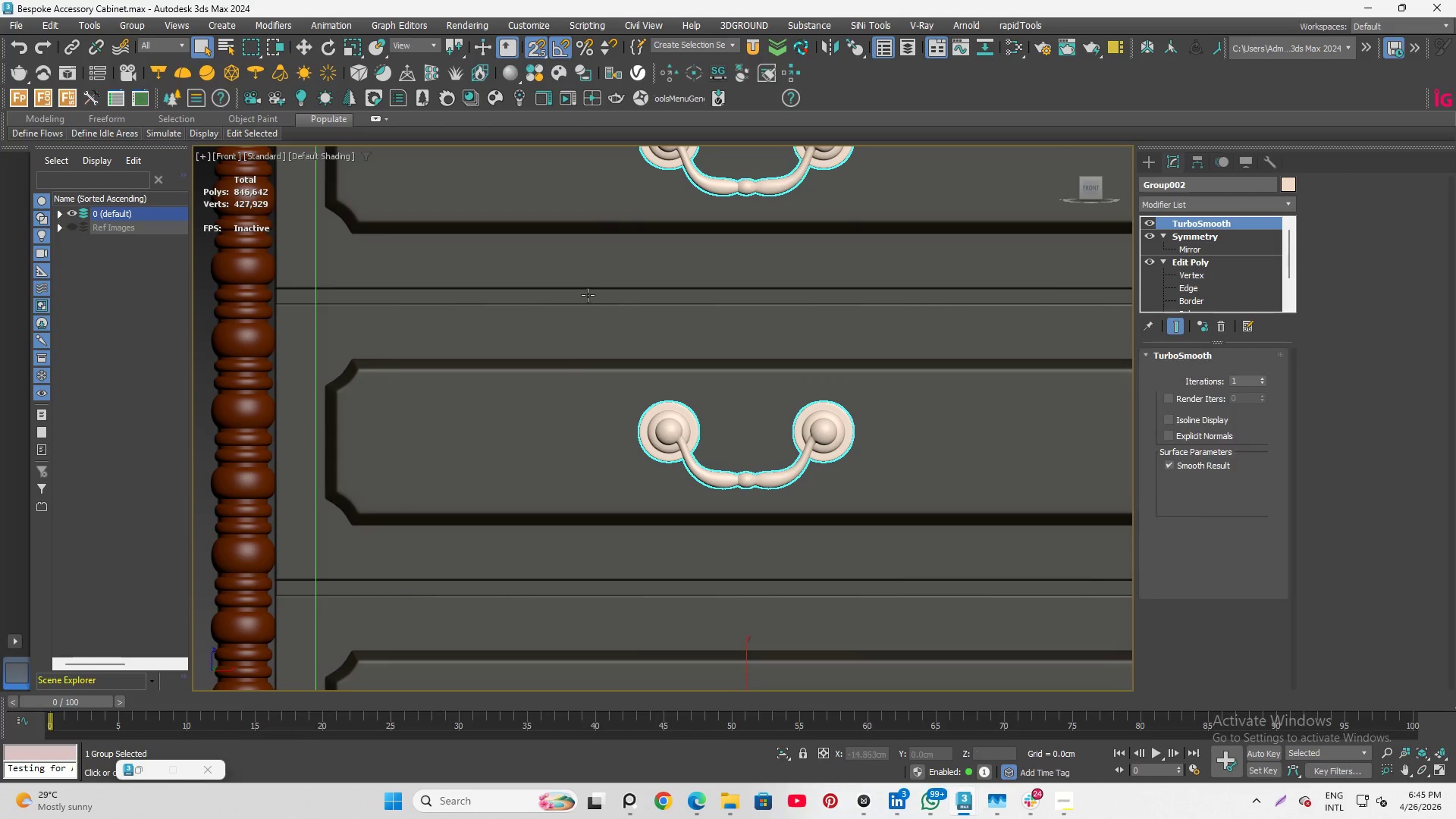 
left_click([997, 416])
 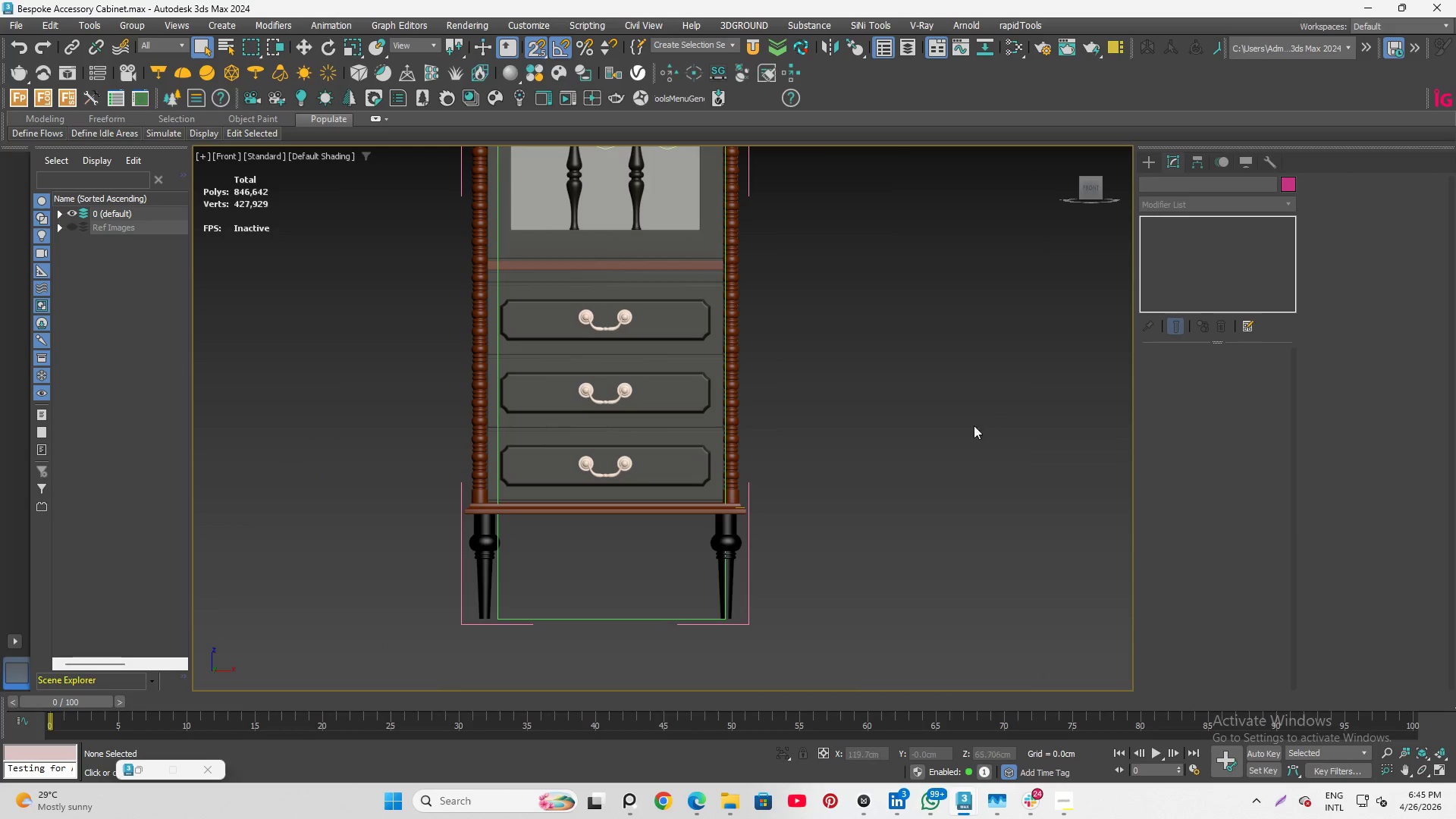 
scroll: coordinate [558, 378], scroll_direction: down, amount: 4.0
 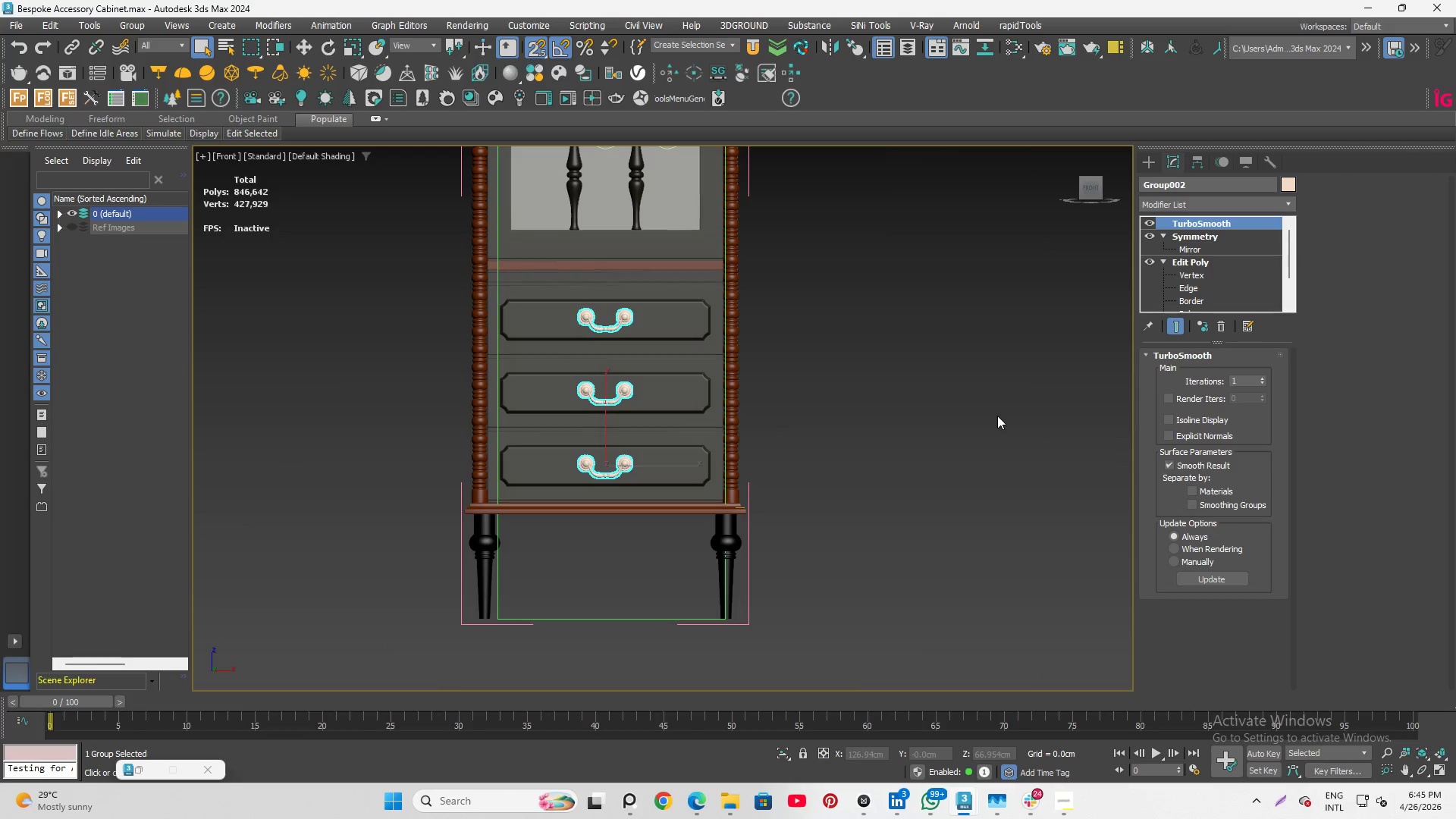 
scroll: coordinate [833, 378], scroll_direction: up, amount: 2.0
 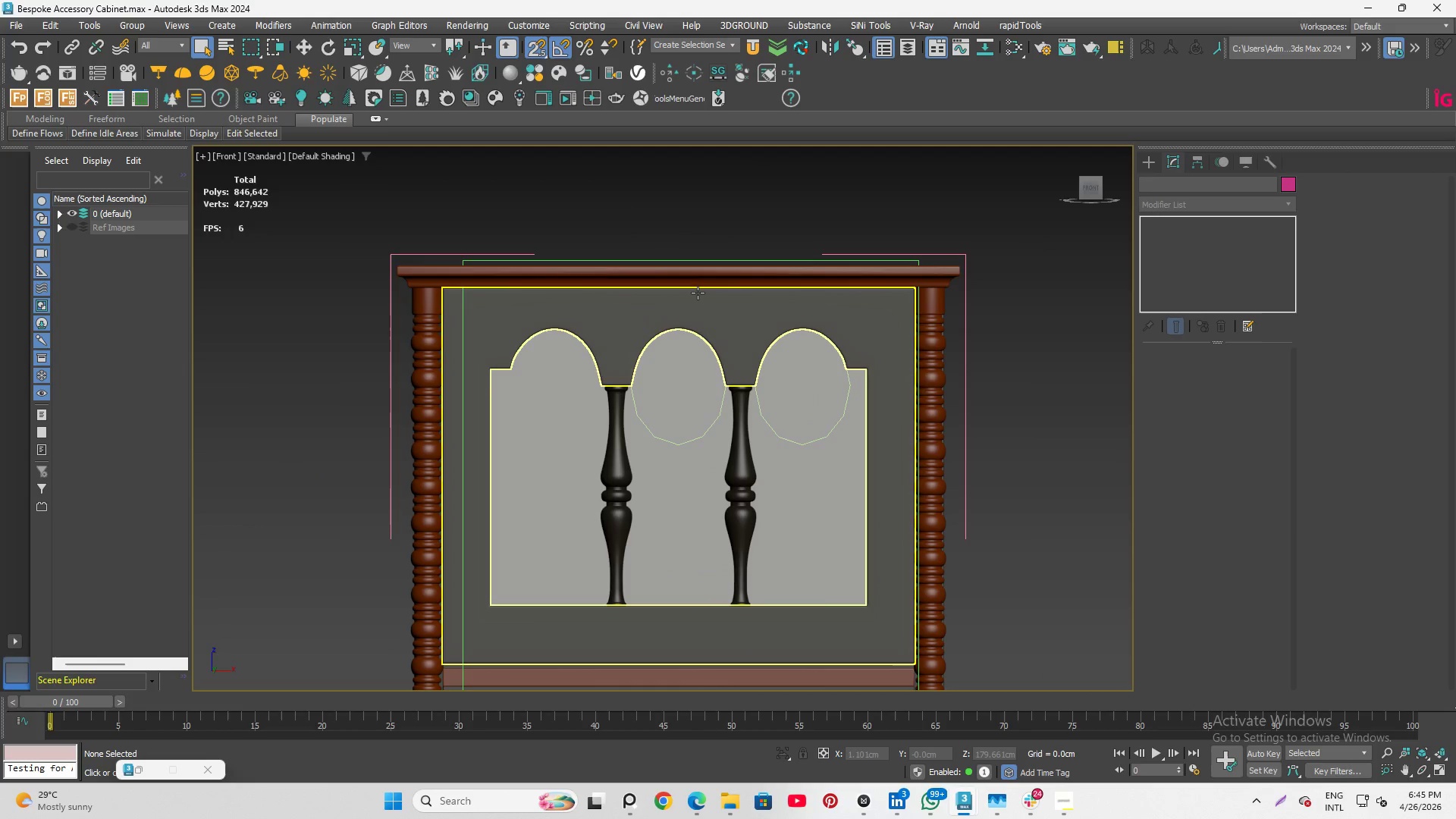 
hold_key(key=AltLeft, duration=4.58)
 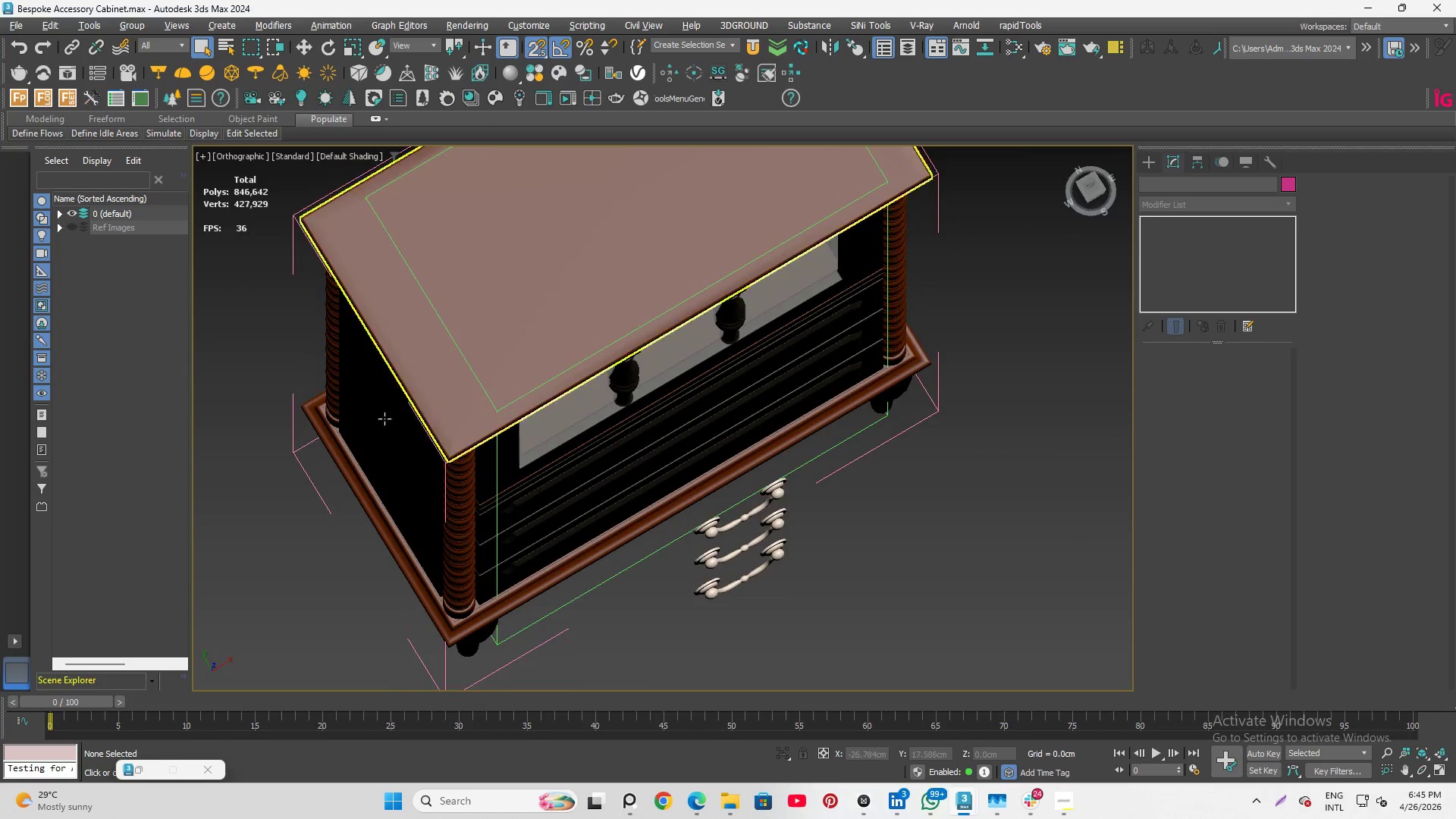 
scroll: coordinate [389, 426], scroll_direction: up, amount: 2.0
 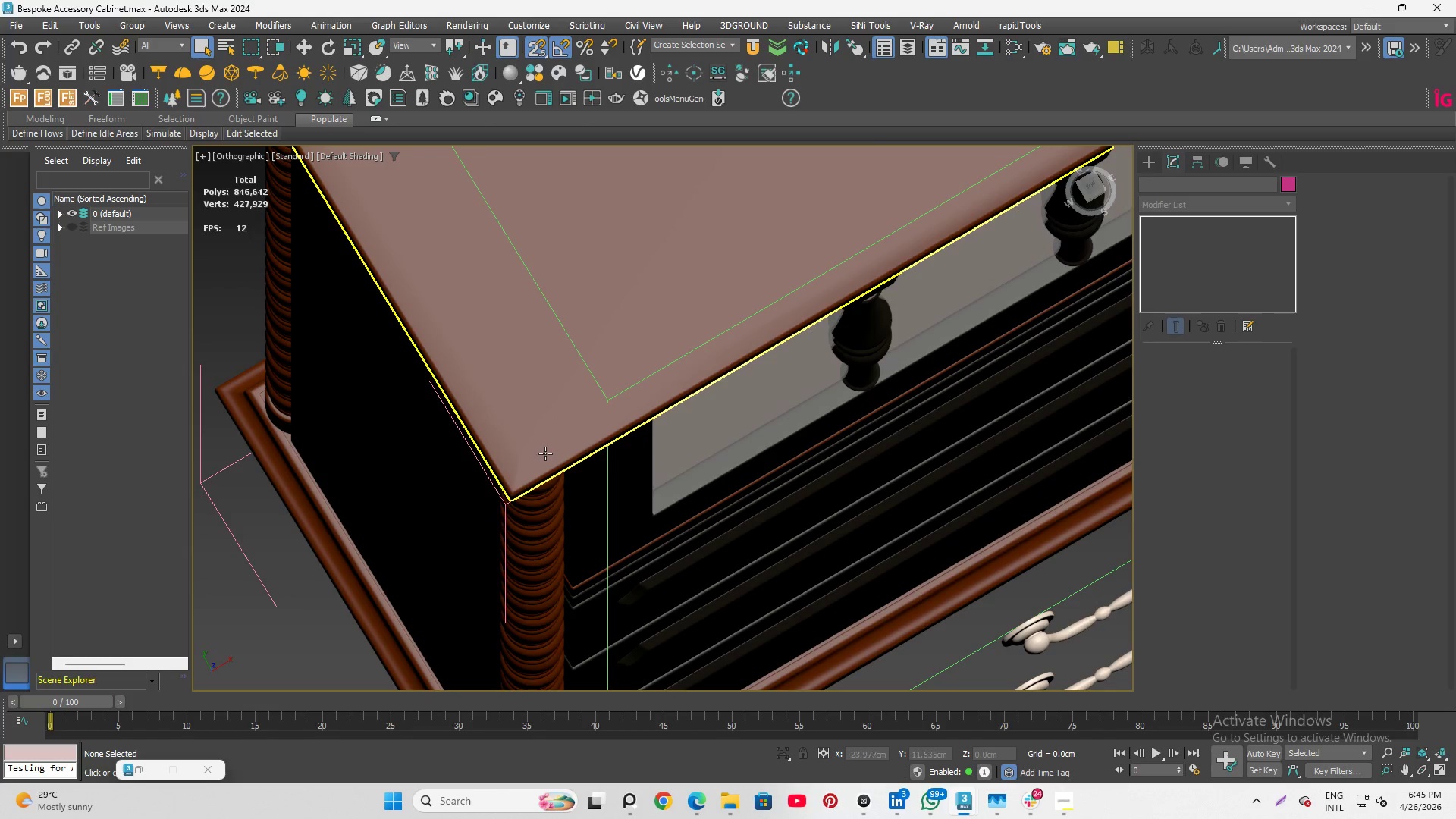 
left_click([547, 452])
 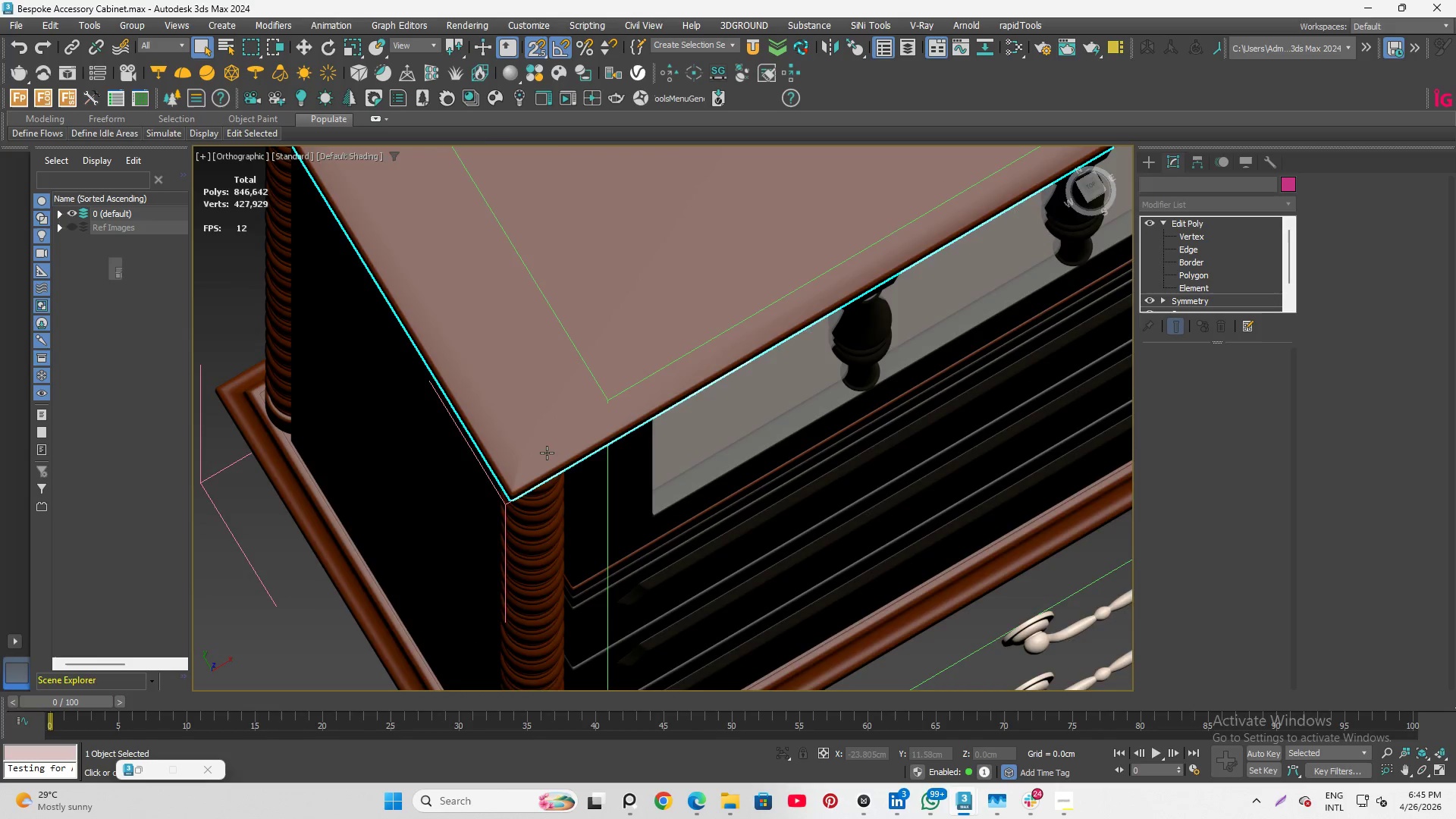 
hold_key(key=AltLeft, duration=3.78)
 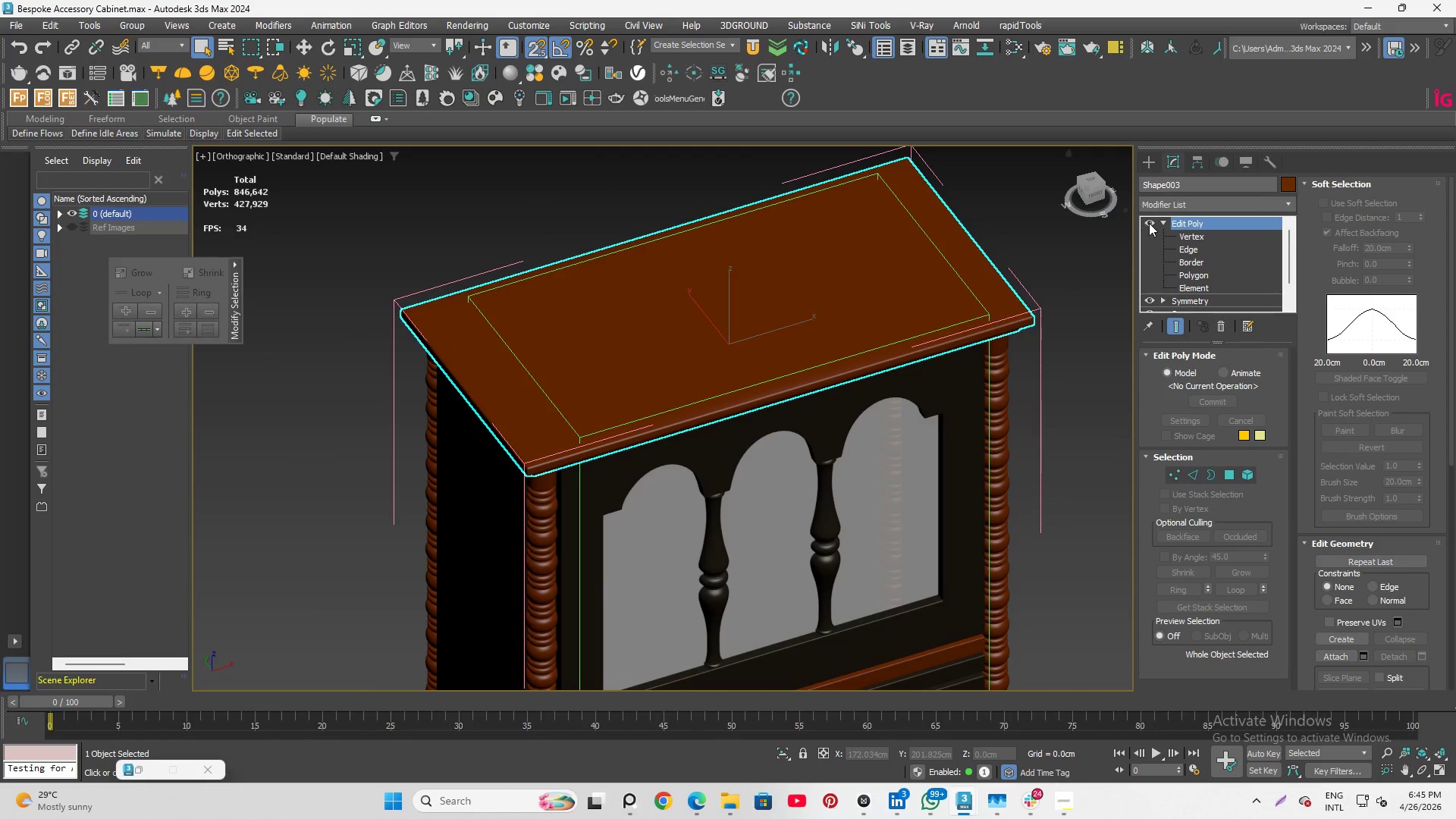 
scroll: coordinate [547, 454], scroll_direction: down, amount: 2.0
 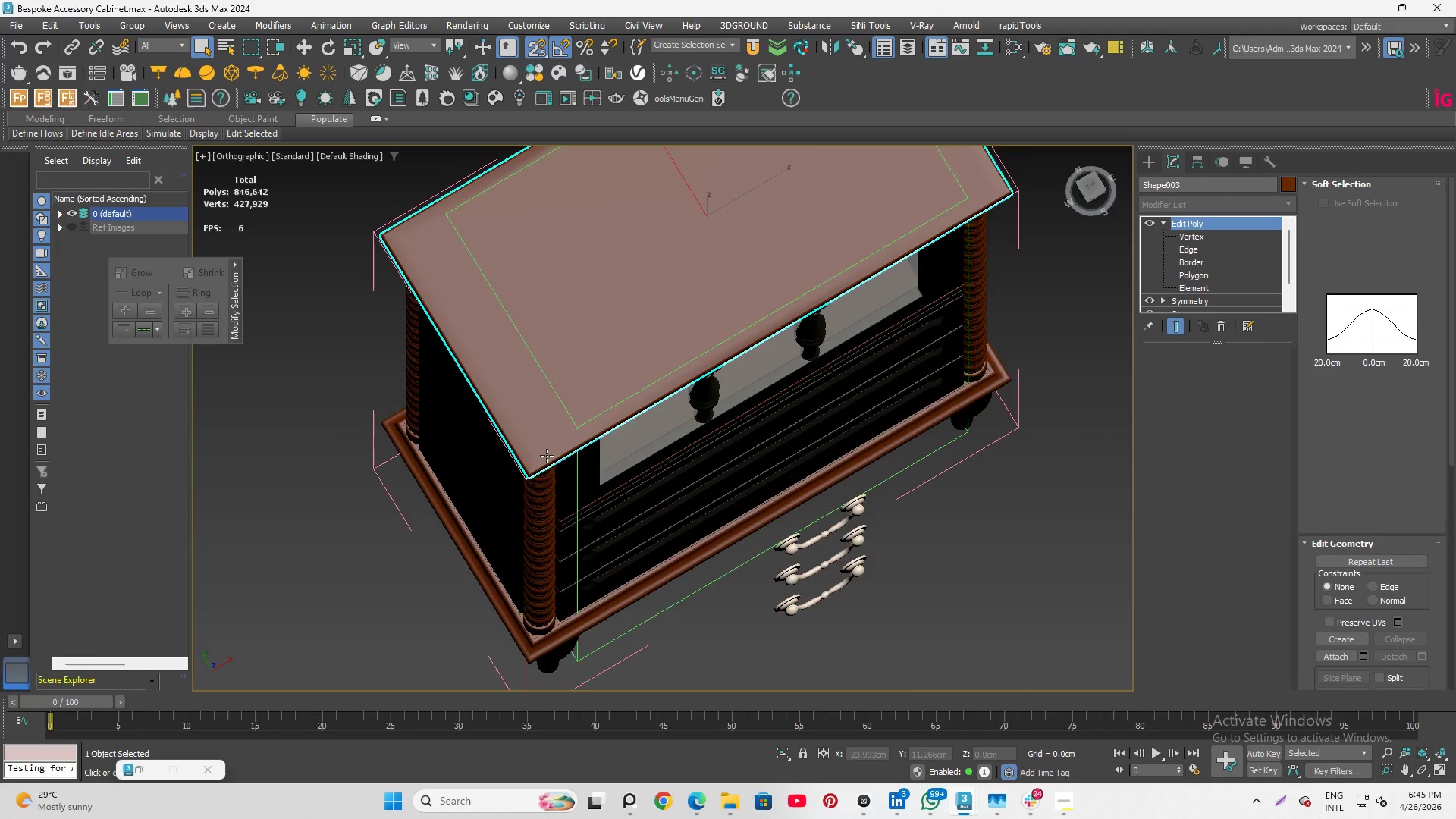 
left_click([1150, 223])
 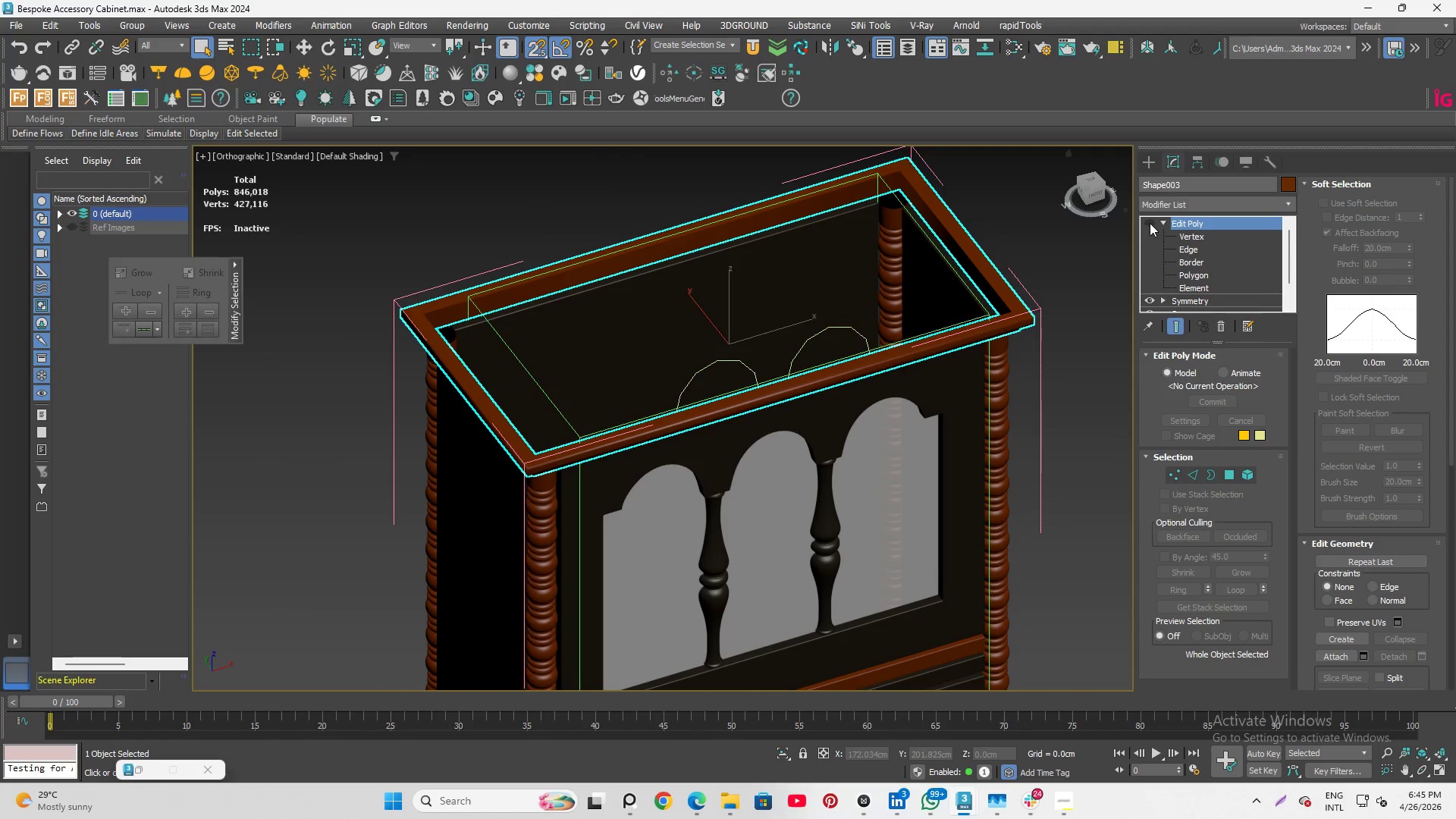 
key(F4)
 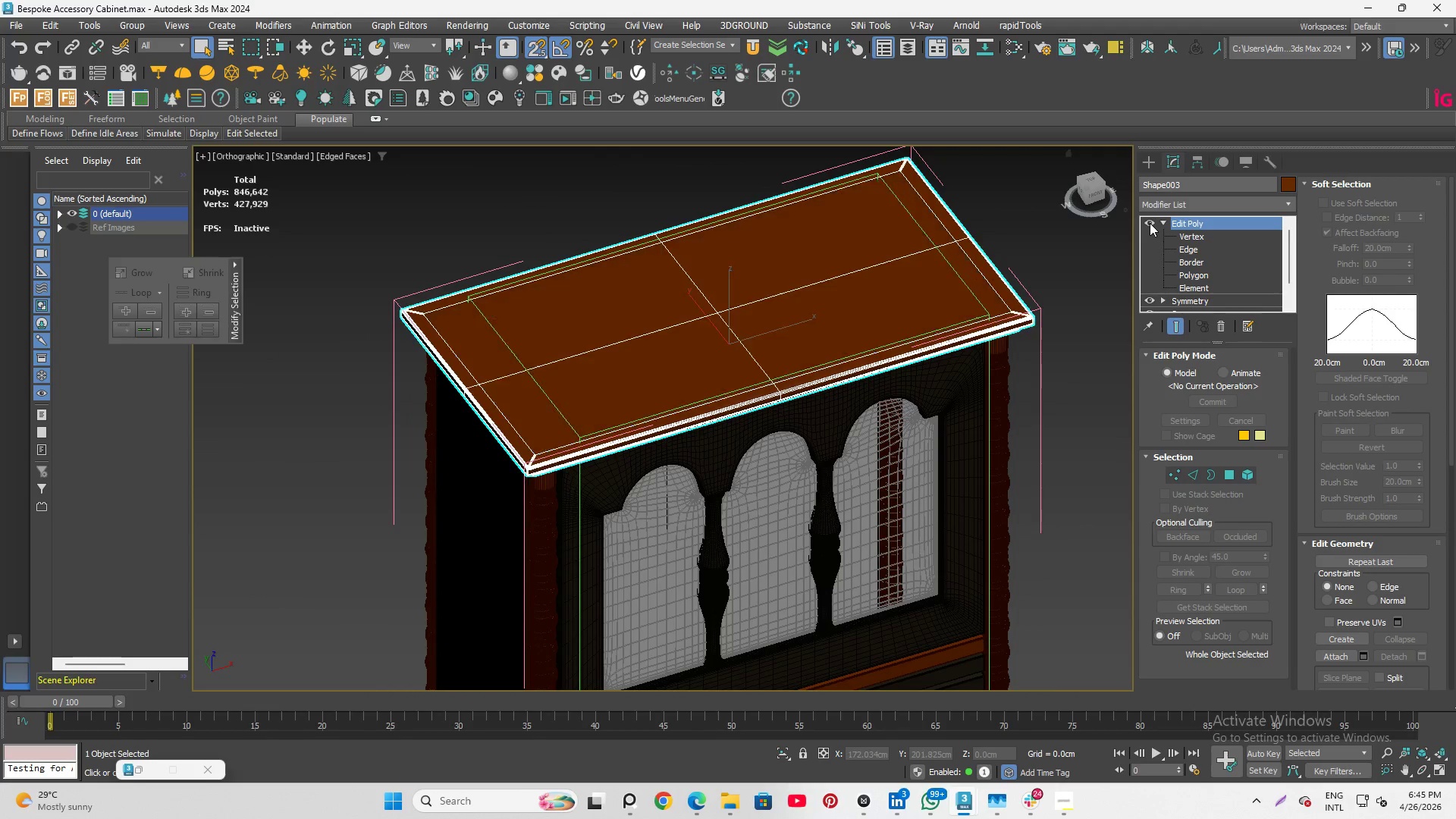 
left_click([1150, 223])
 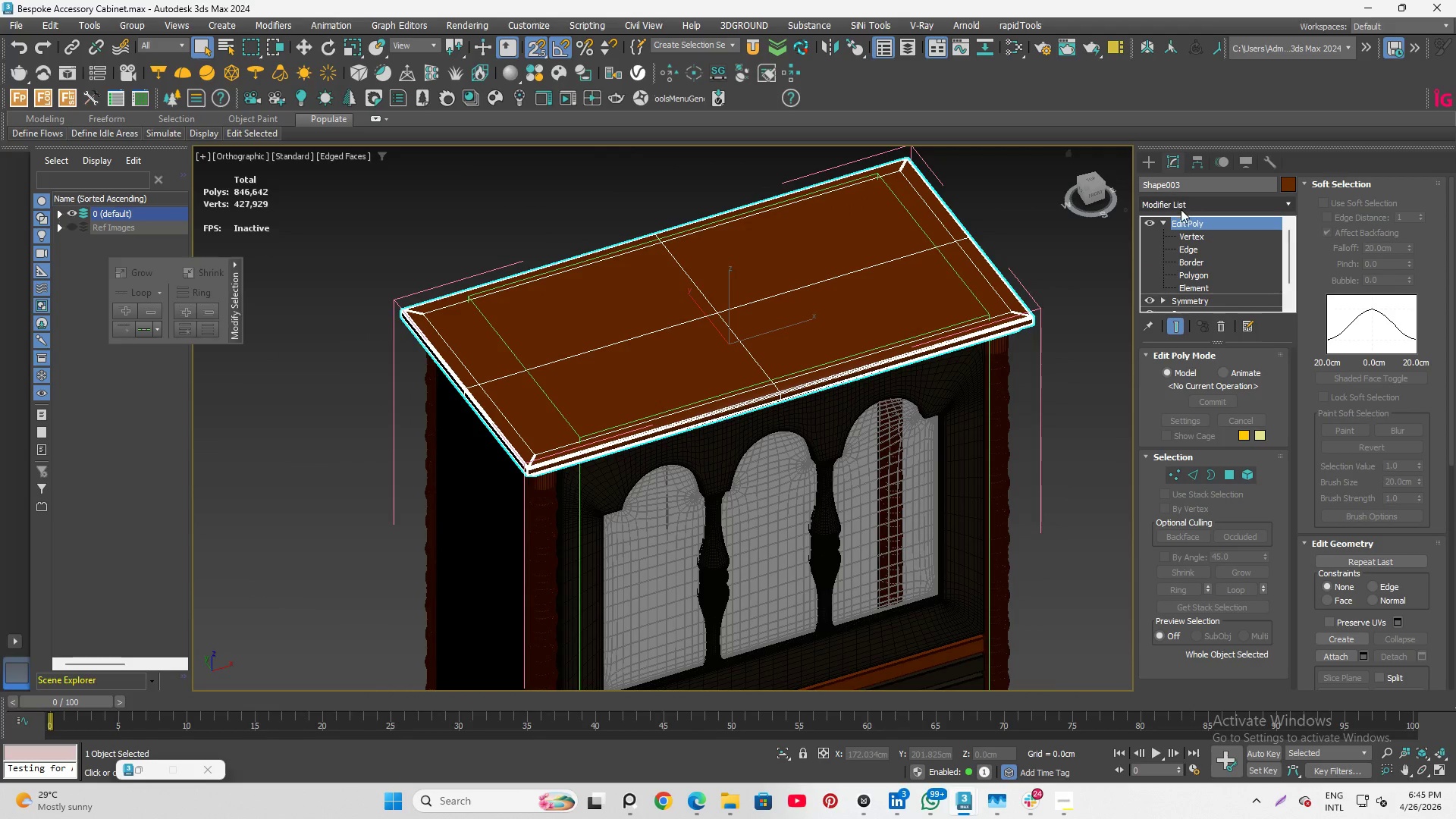 
left_click([1181, 211])
 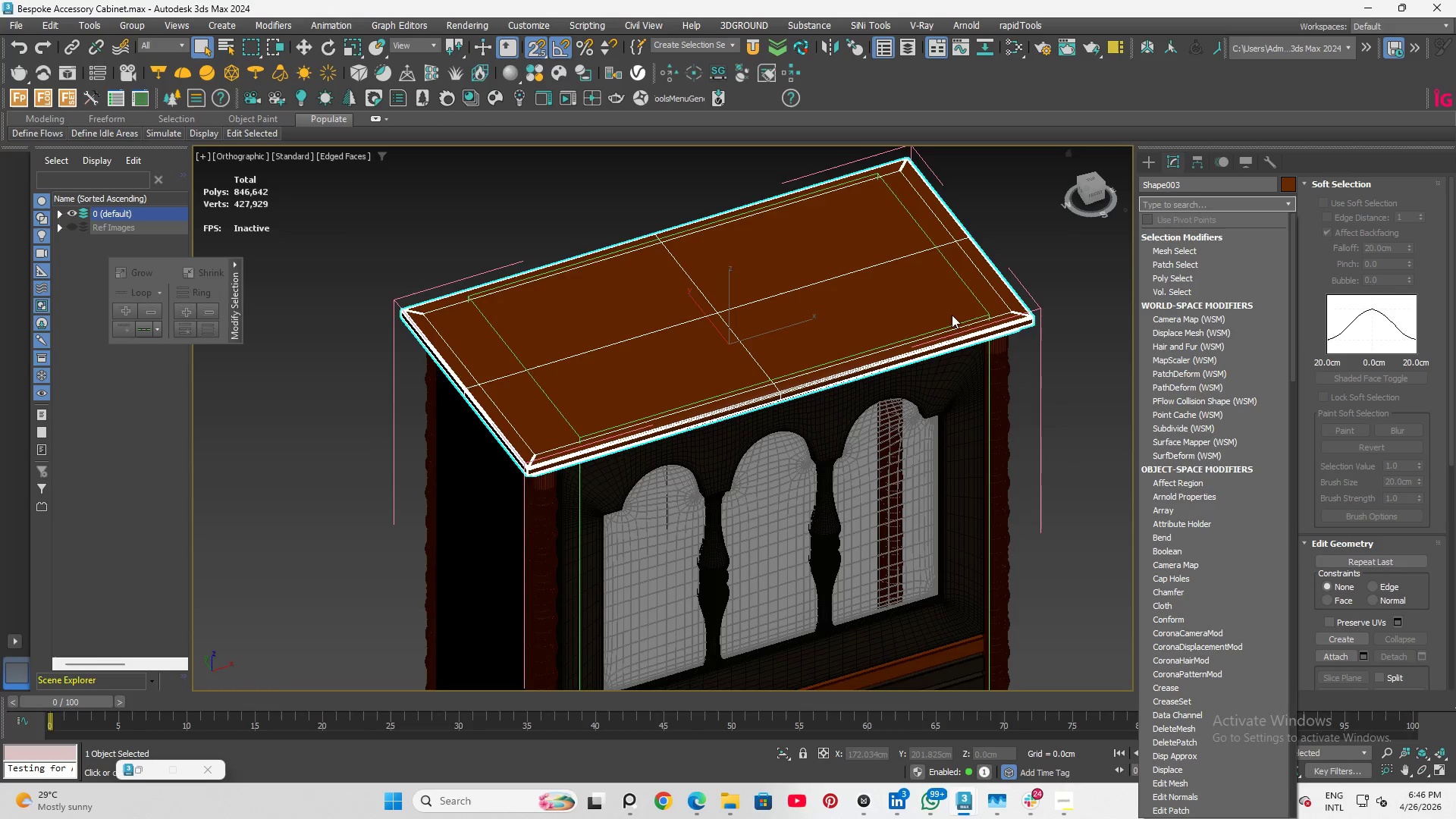 
scroll: coordinate [1024, 304], scroll_direction: up, amount: 5.0
 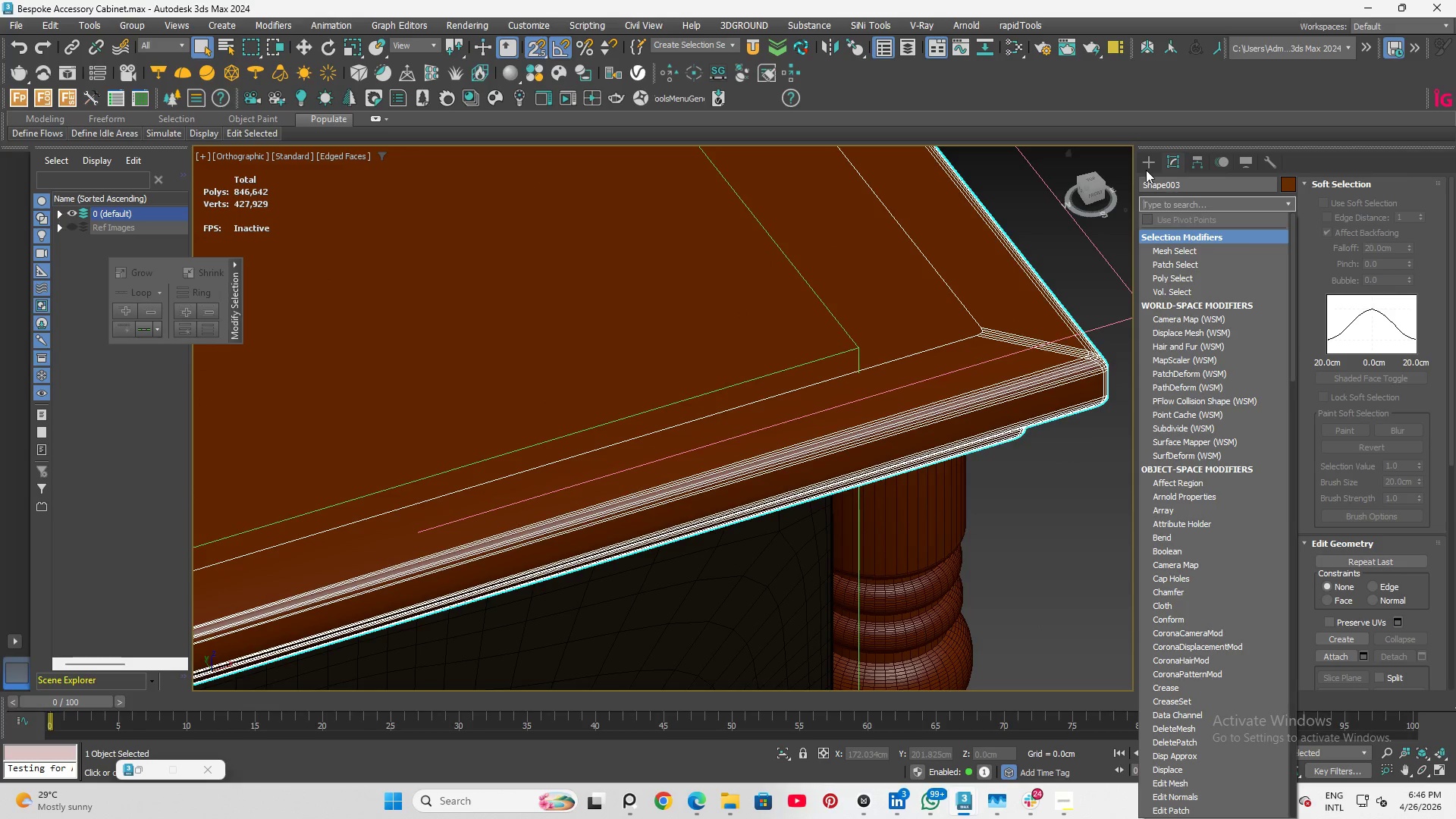 
left_click_drag(start_coordinate=[1147, 162], to_coordinate=[1201, 251])
 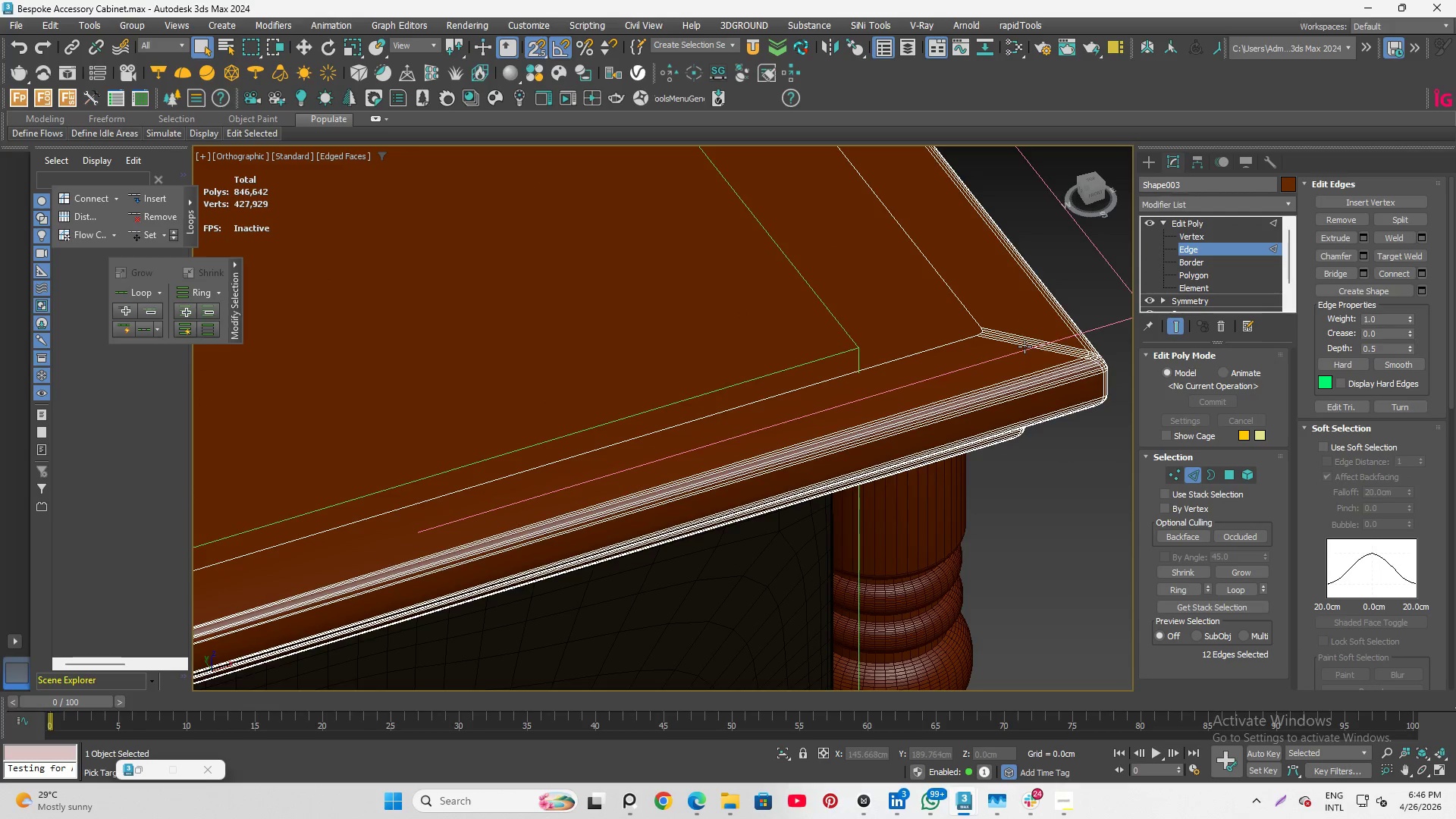 
left_click([1025, 347])
 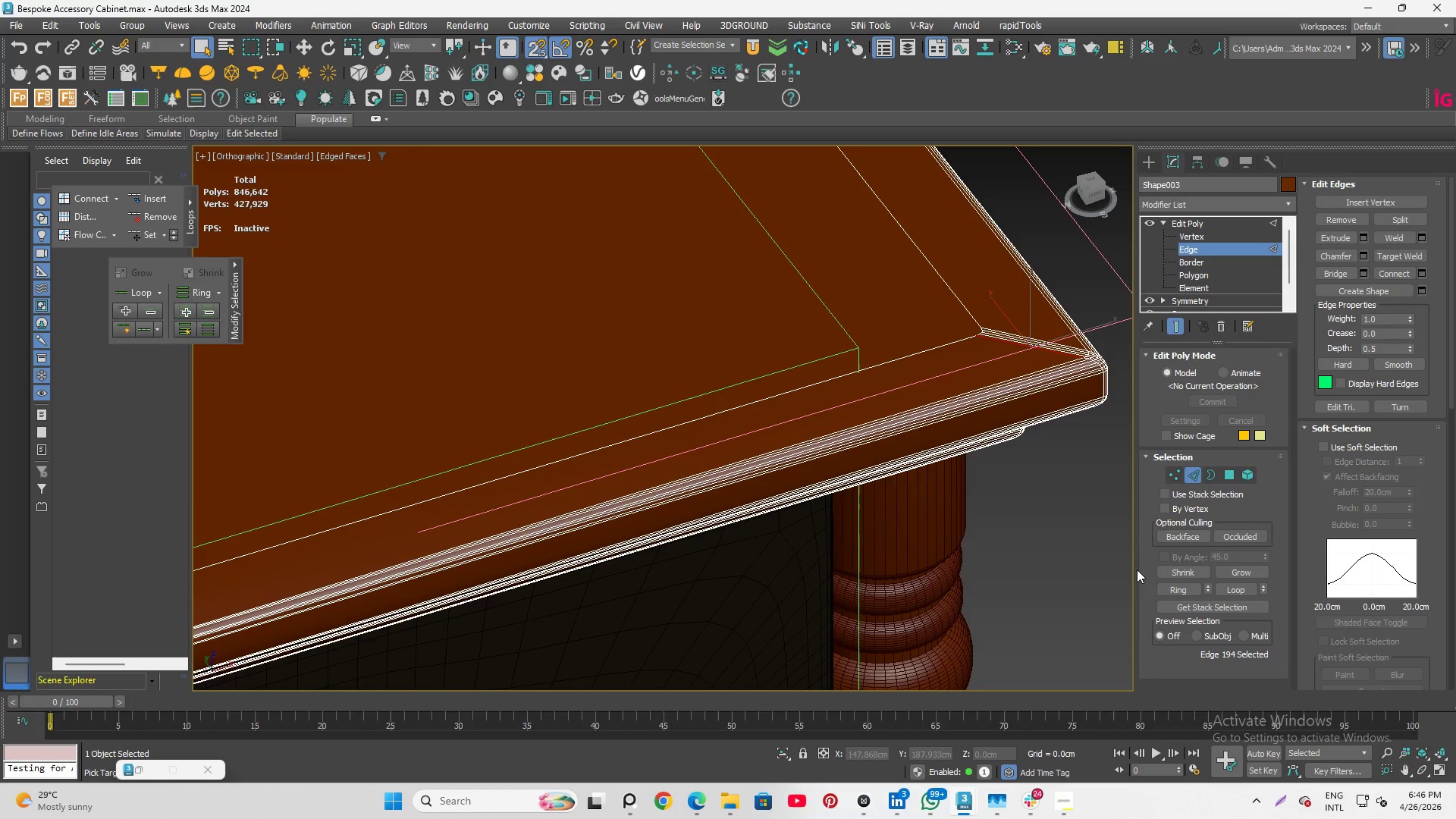 
left_click([1170, 582])
 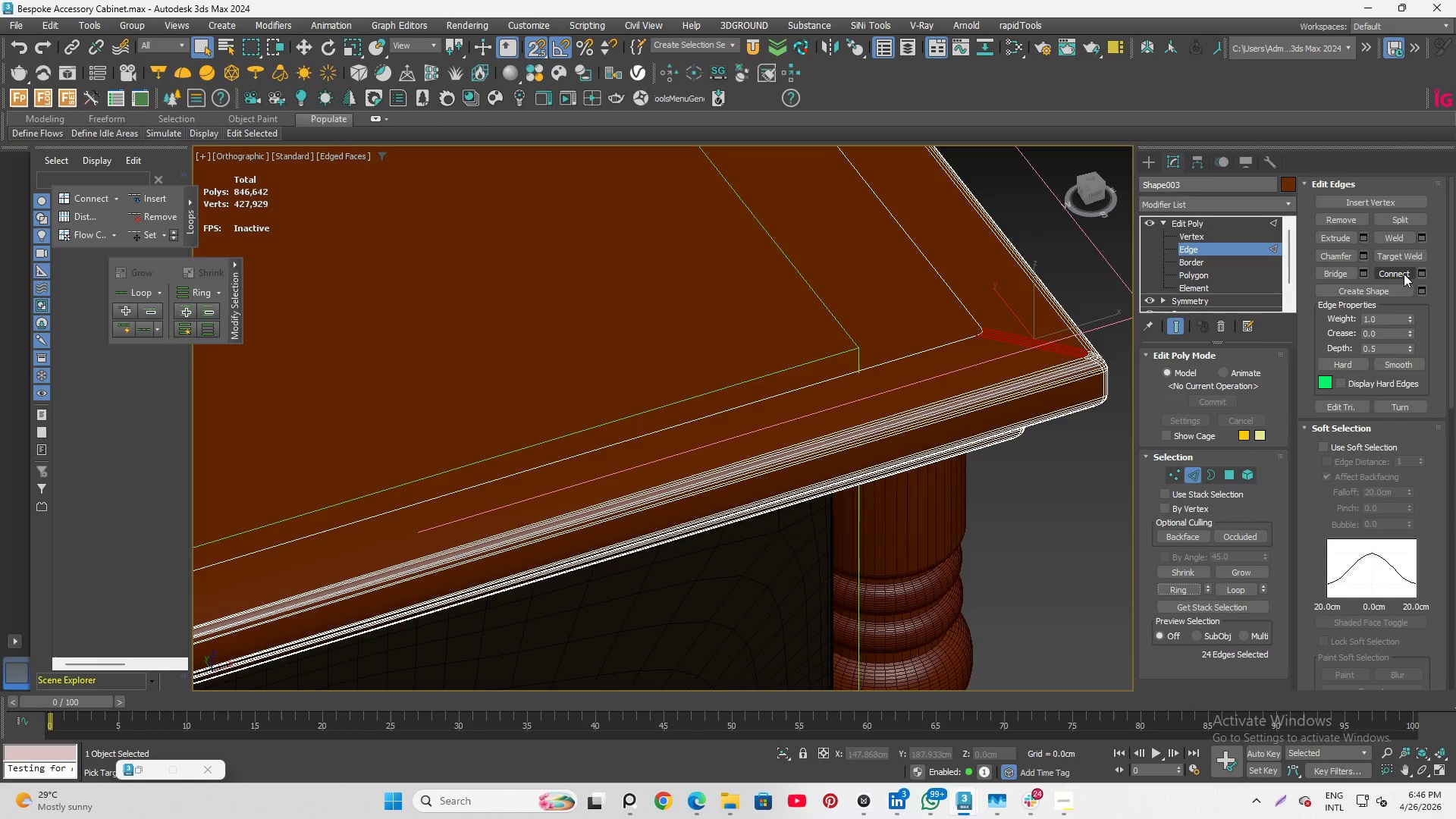 
left_click([1404, 271])
 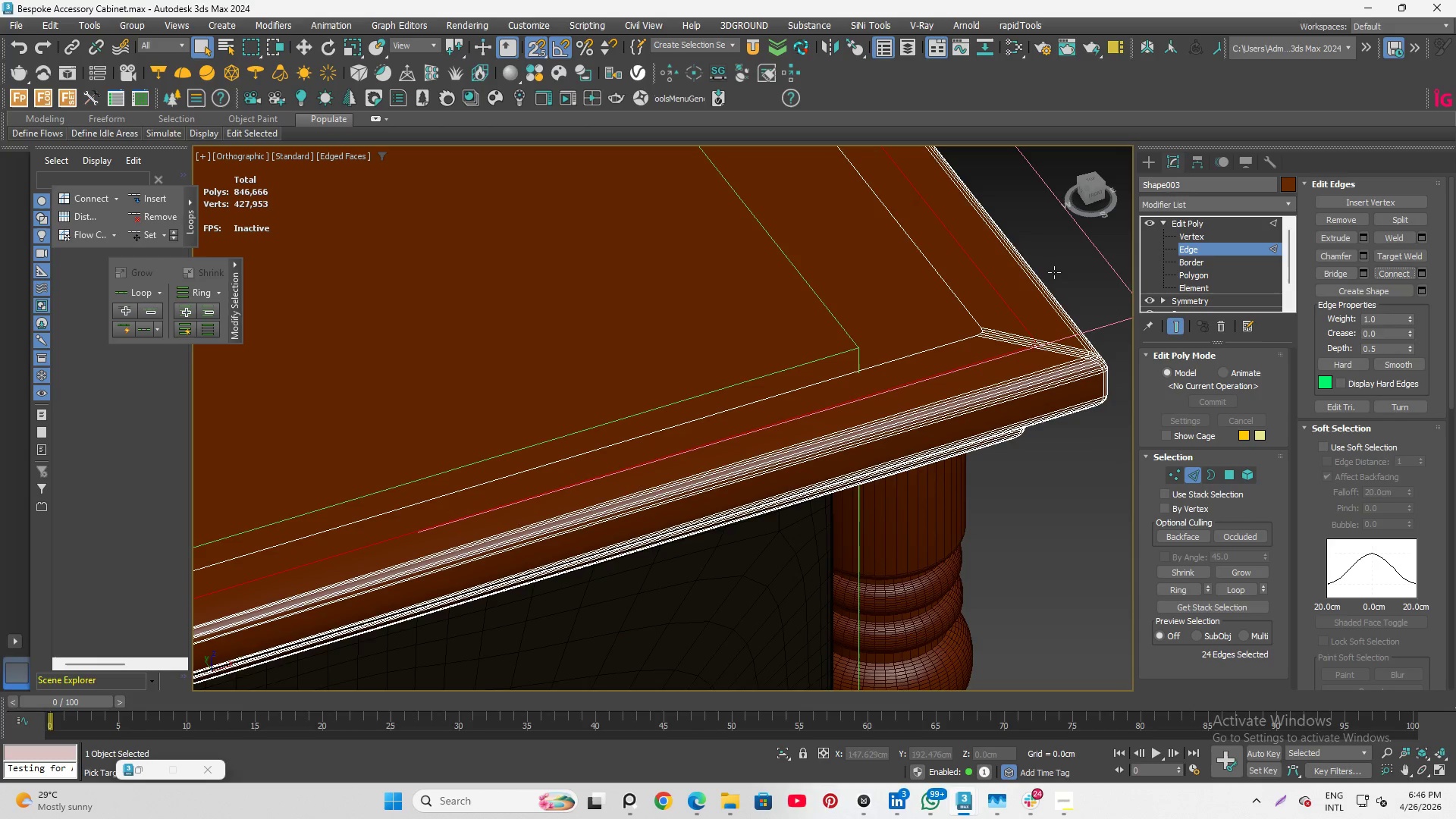 
left_click([1210, 246])
 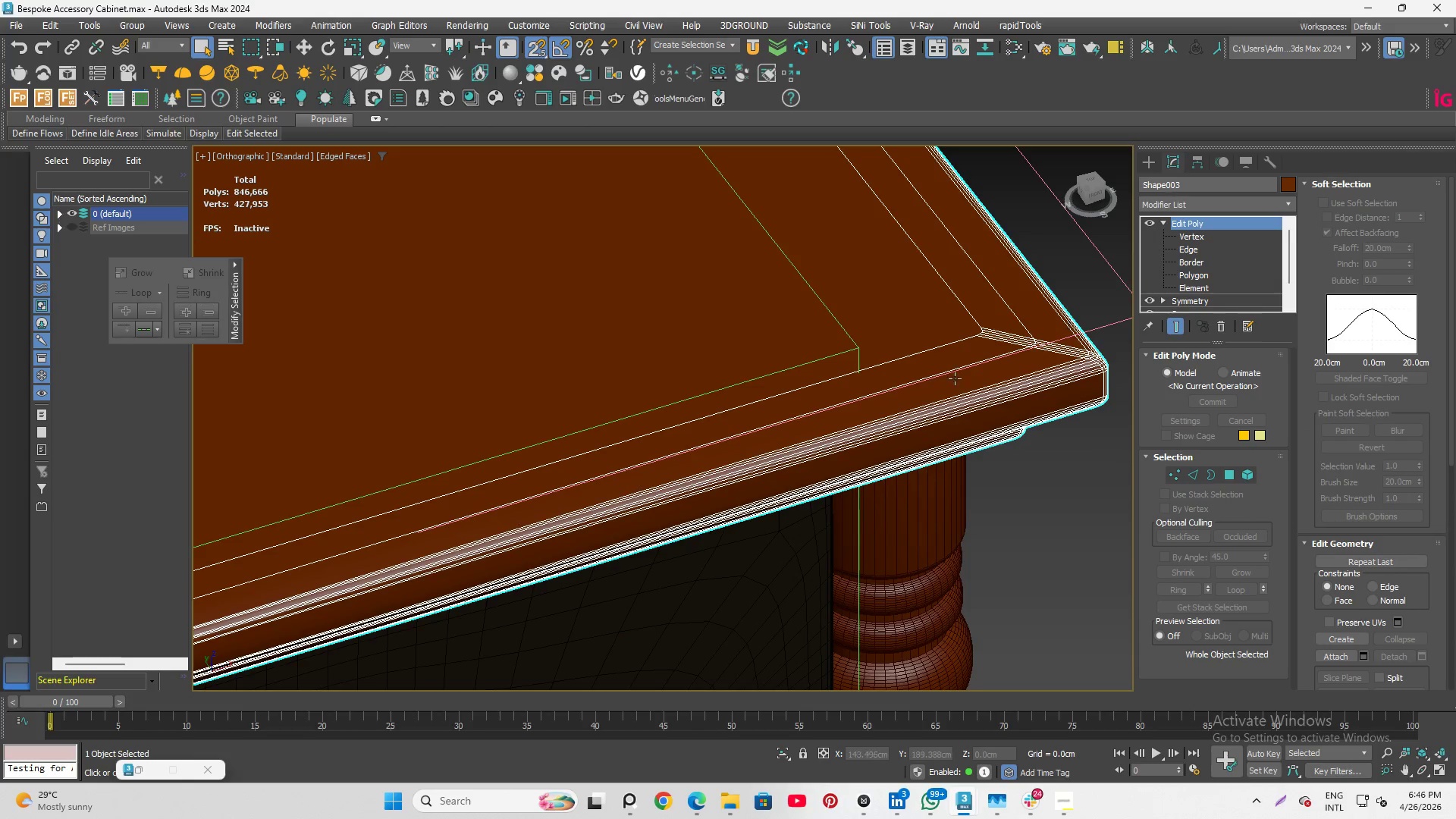 
left_click([1074, 425])
 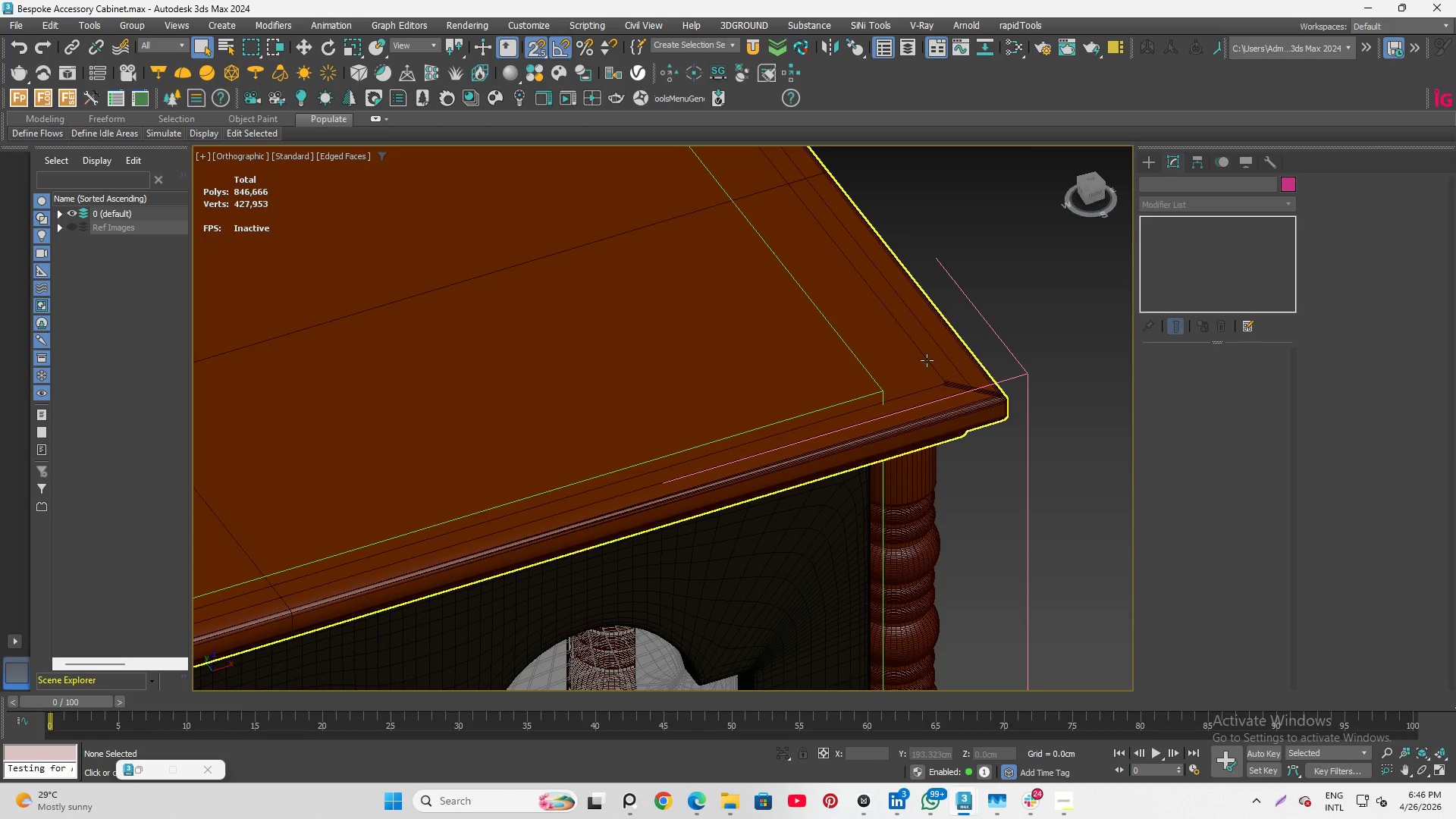 
scroll: coordinate [907, 435], scroll_direction: down, amount: 2.0
 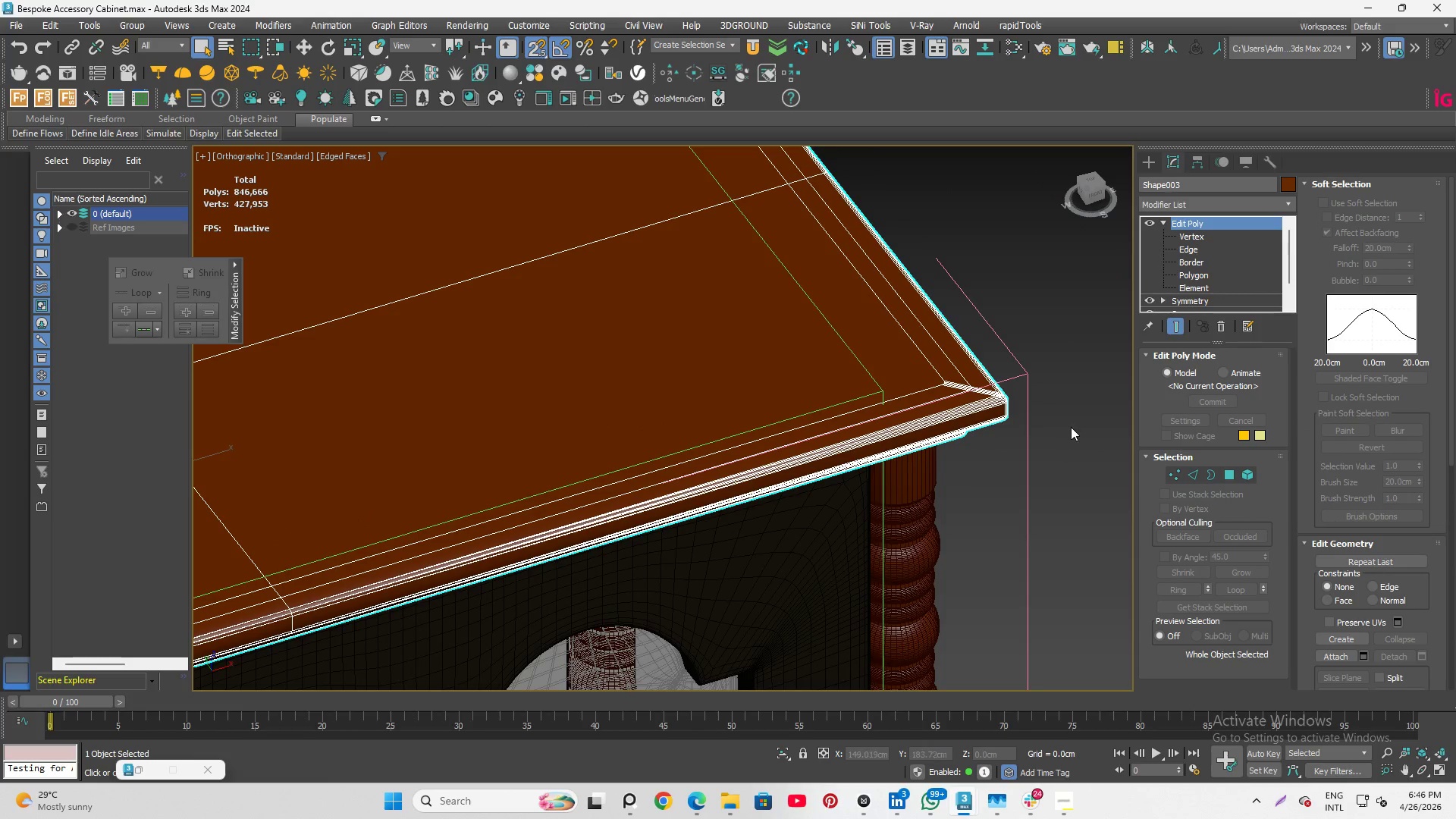 
key(F4)
 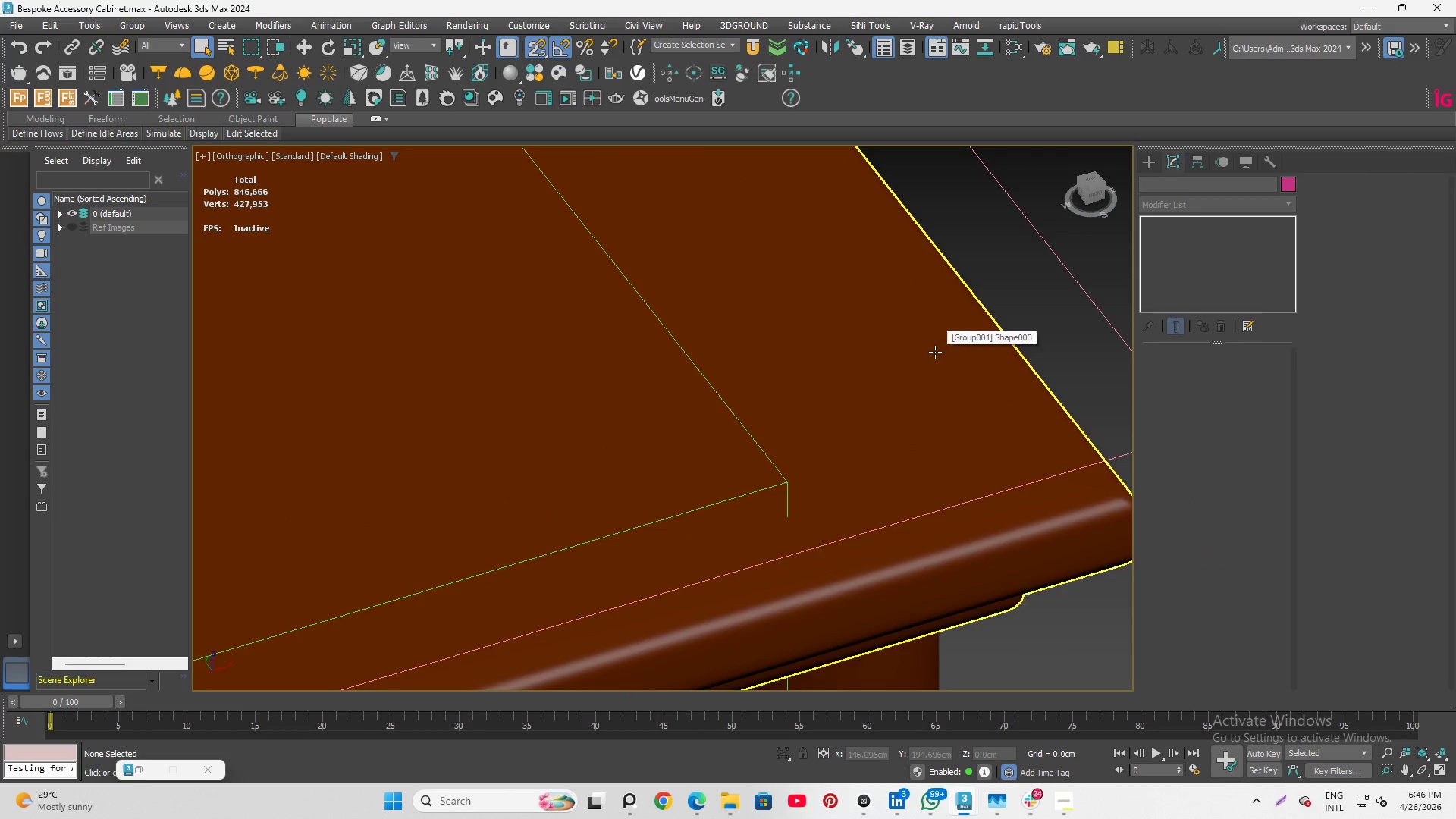 
scroll: coordinate [936, 340], scroll_direction: up, amount: 3.0
 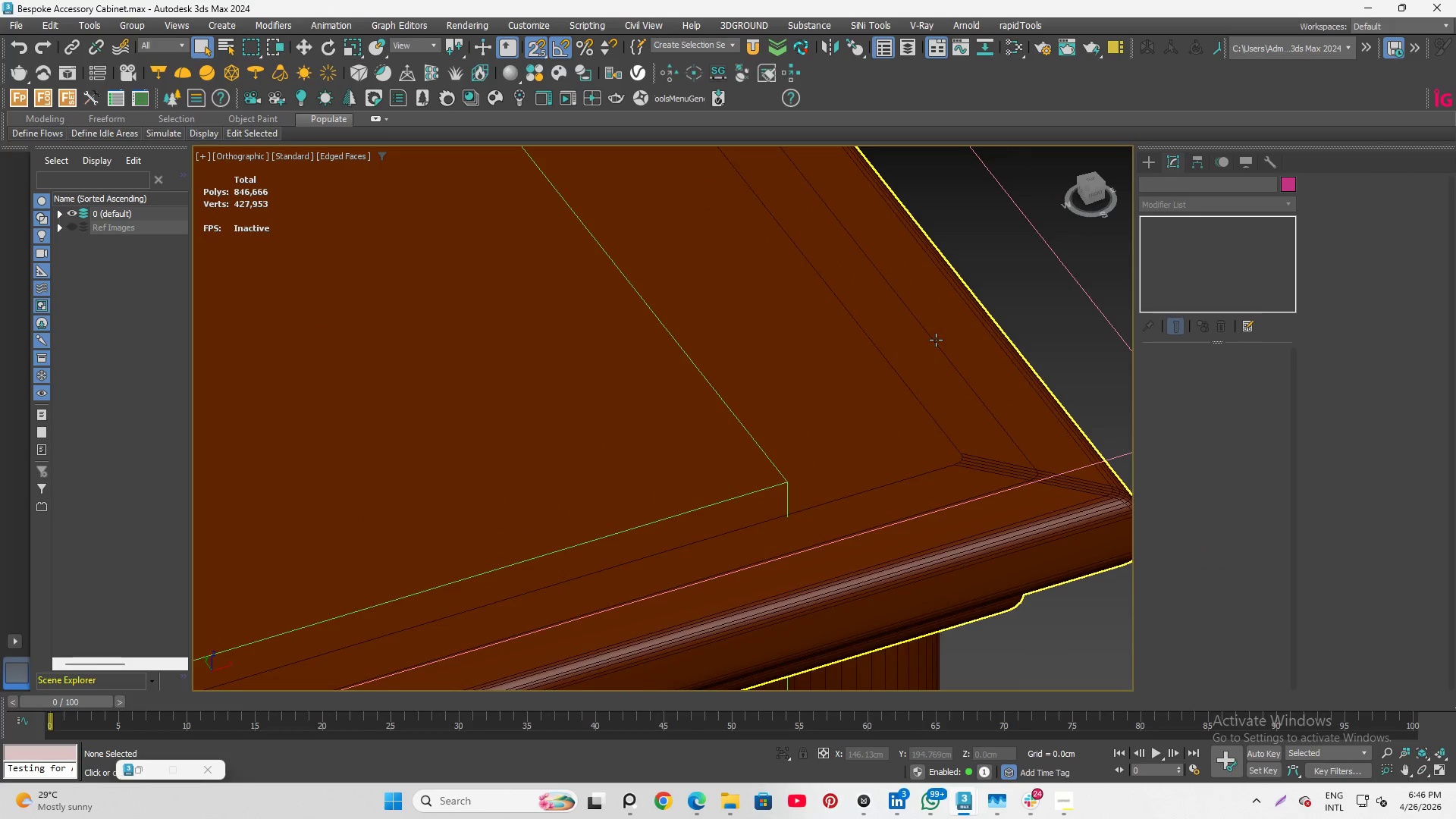 
hold_key(key=AltLeft, duration=0.64)
 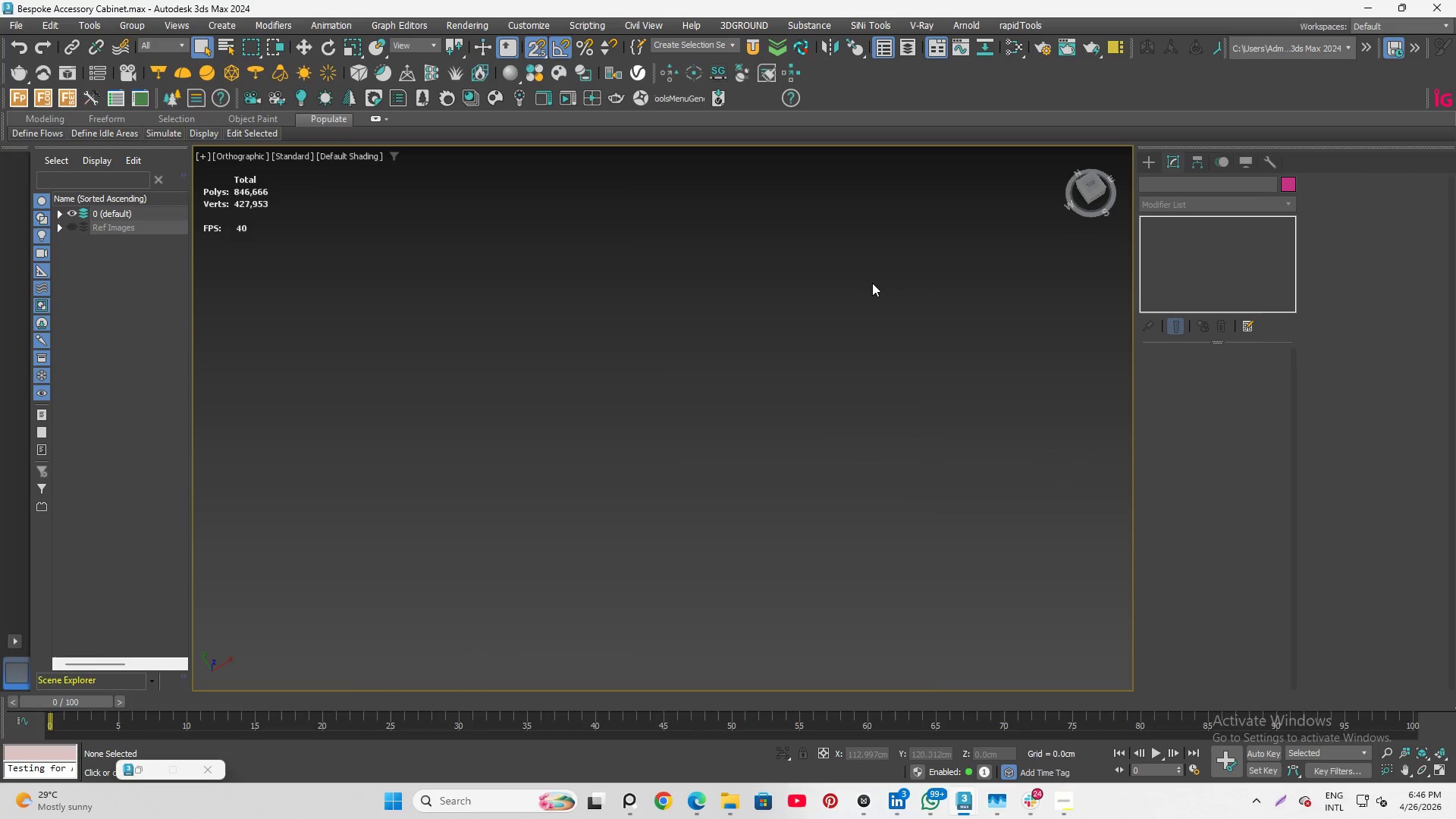 
scroll: coordinate [872, 283], scroll_direction: down, amount: 10.0
 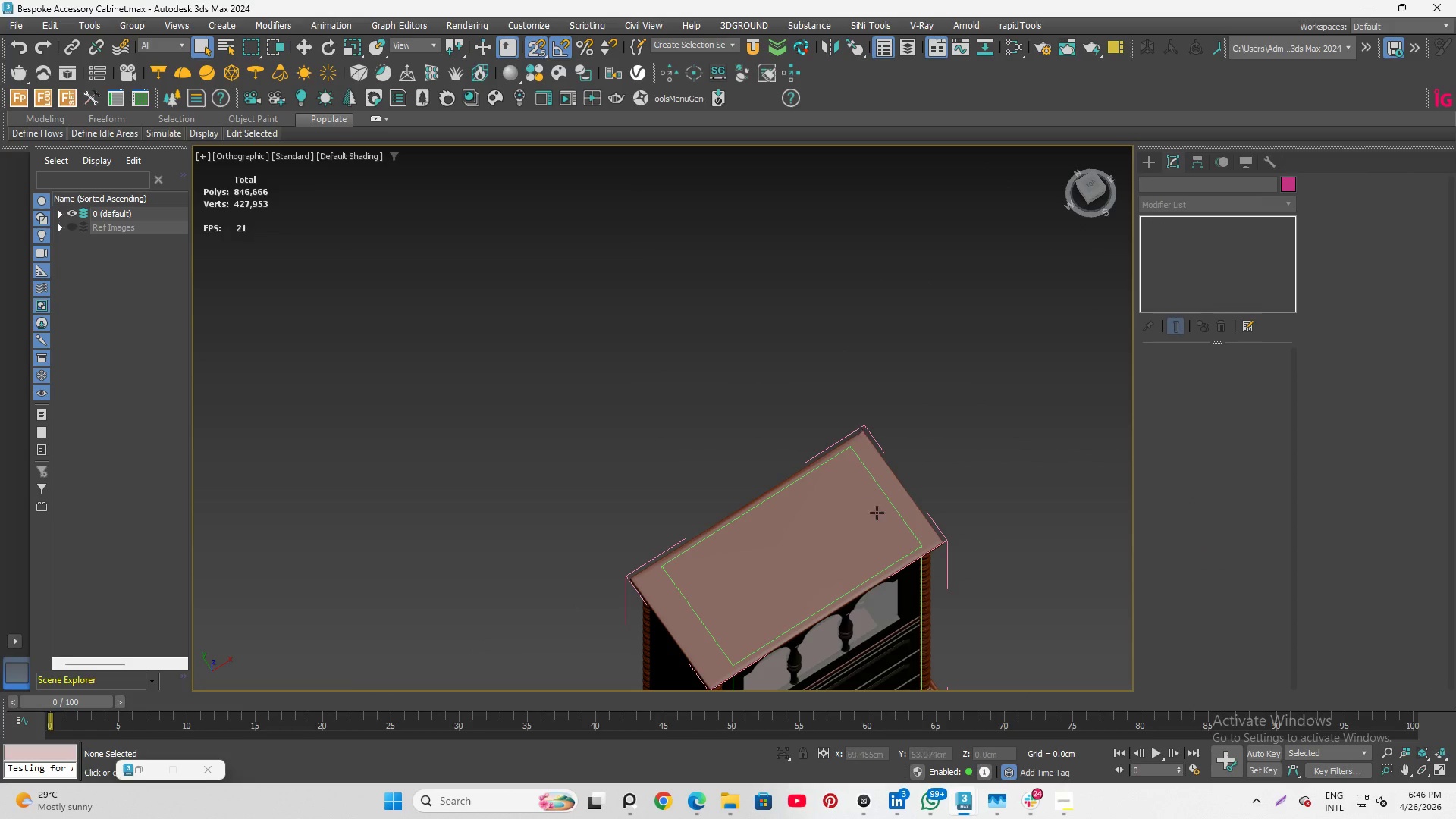 
hold_key(key=AltLeft, duration=2.41)
scroll: coordinate [981, 370], scroll_direction: up, amount: 11.0
 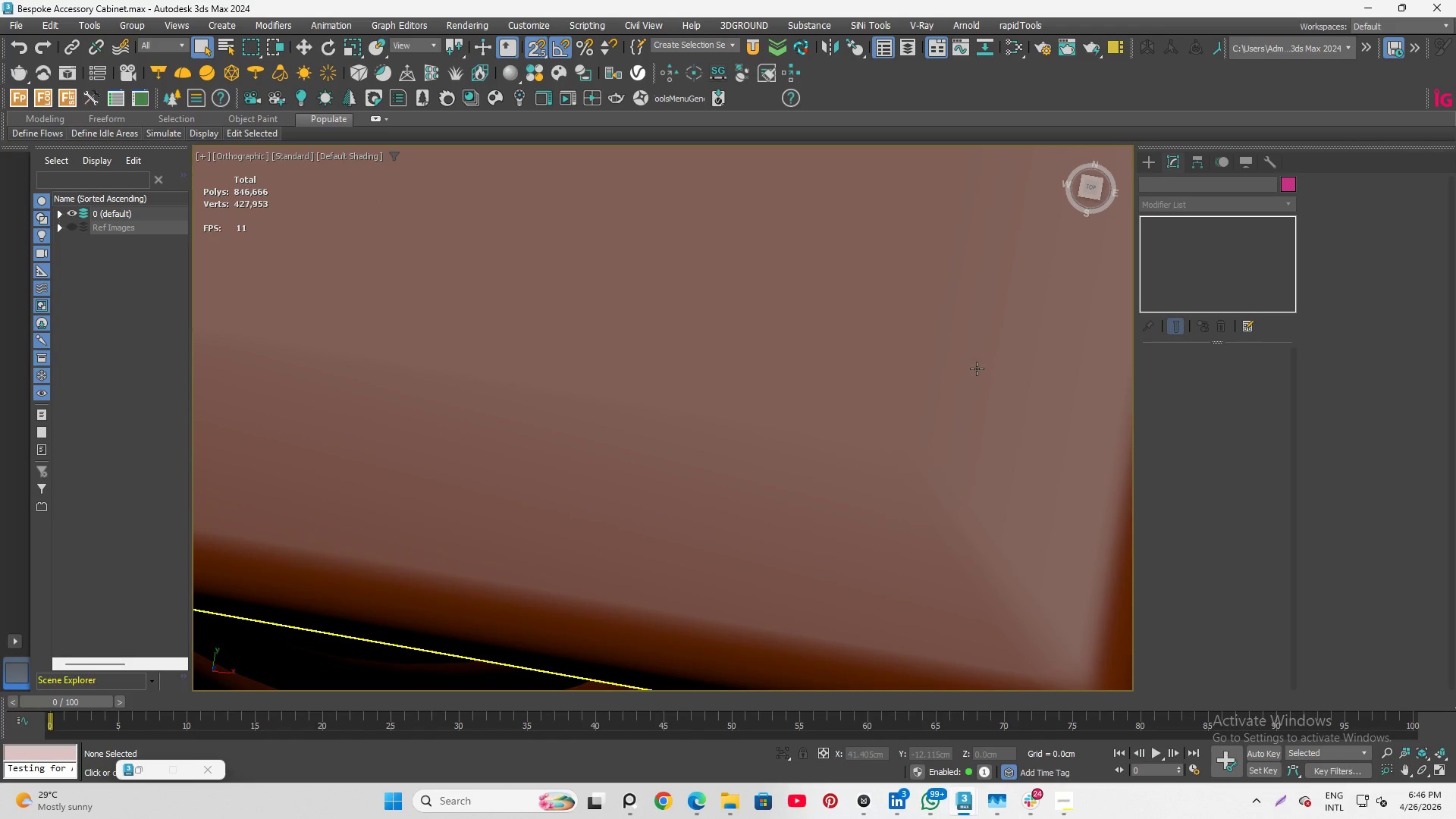 
key(F4)
 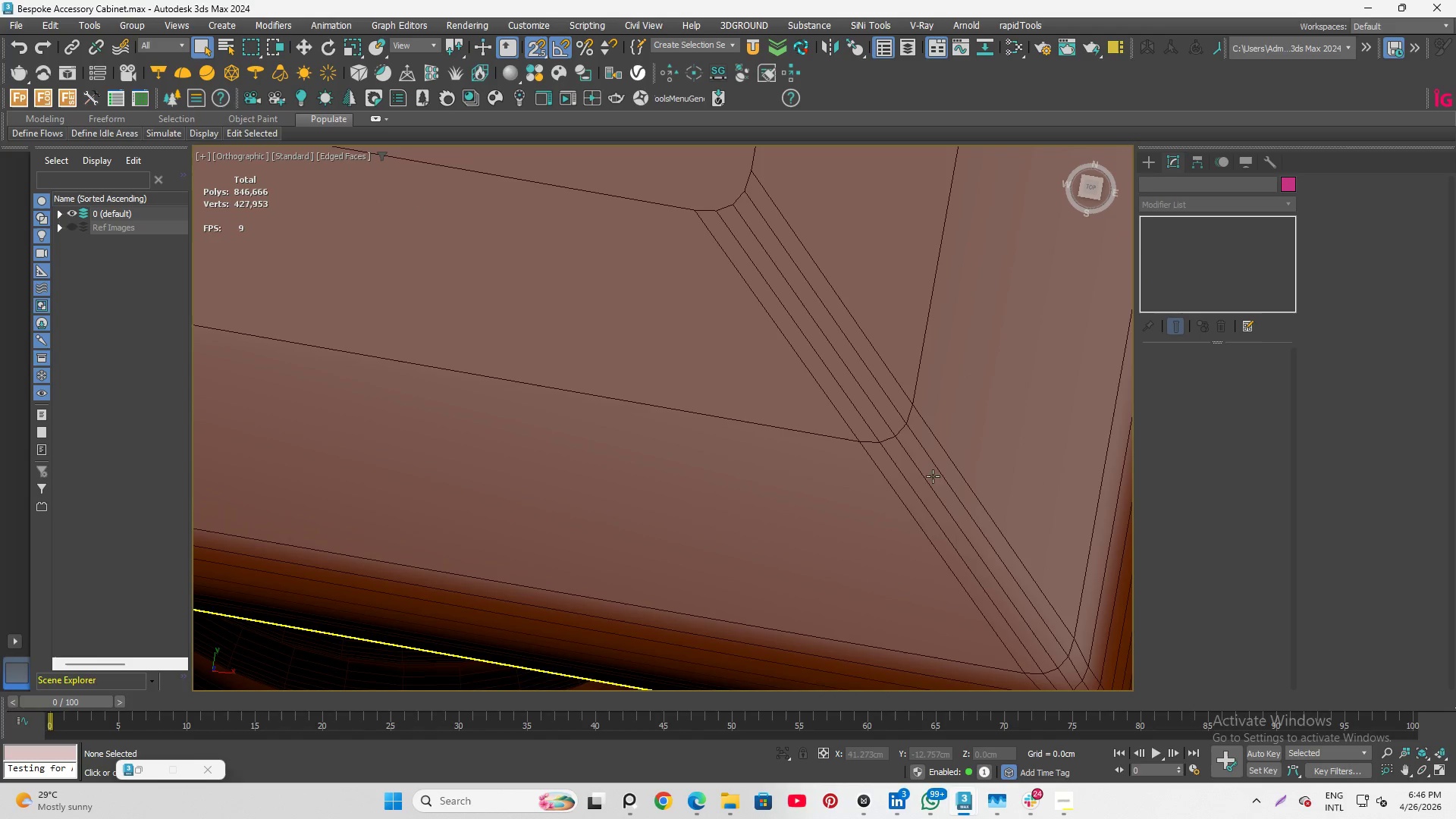 
left_click([931, 481])
 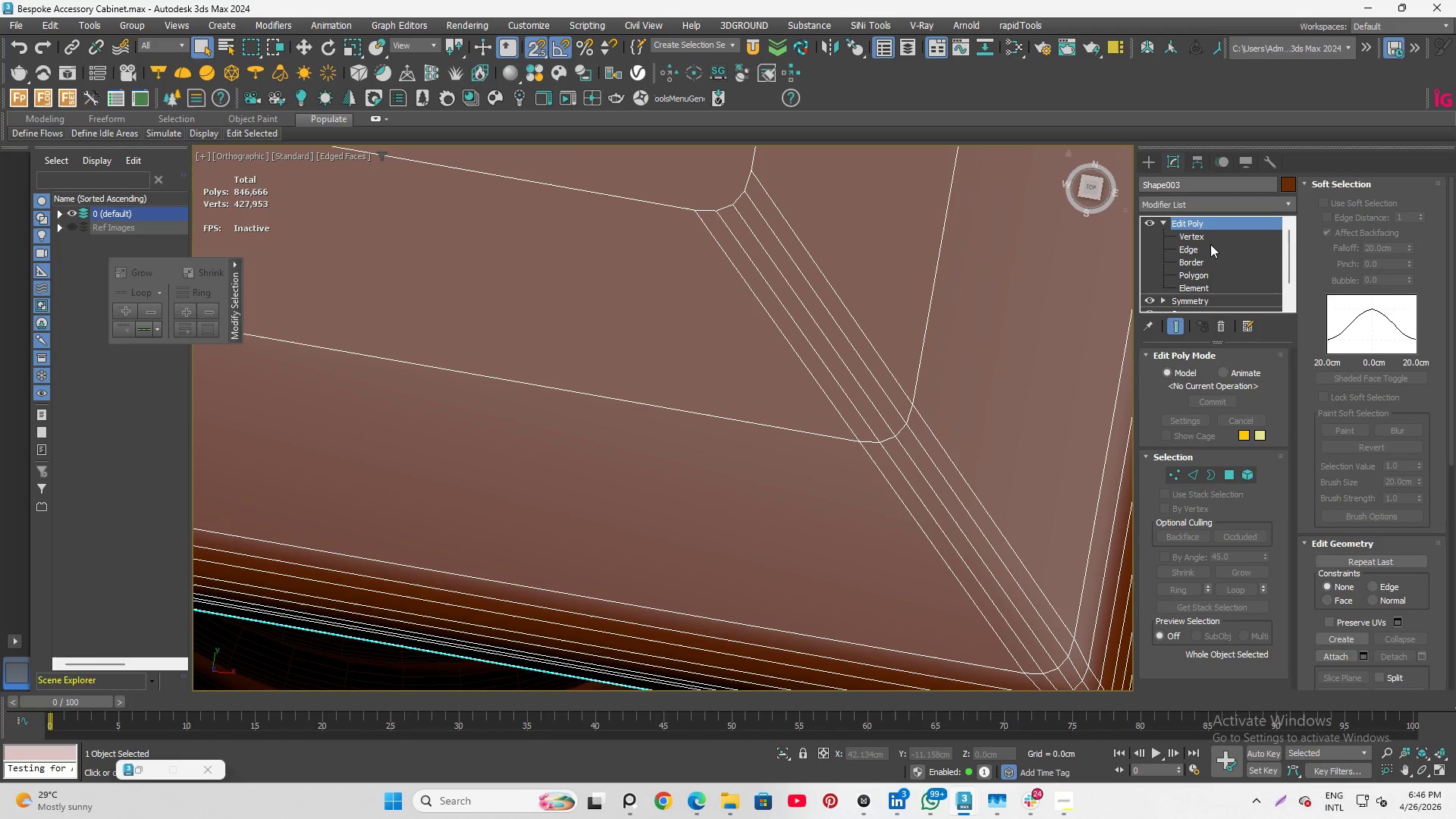 
left_click([1212, 249])
 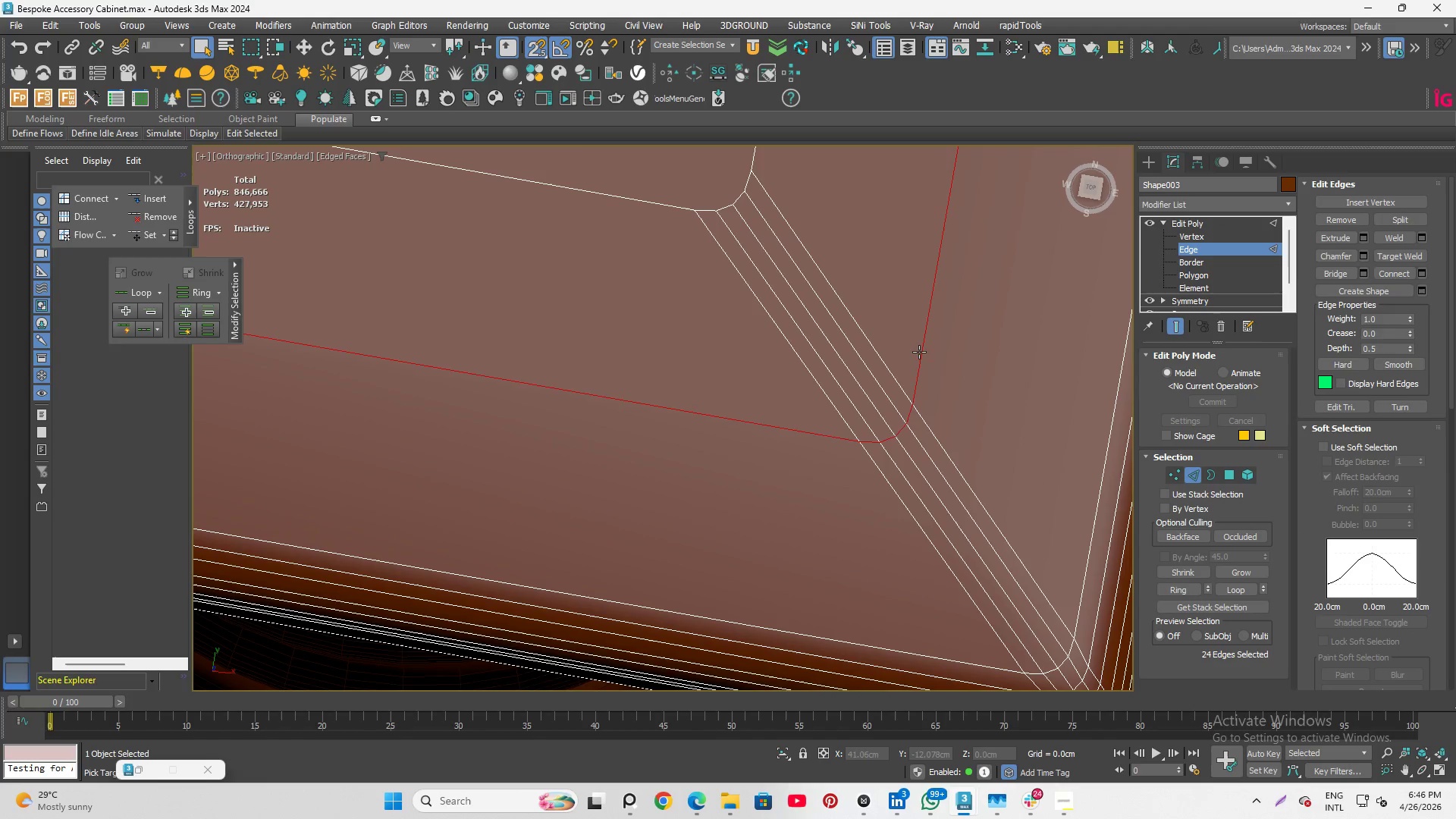 
double_click([920, 352])
 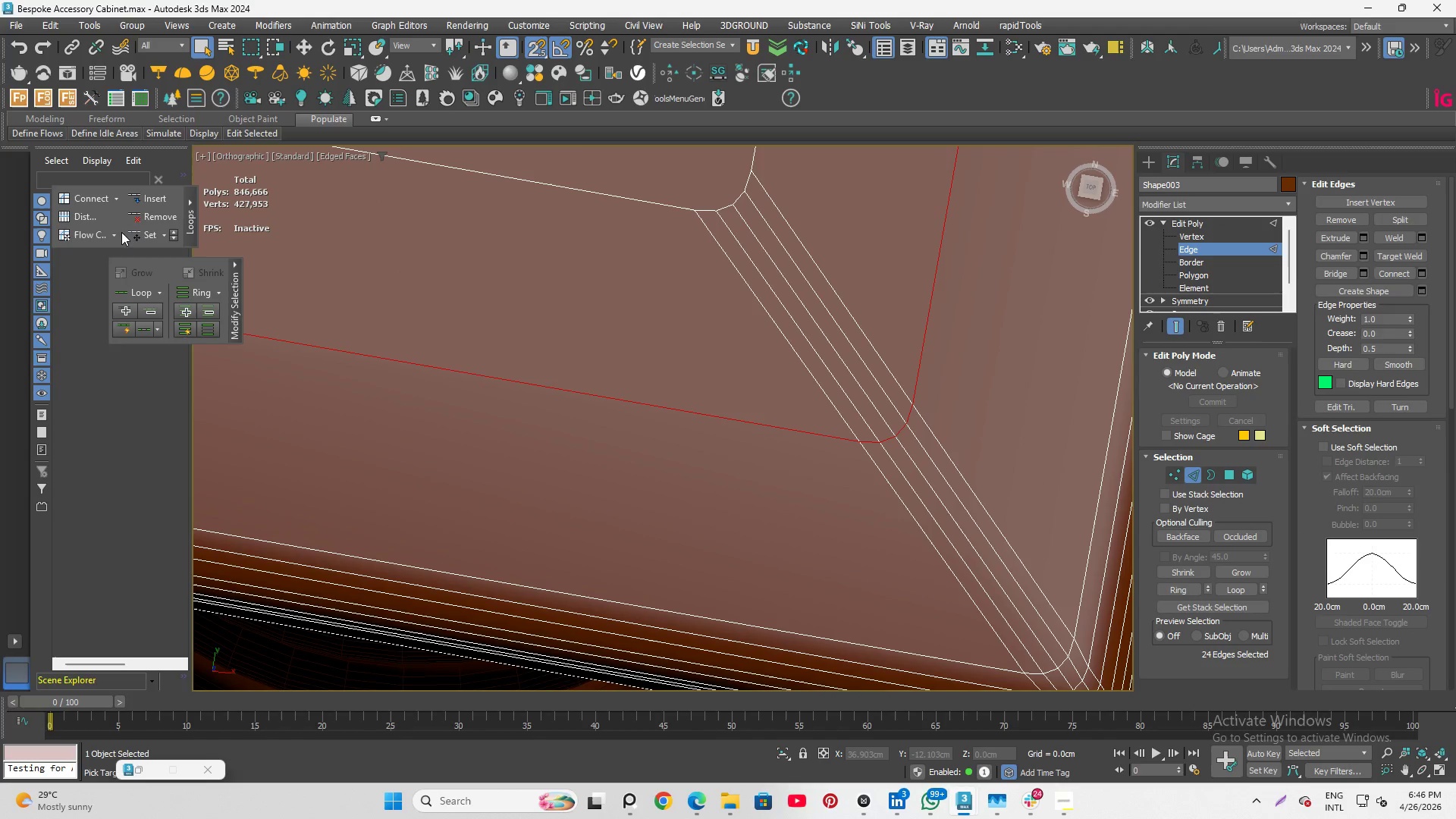 
left_click([136, 232])
 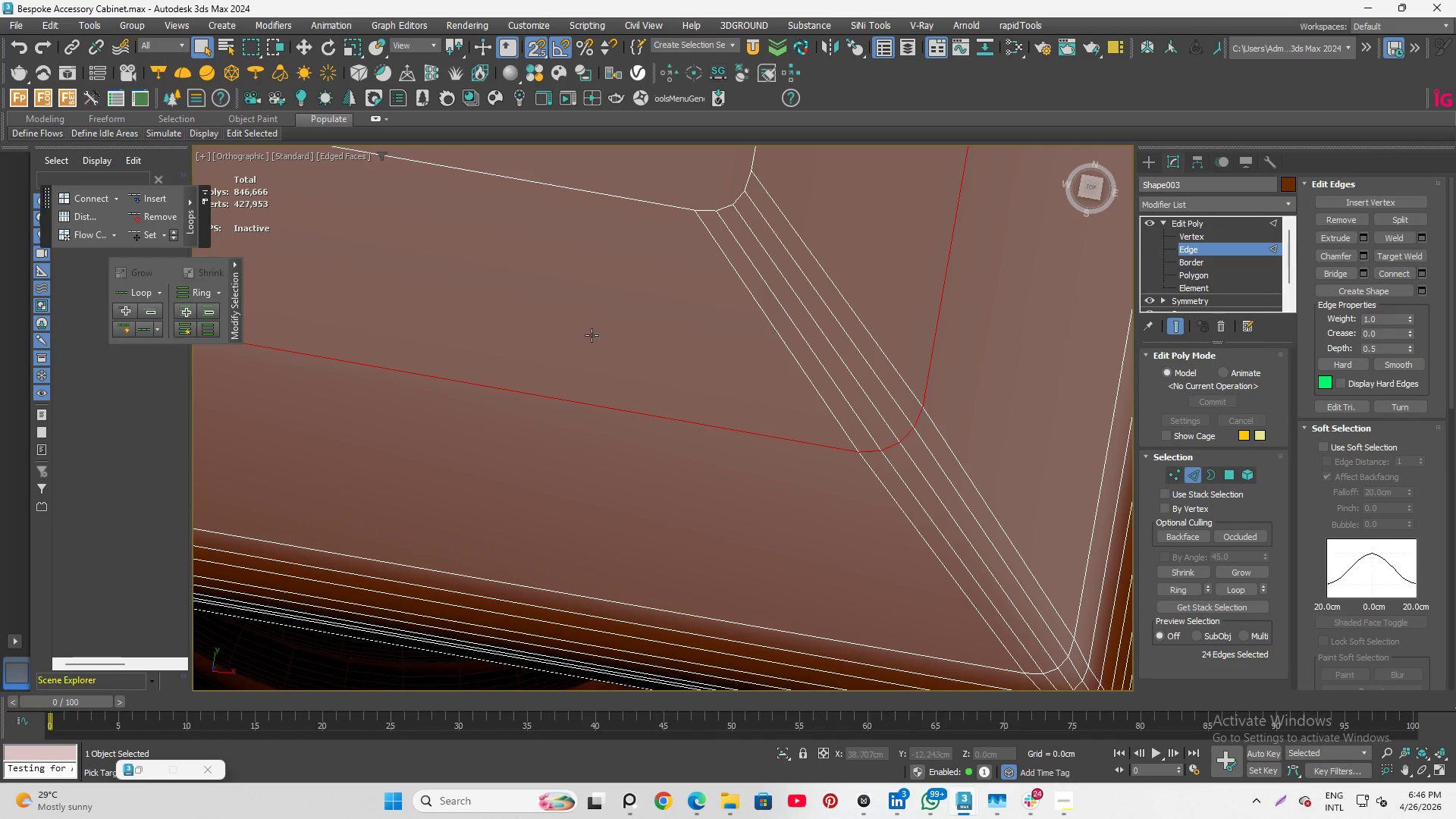 
scroll: coordinate [790, 444], scroll_direction: down, amount: 5.0
 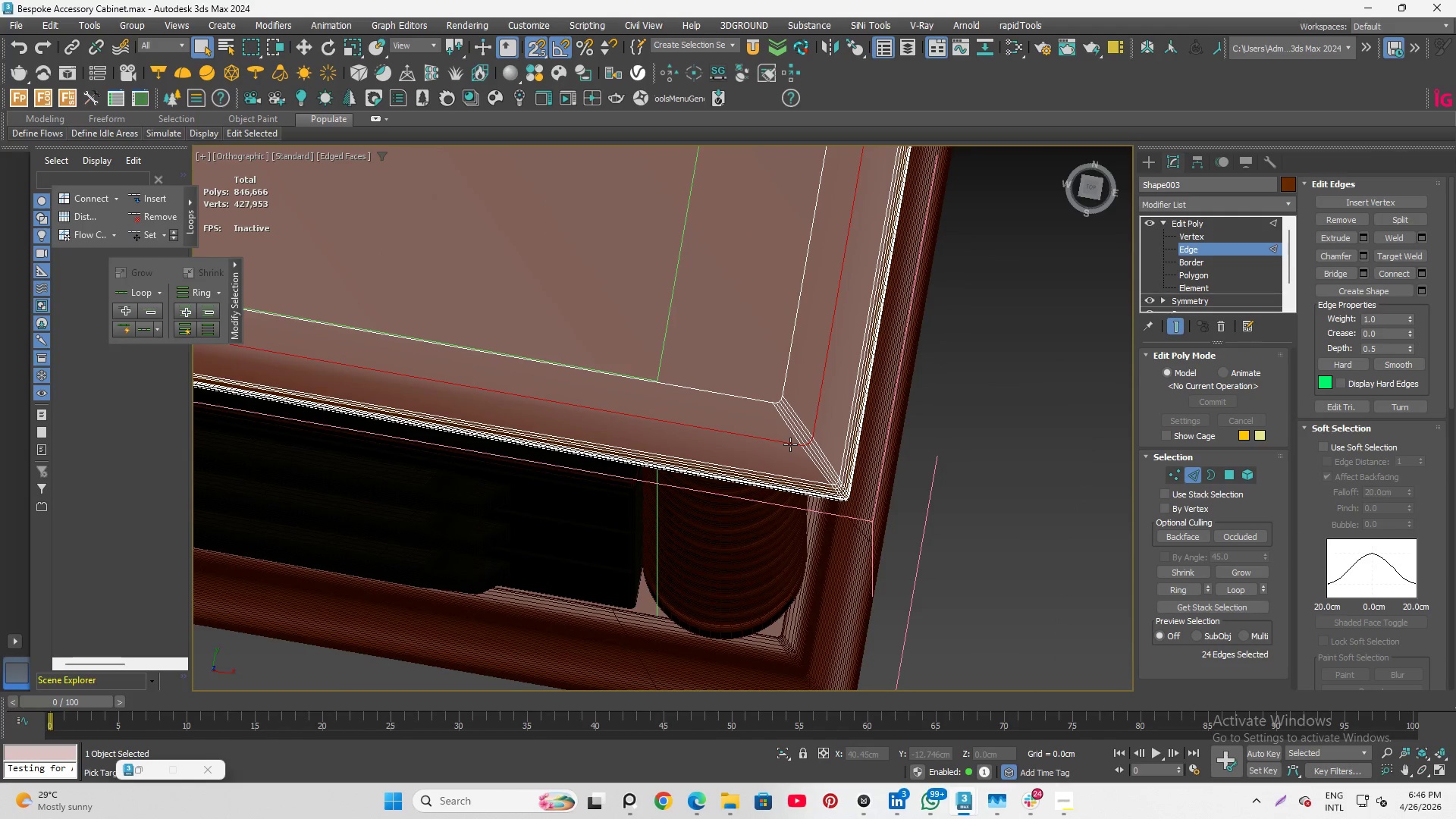 
key(Control+Z)
 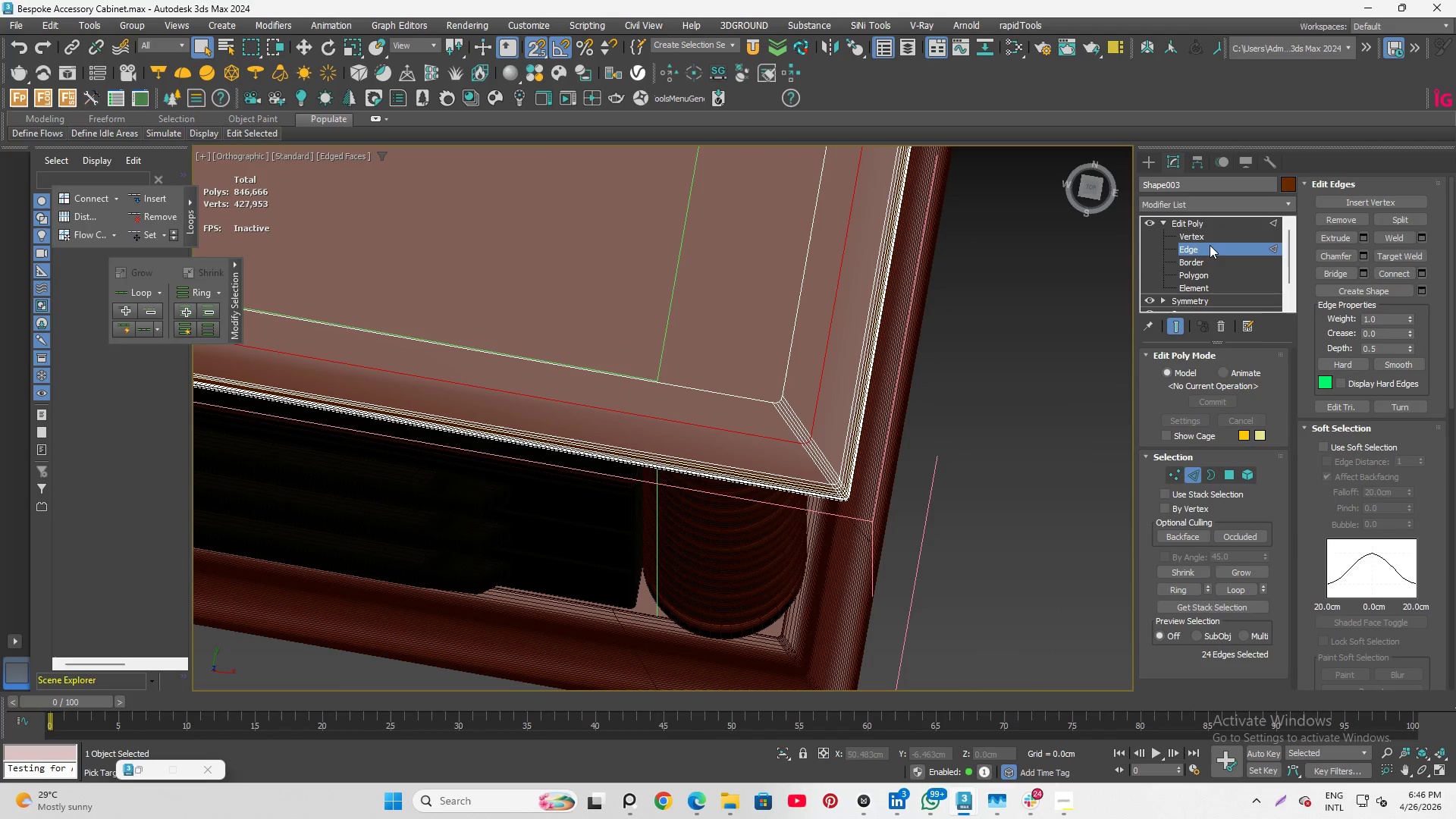 
left_click([1211, 244])
 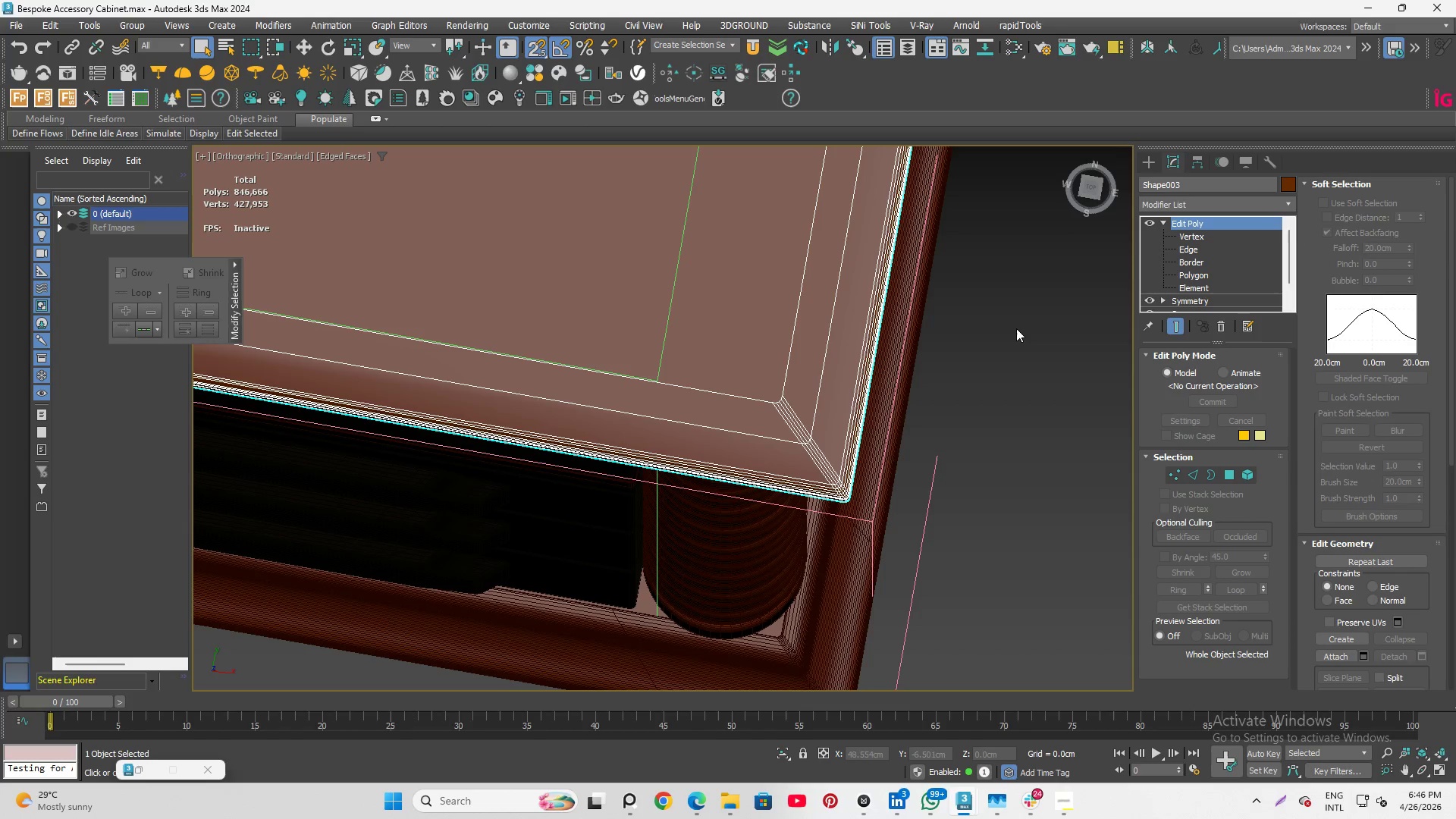 
left_click([1014, 330])
 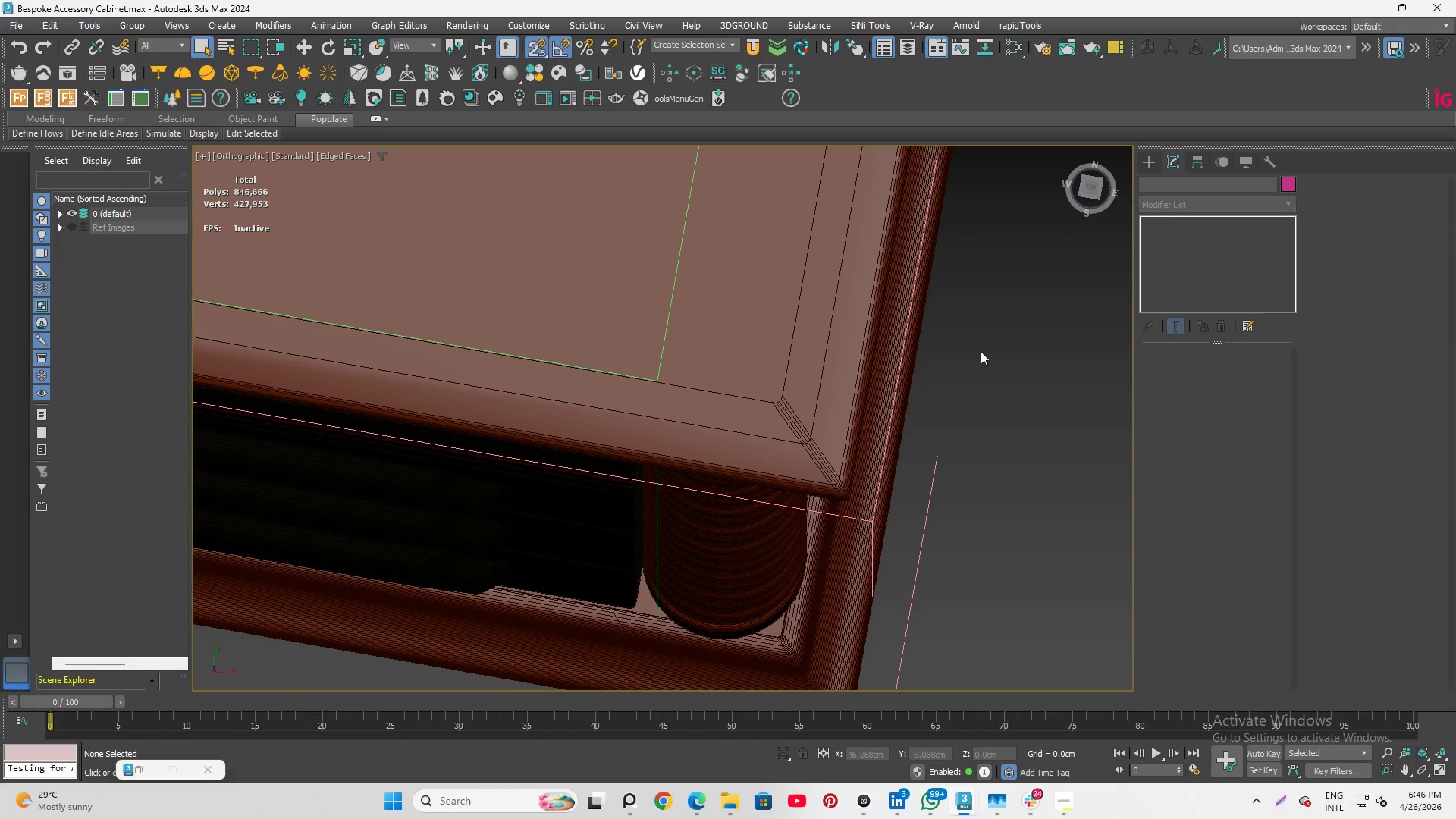 
hold_key(key=AltLeft, duration=1.81)
 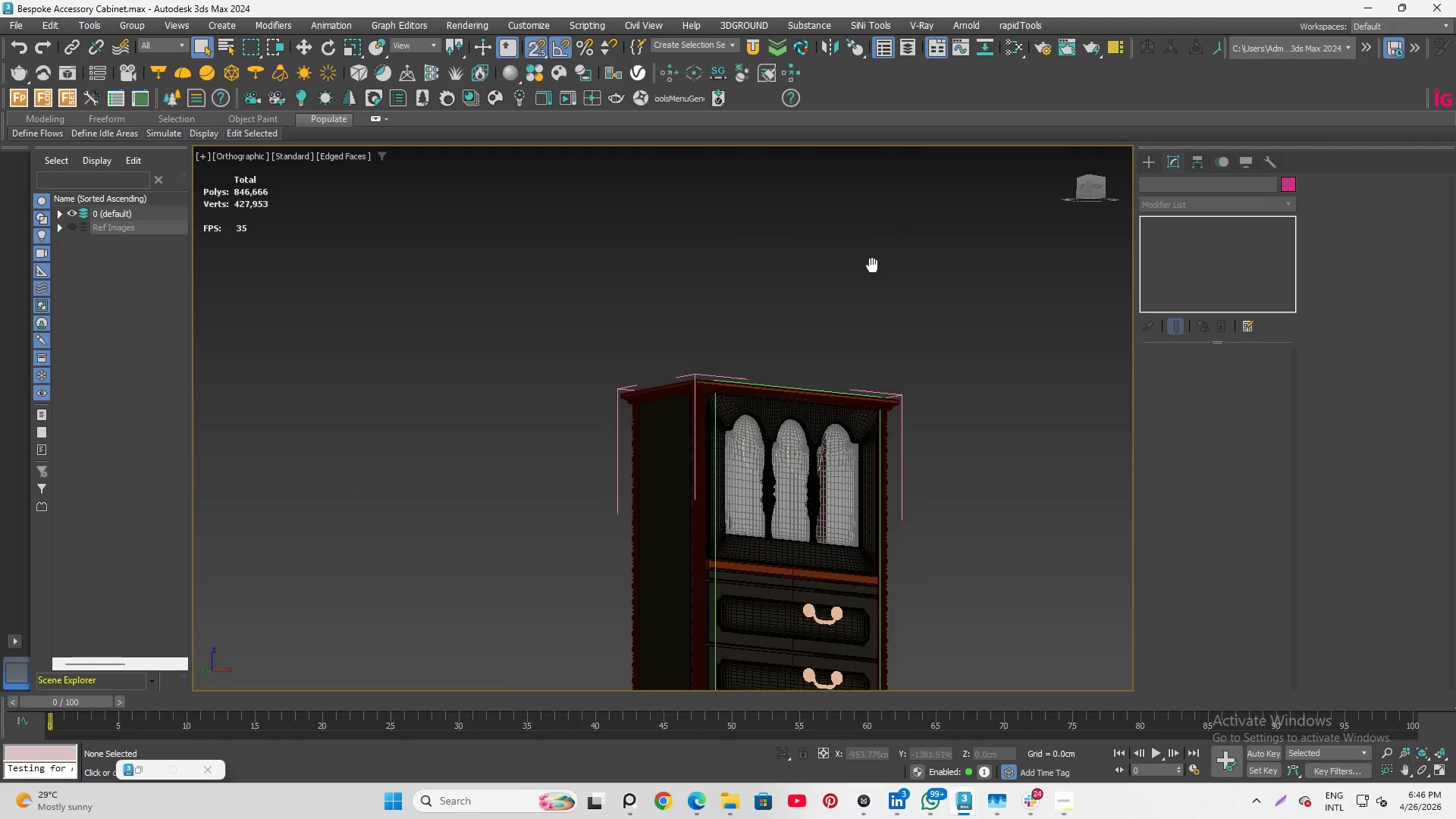 
scroll: coordinate [873, 436], scroll_direction: down, amount: 7.0
 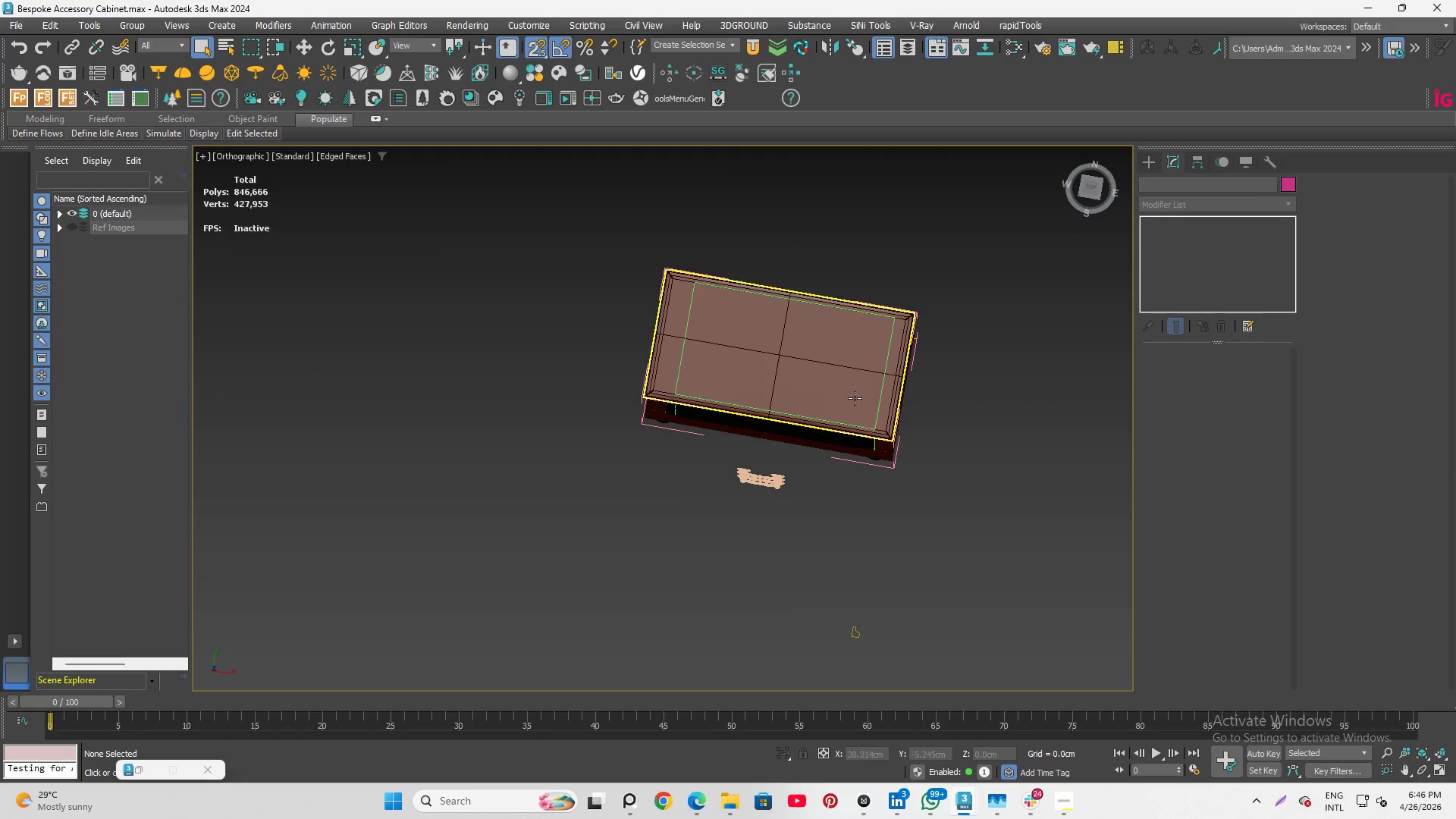 
hold_key(key=AltLeft, duration=0.83)
left_click([833, 269])
 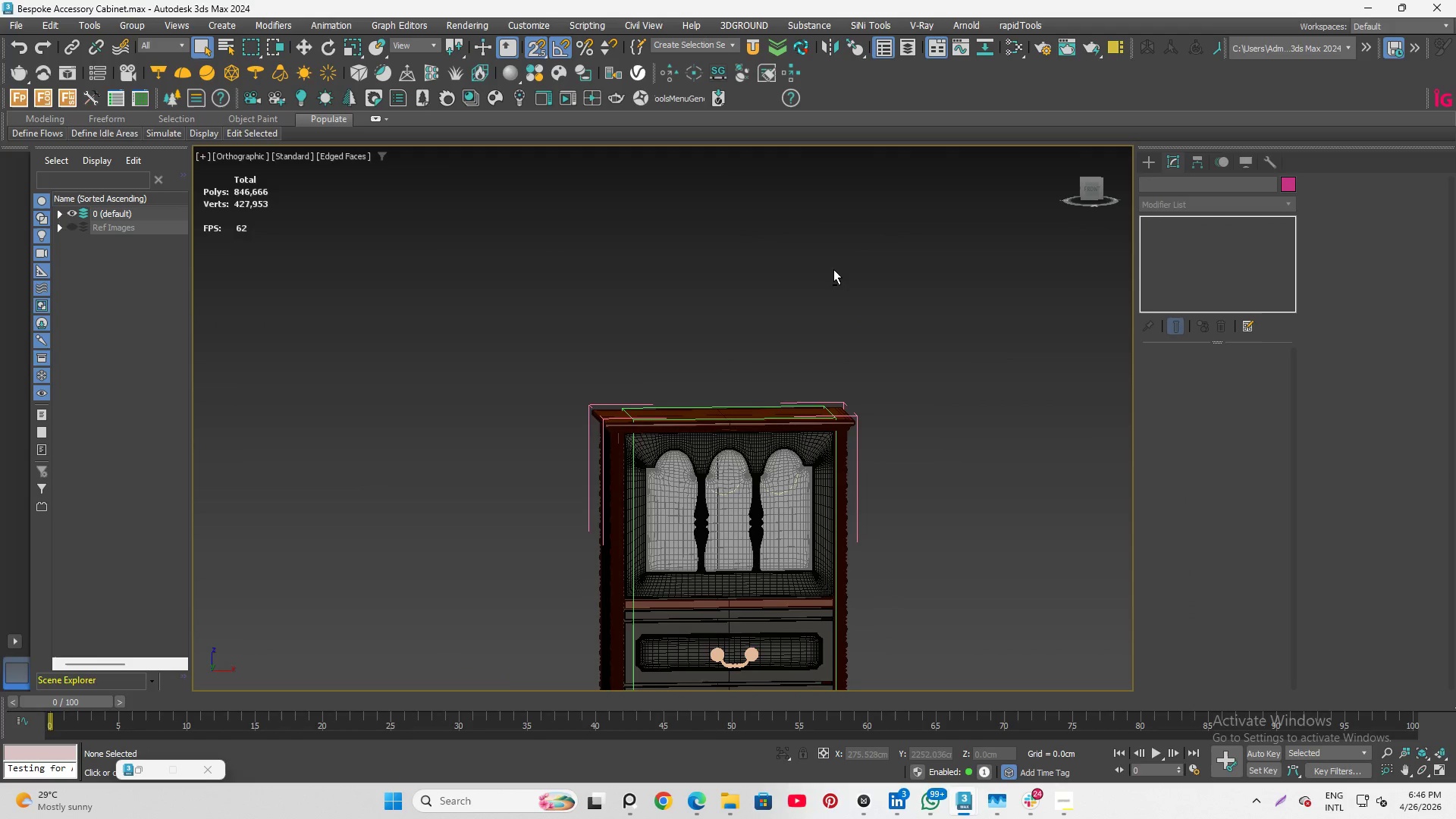 
scroll: coordinate [794, 238], scroll_direction: up, amount: 4.0
 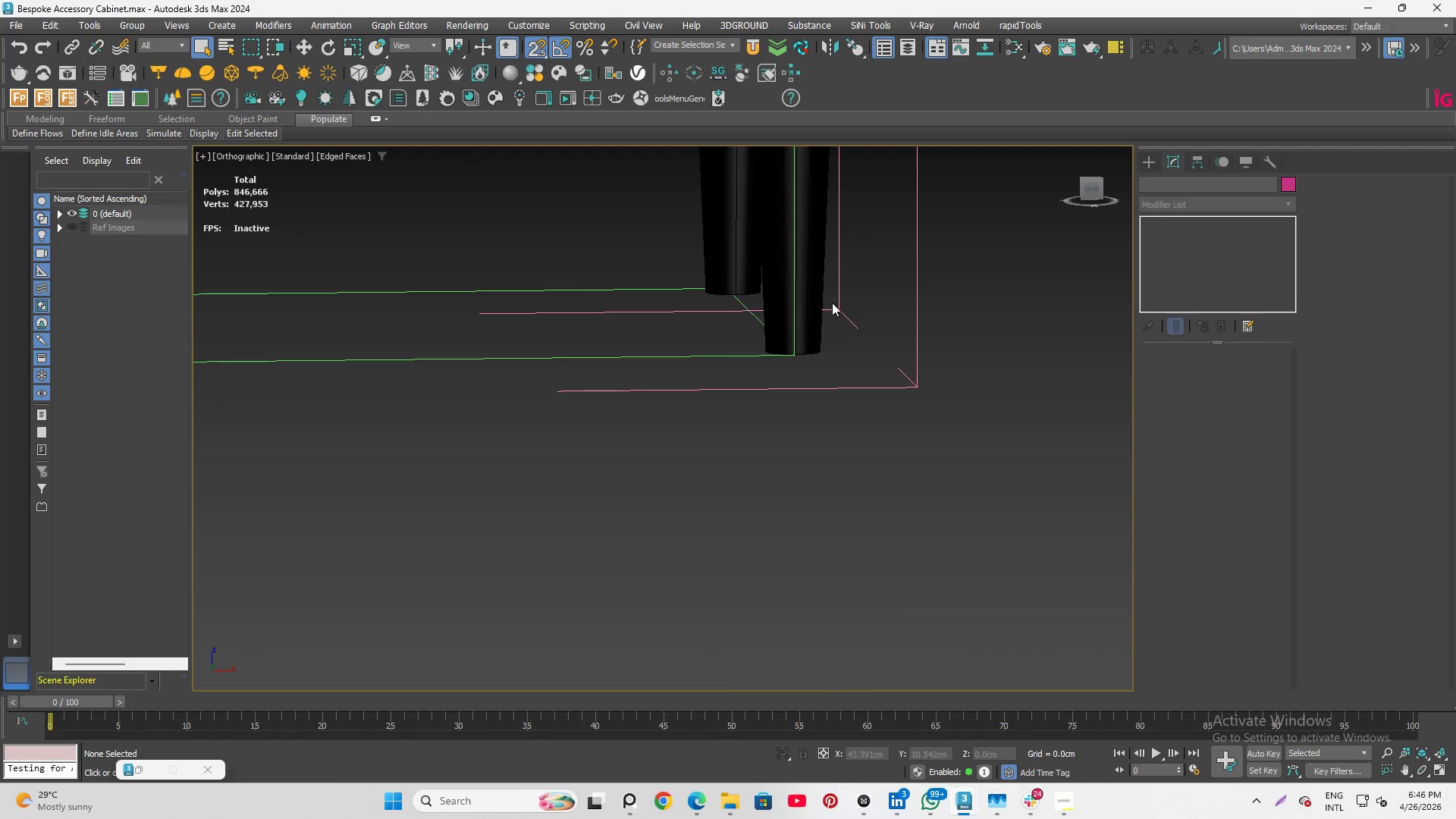 
scroll: coordinate [907, 471], scroll_direction: down, amount: 6.0
 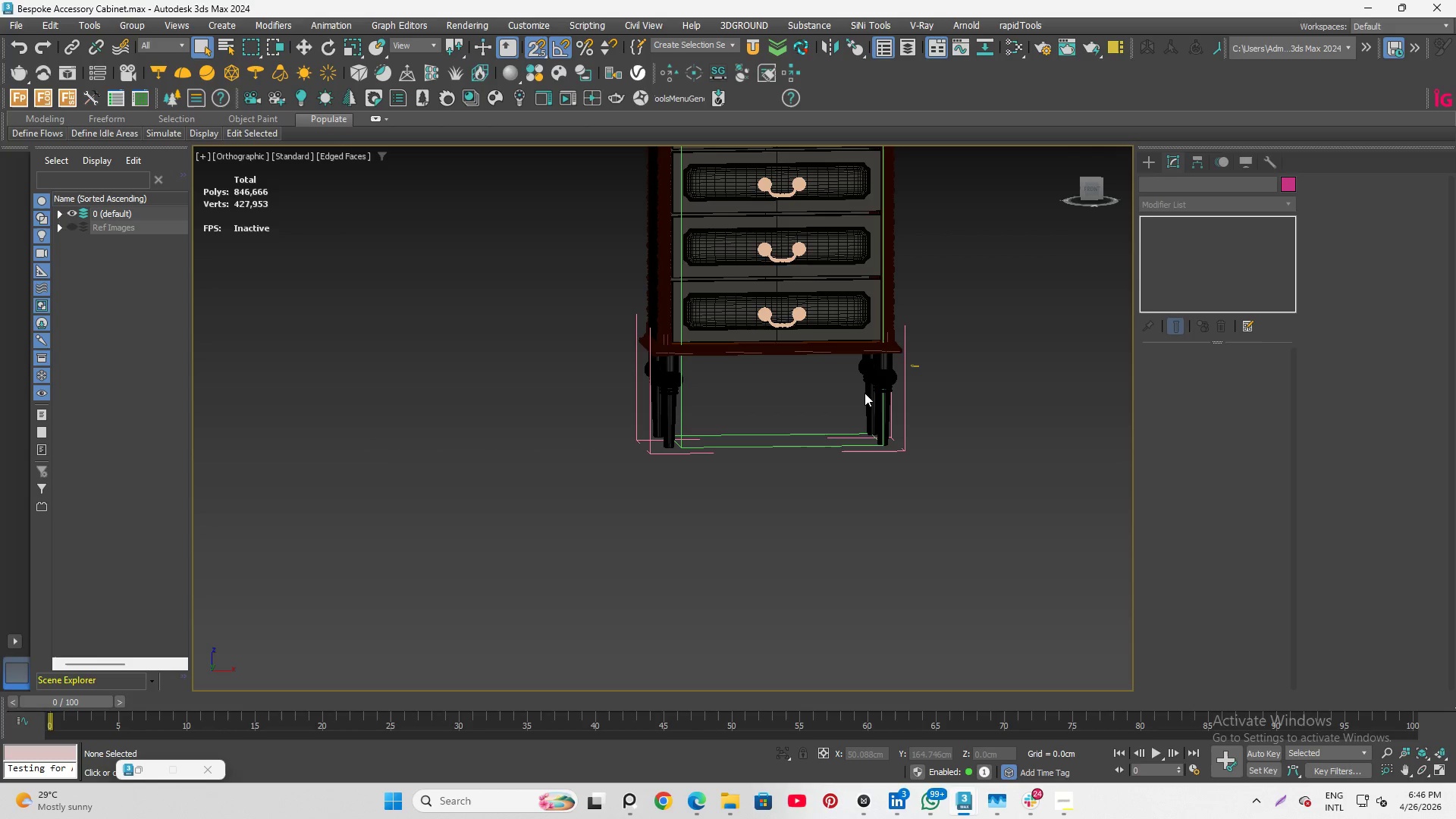 
left_click_drag(start_coordinate=[981, 481], to_coordinate=[767, 394])
 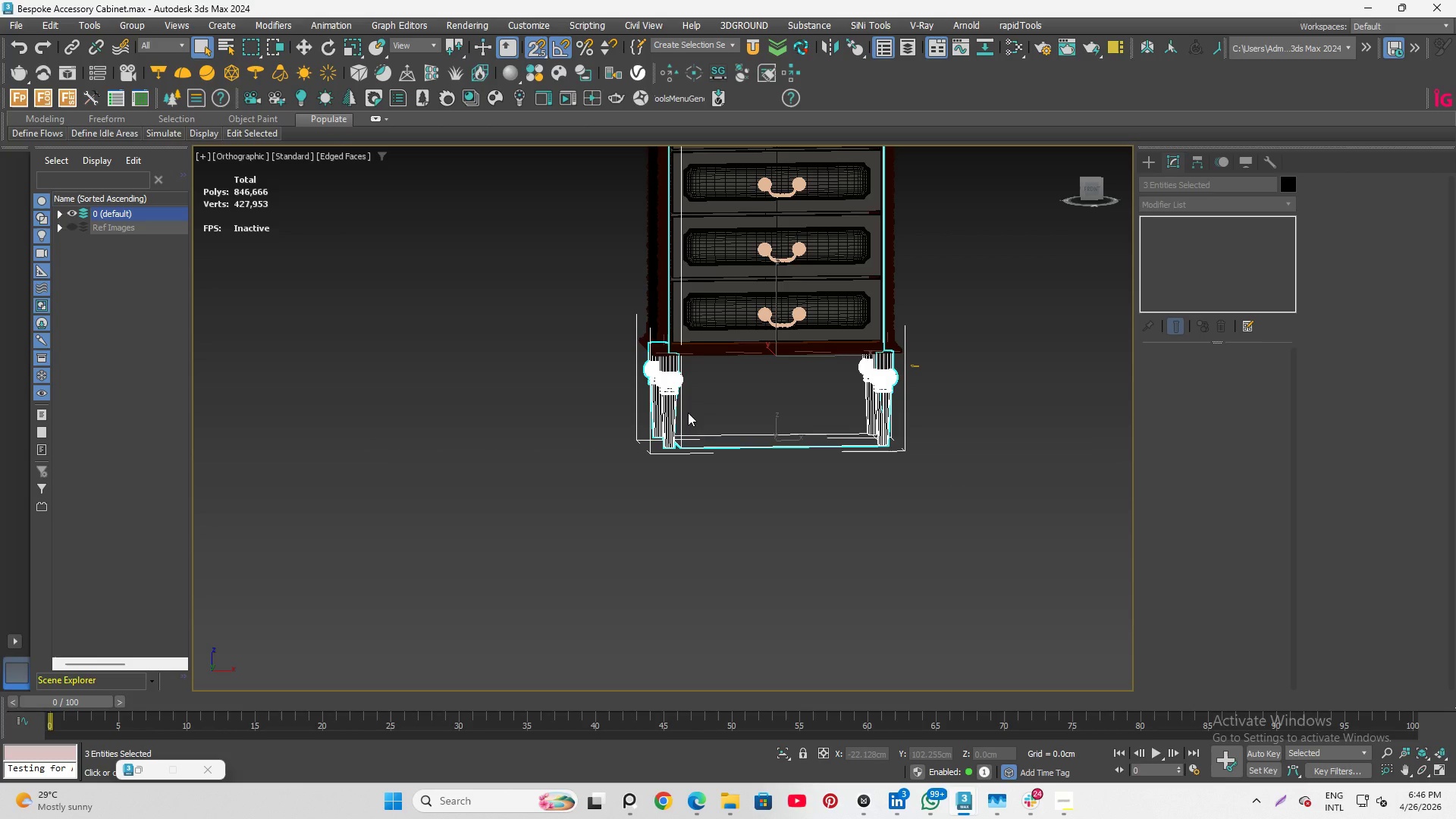 
wait(14.44)
 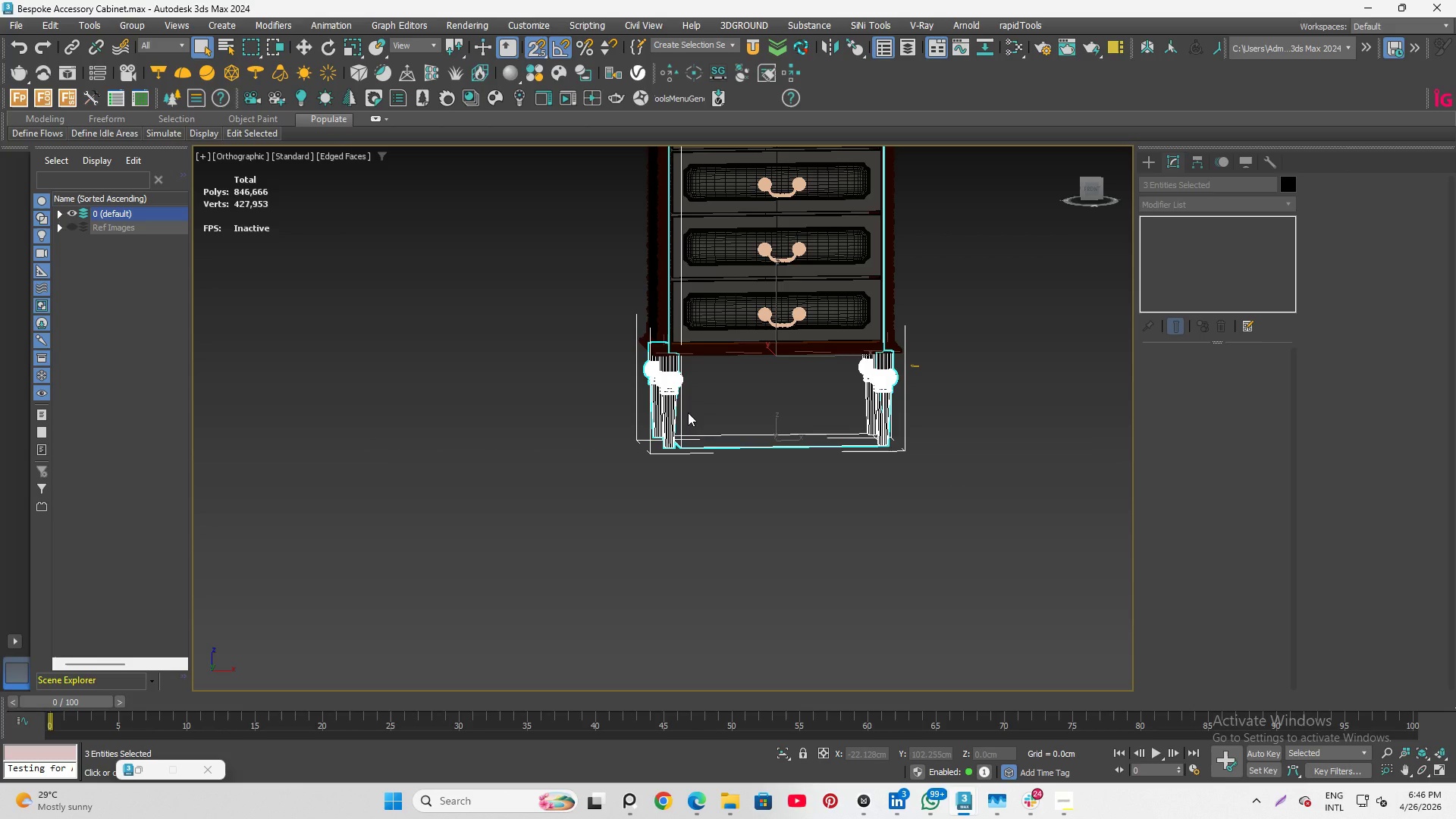 
left_click([705, 503])
 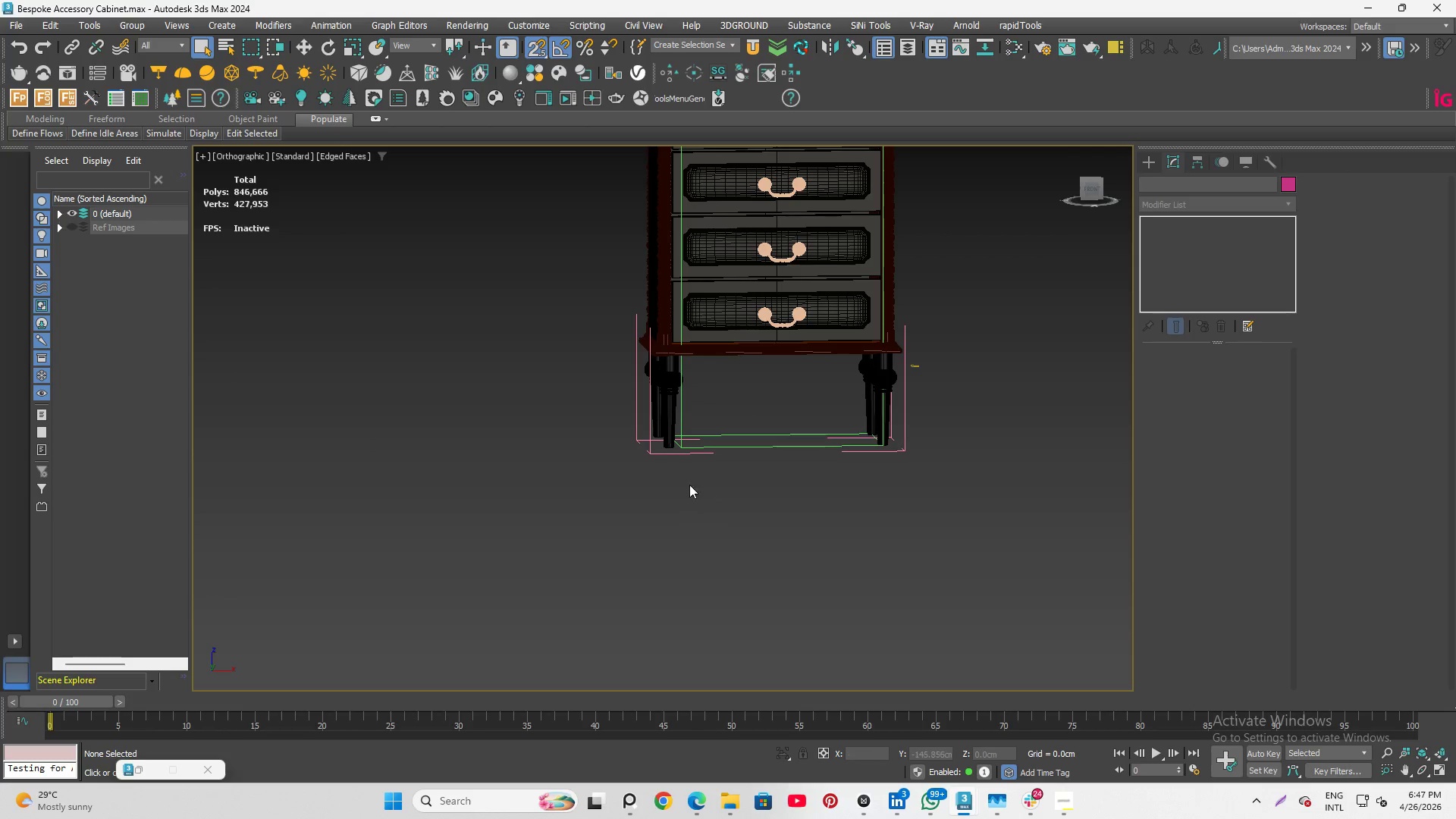 
left_click([653, 444])
 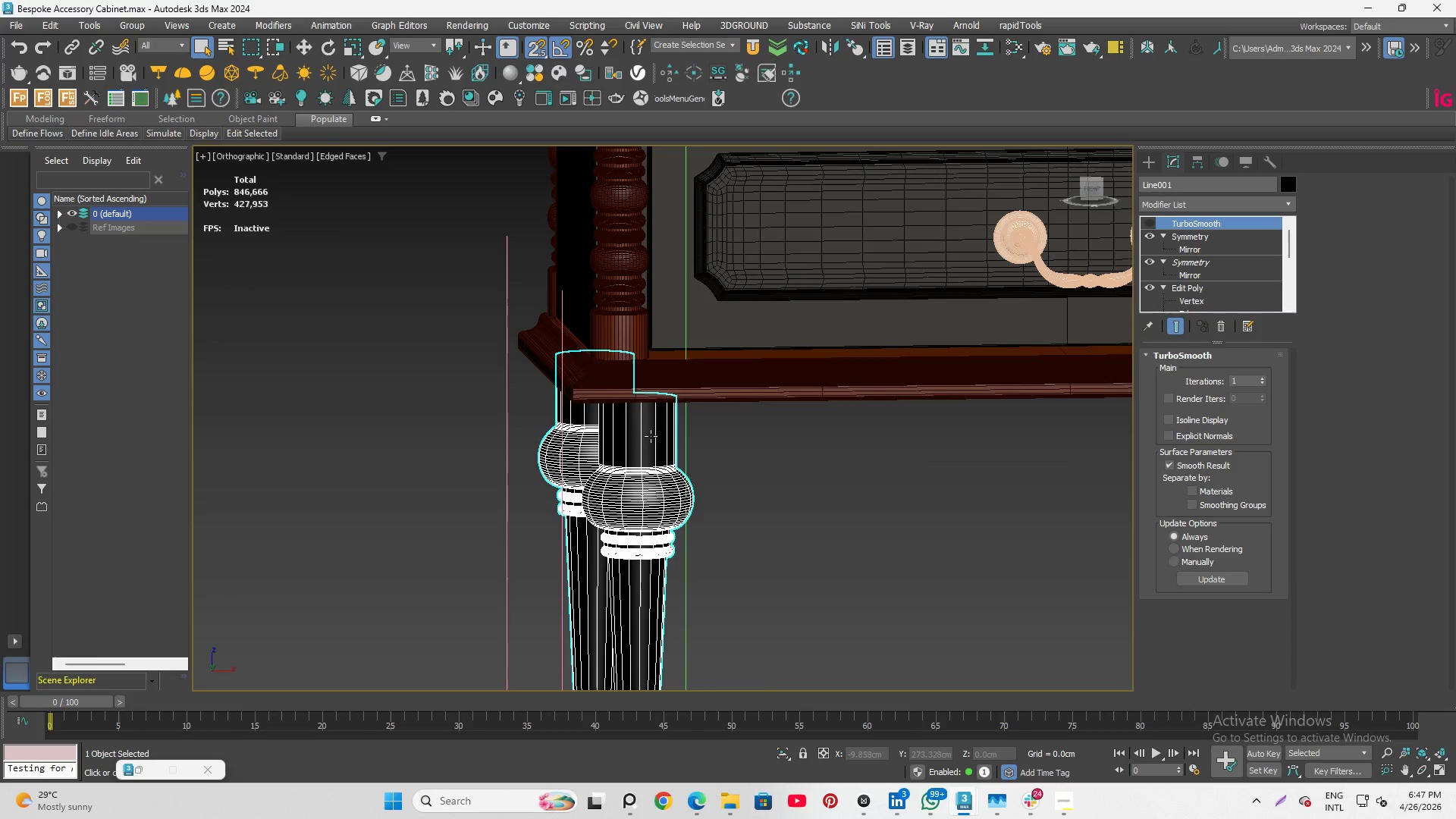 
scroll: coordinate [668, 410], scroll_direction: up, amount: 3.0
 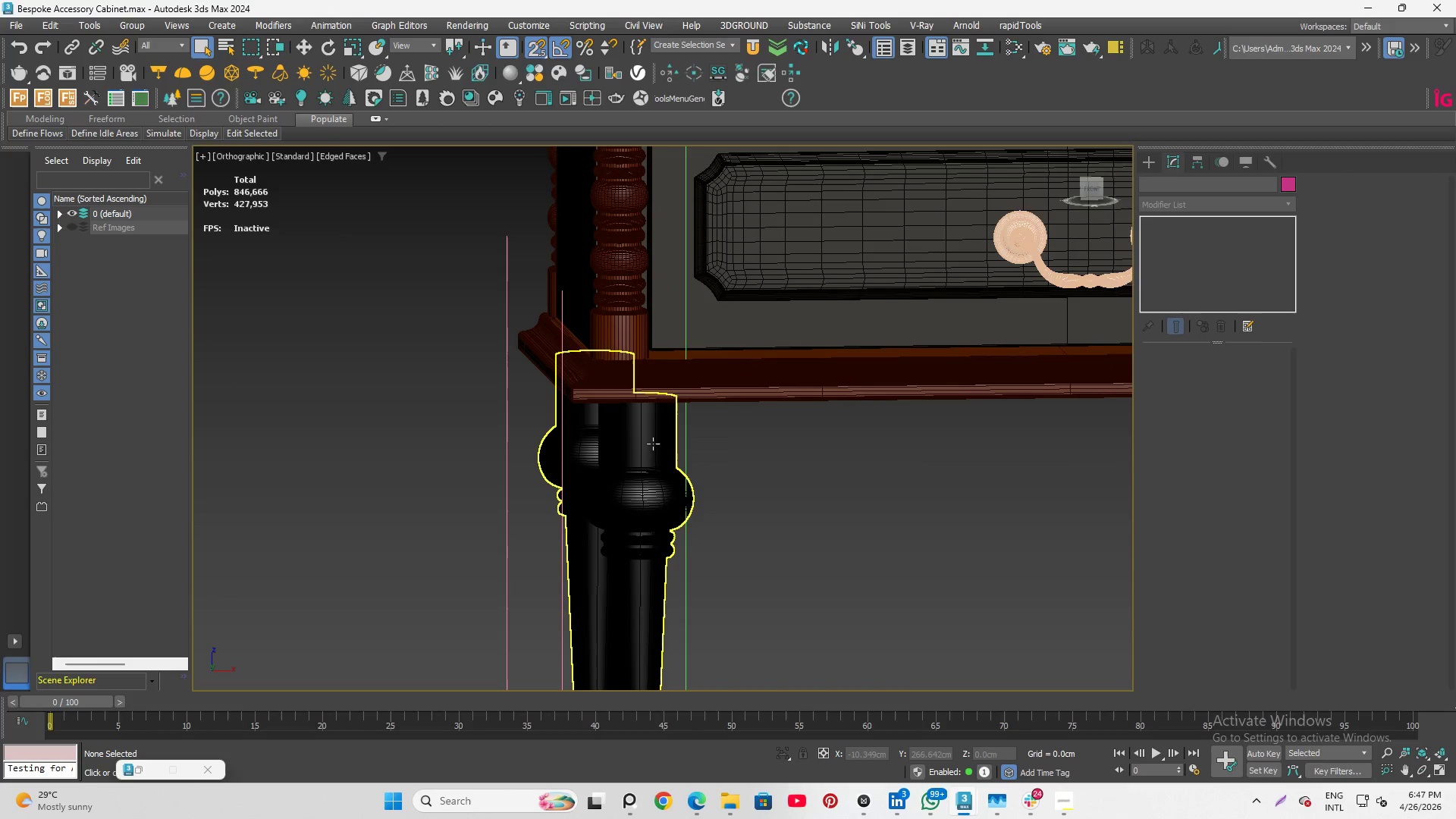 
hold_key(key=AltLeft, duration=1.59)
 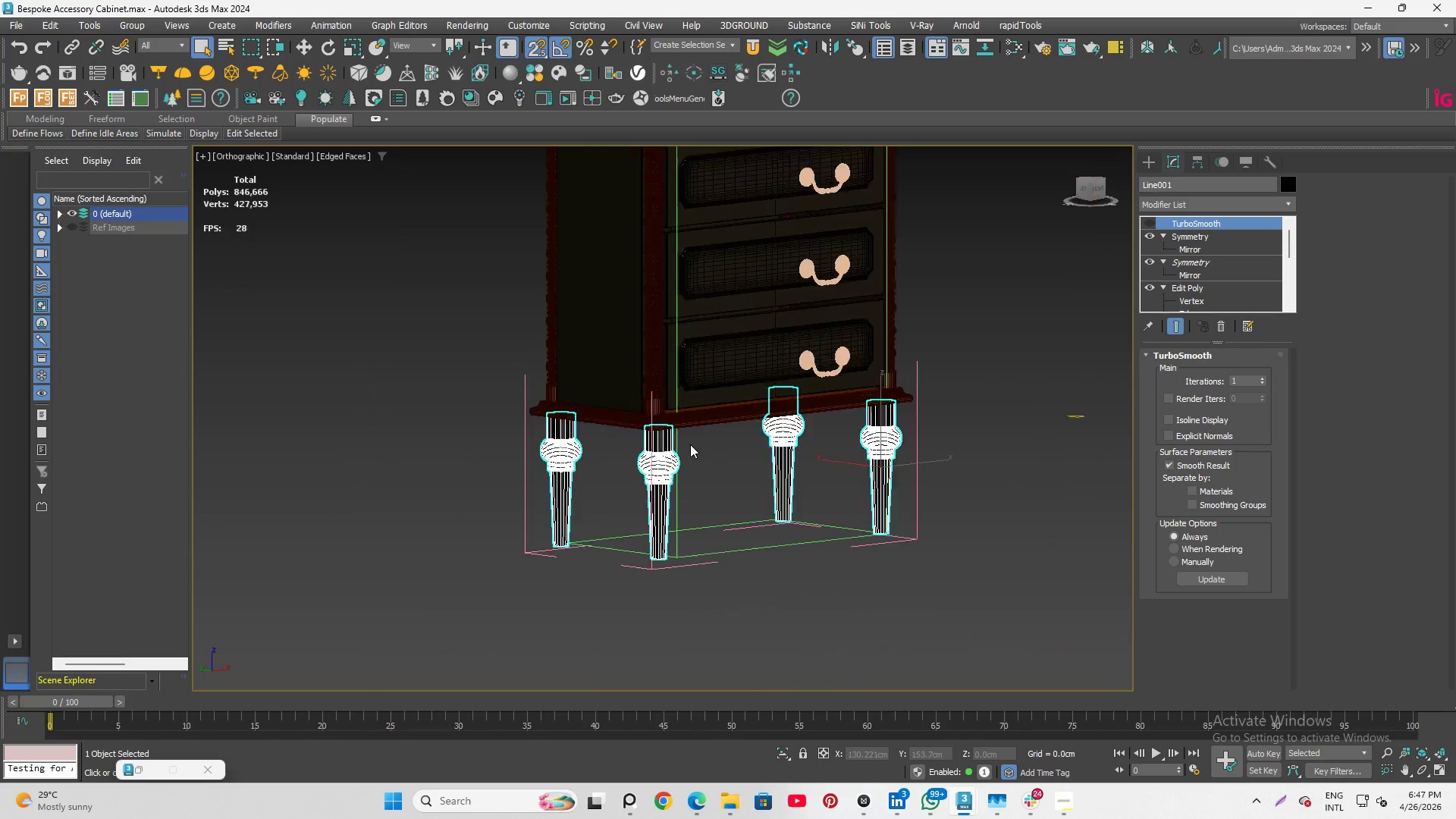 
scroll: coordinate [690, 444], scroll_direction: down, amount: 4.0
 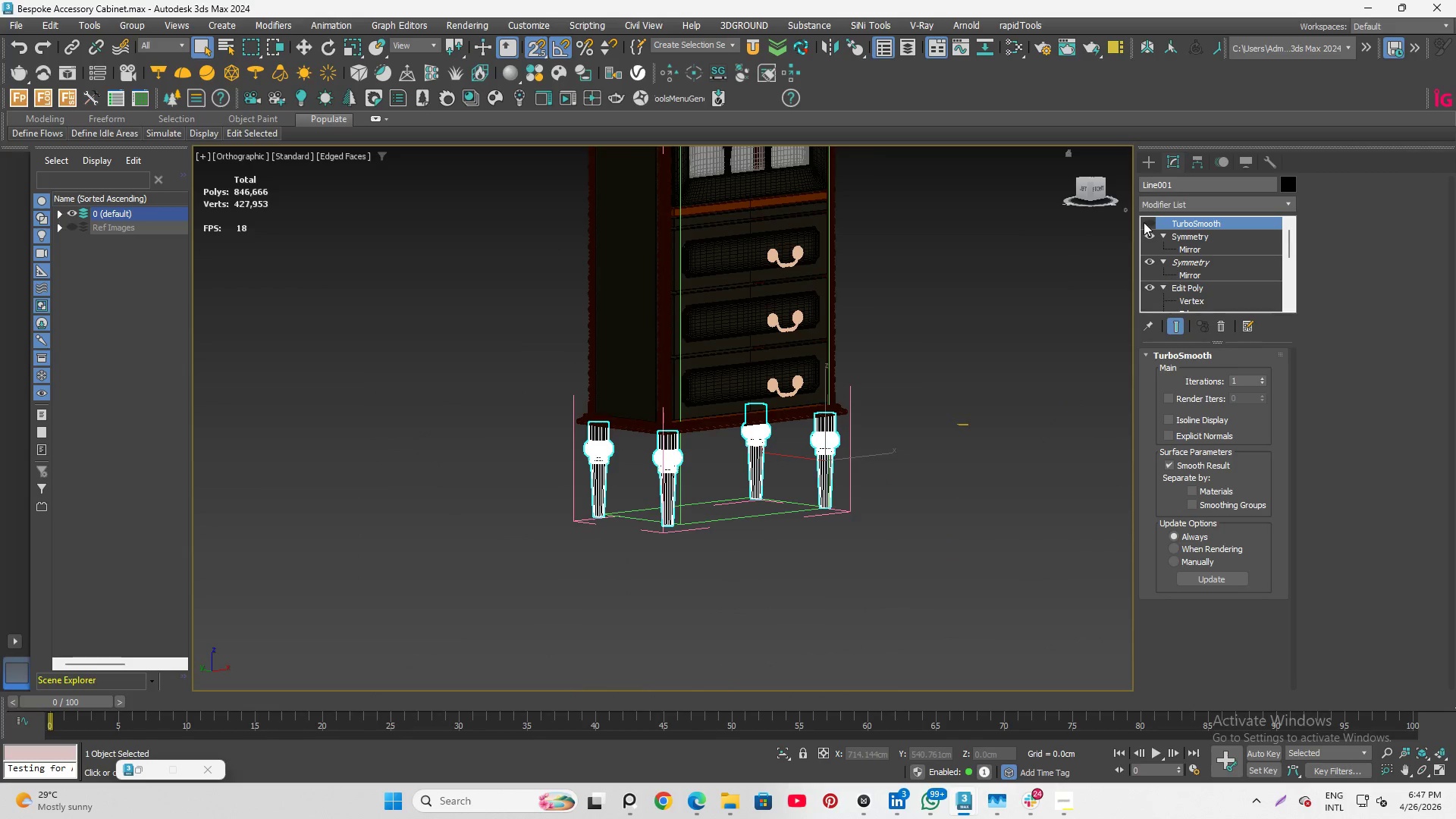 
left_click([1150, 221])
 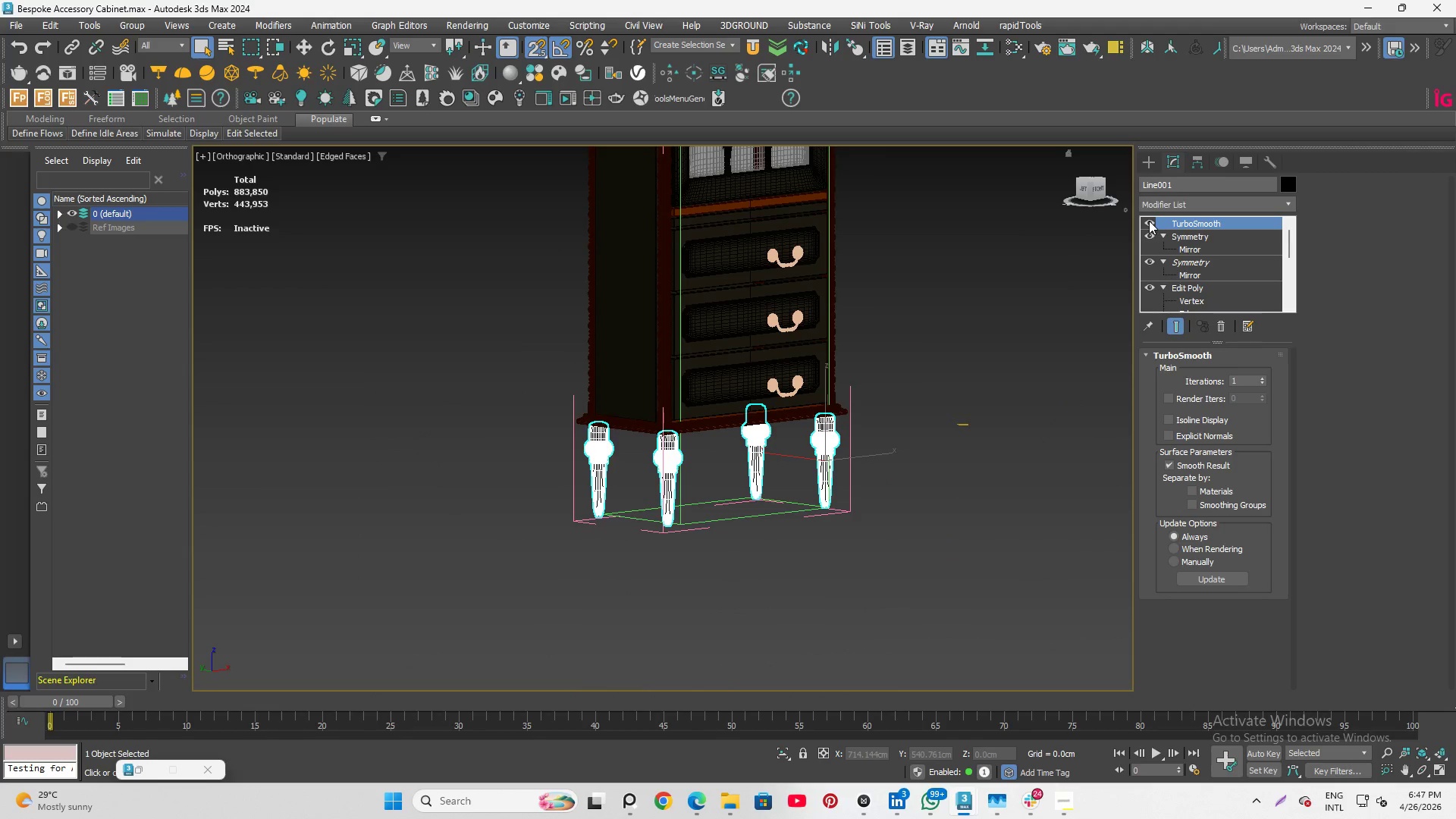 
left_click([1149, 221])
 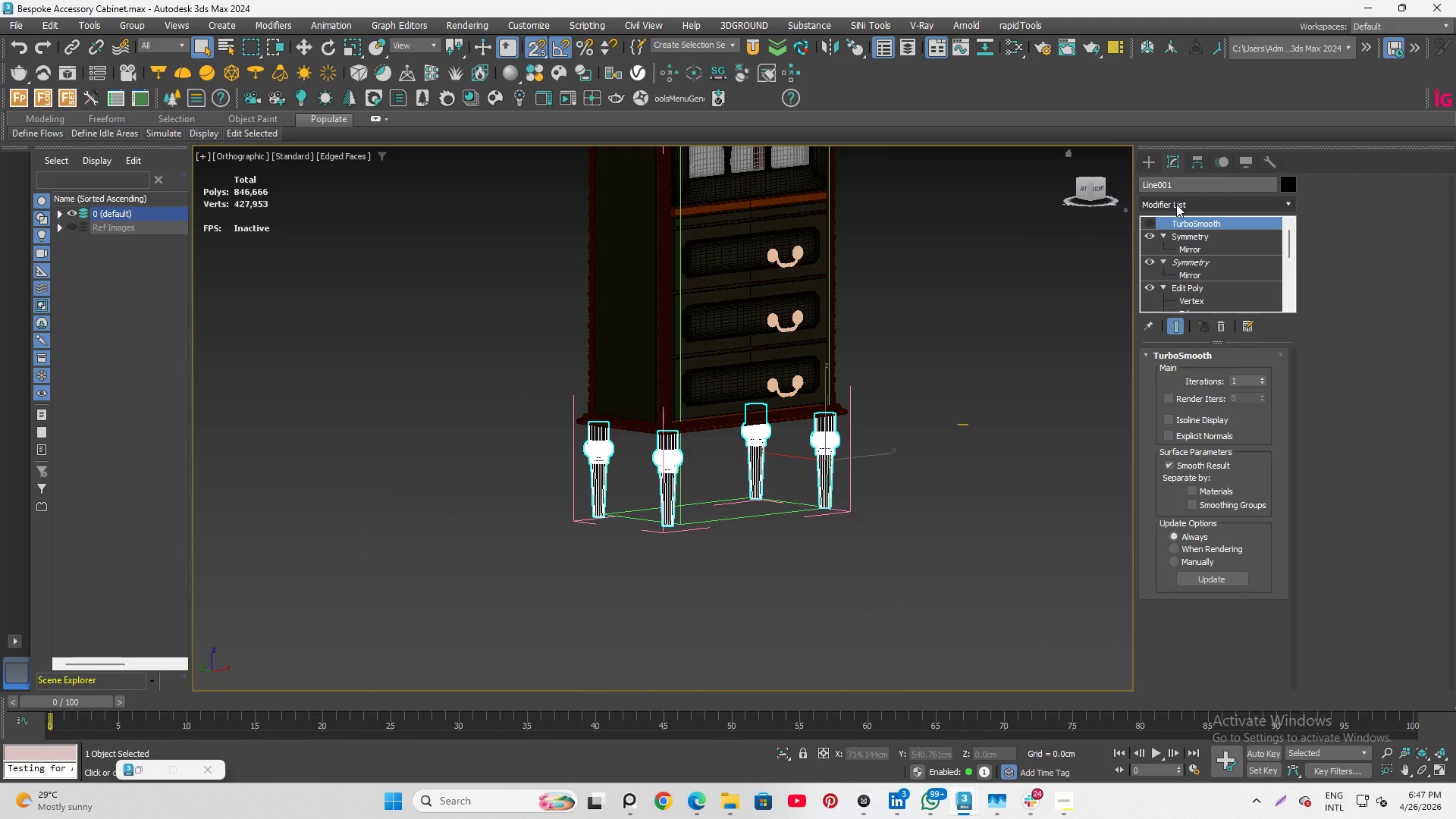 
hold_key(key=AltLeft, duration=1.39)
scroll: coordinate [830, 497], scroll_direction: up, amount: 12.0
 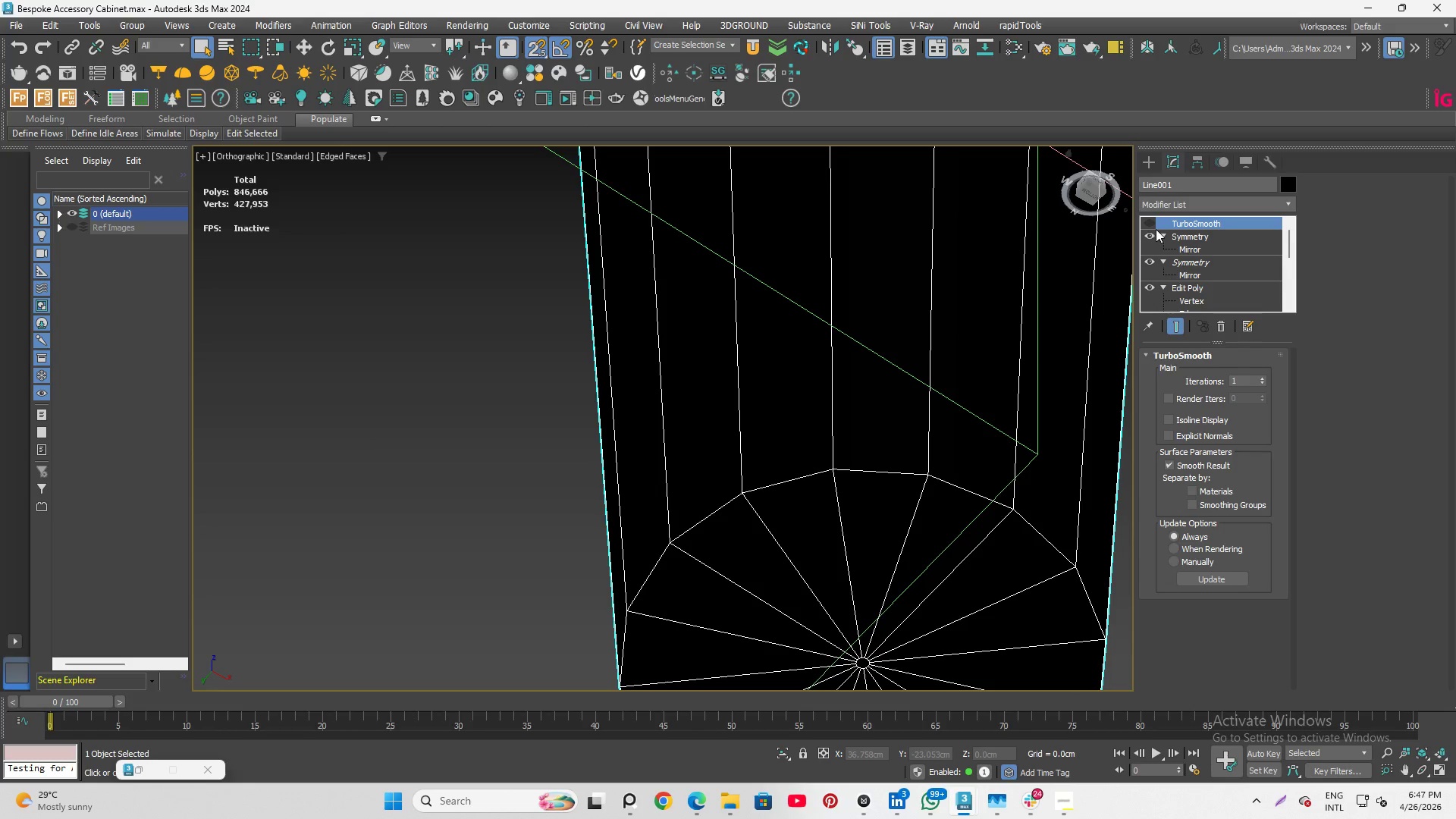 
left_click([1167, 233])
 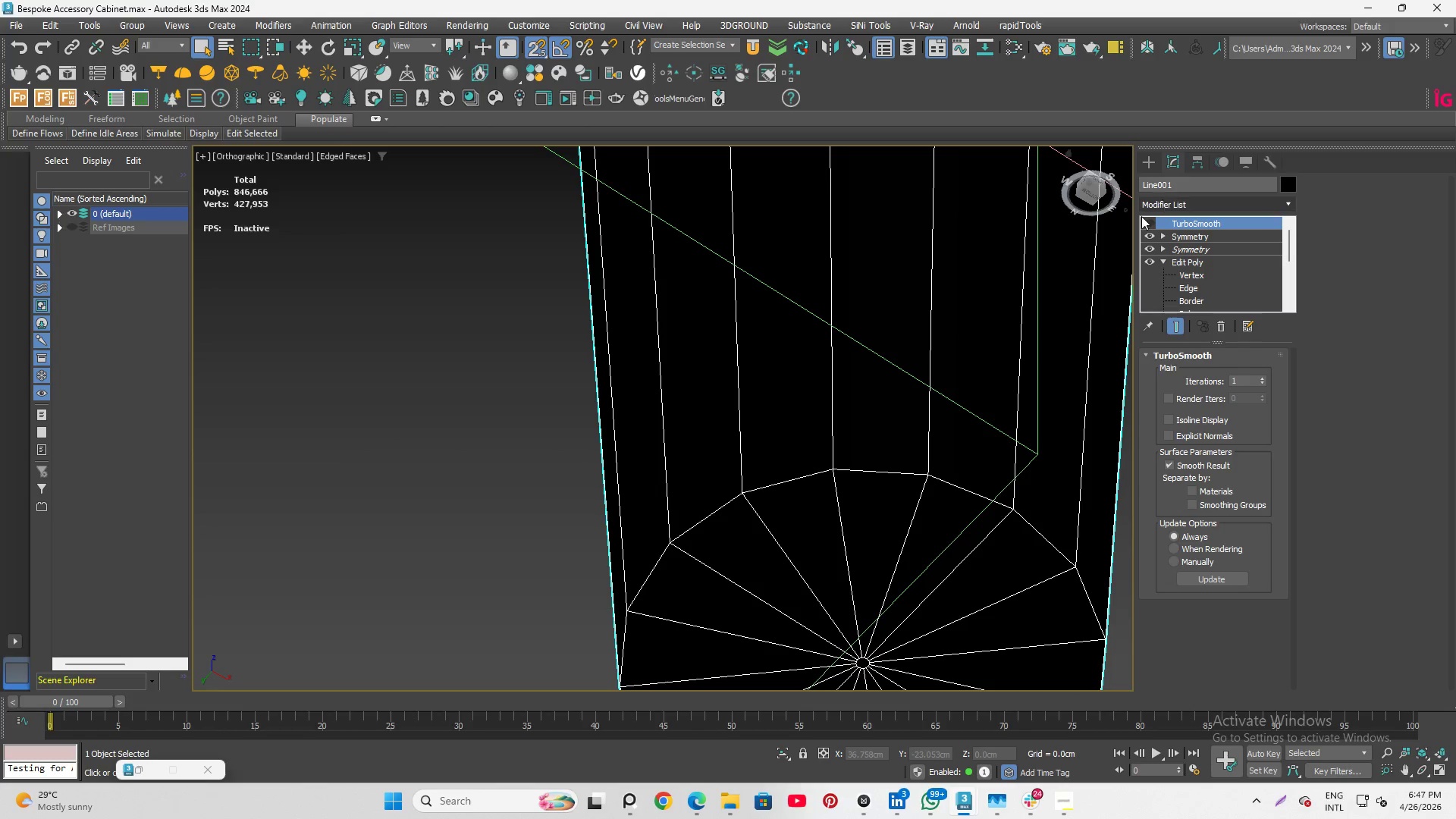 
wait(6.0)
 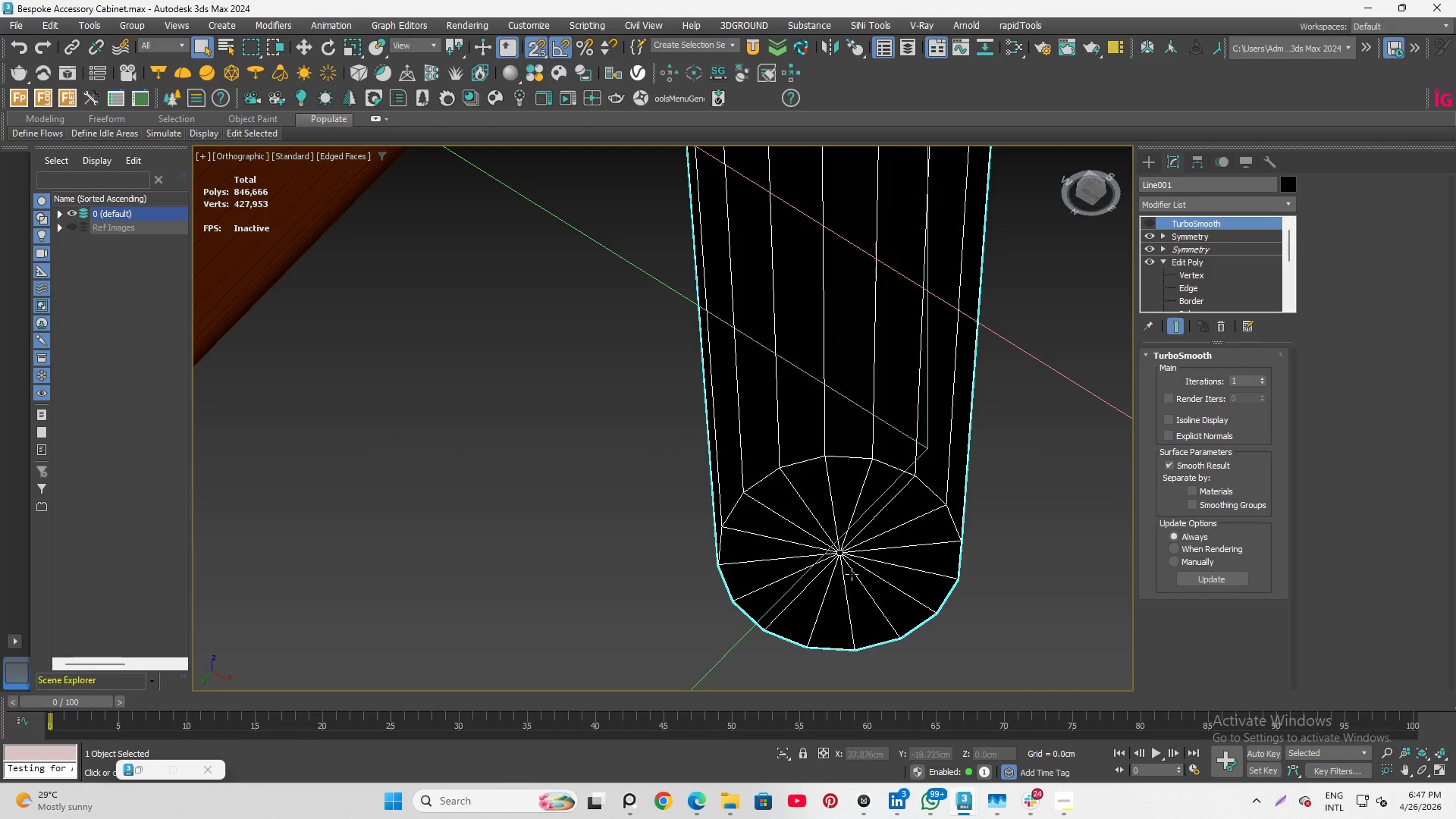 
hold_key(key=AltLeft, duration=1.05)
 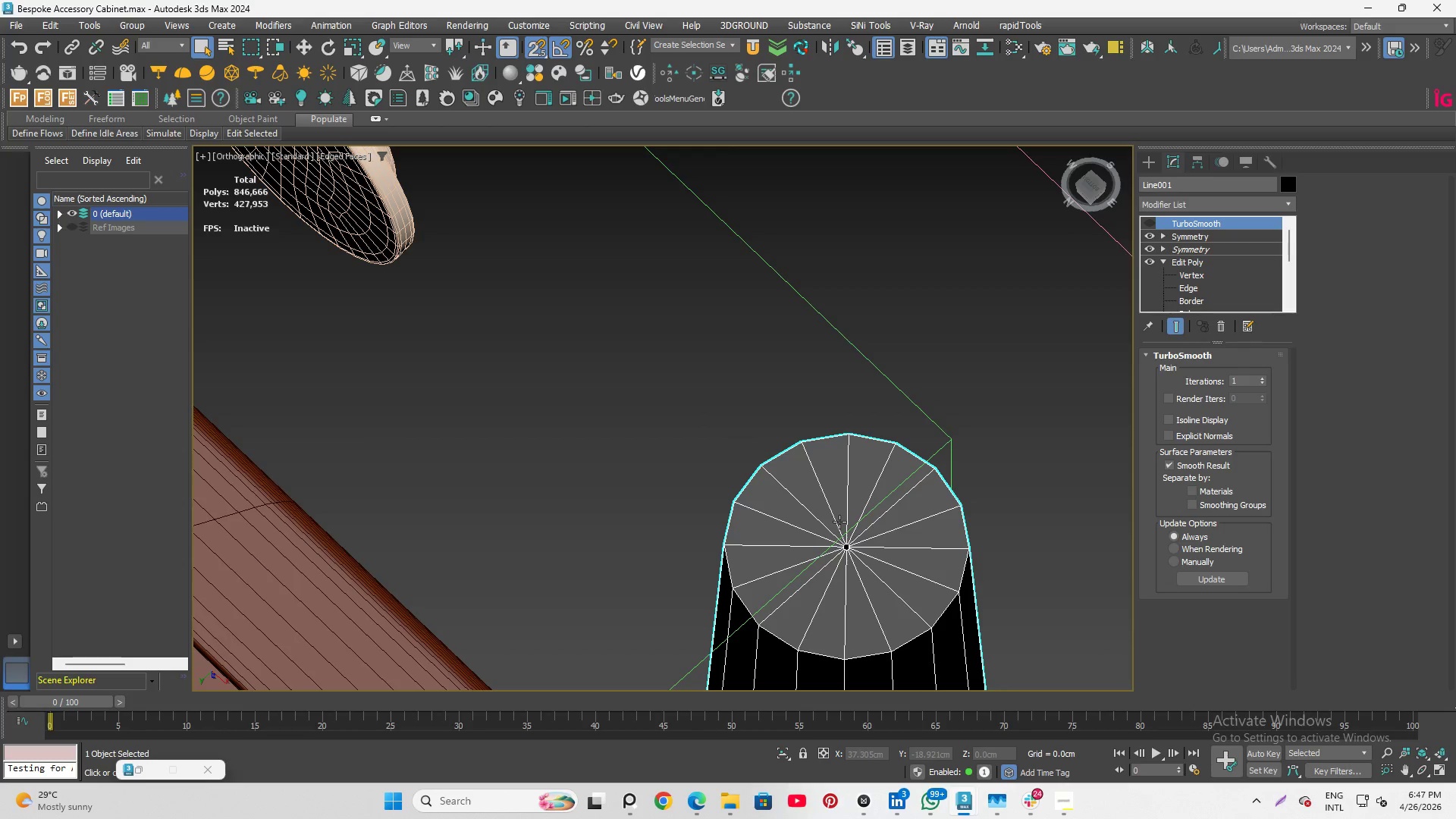 
scroll: coordinate [818, 442], scroll_direction: down, amount: 2.0
 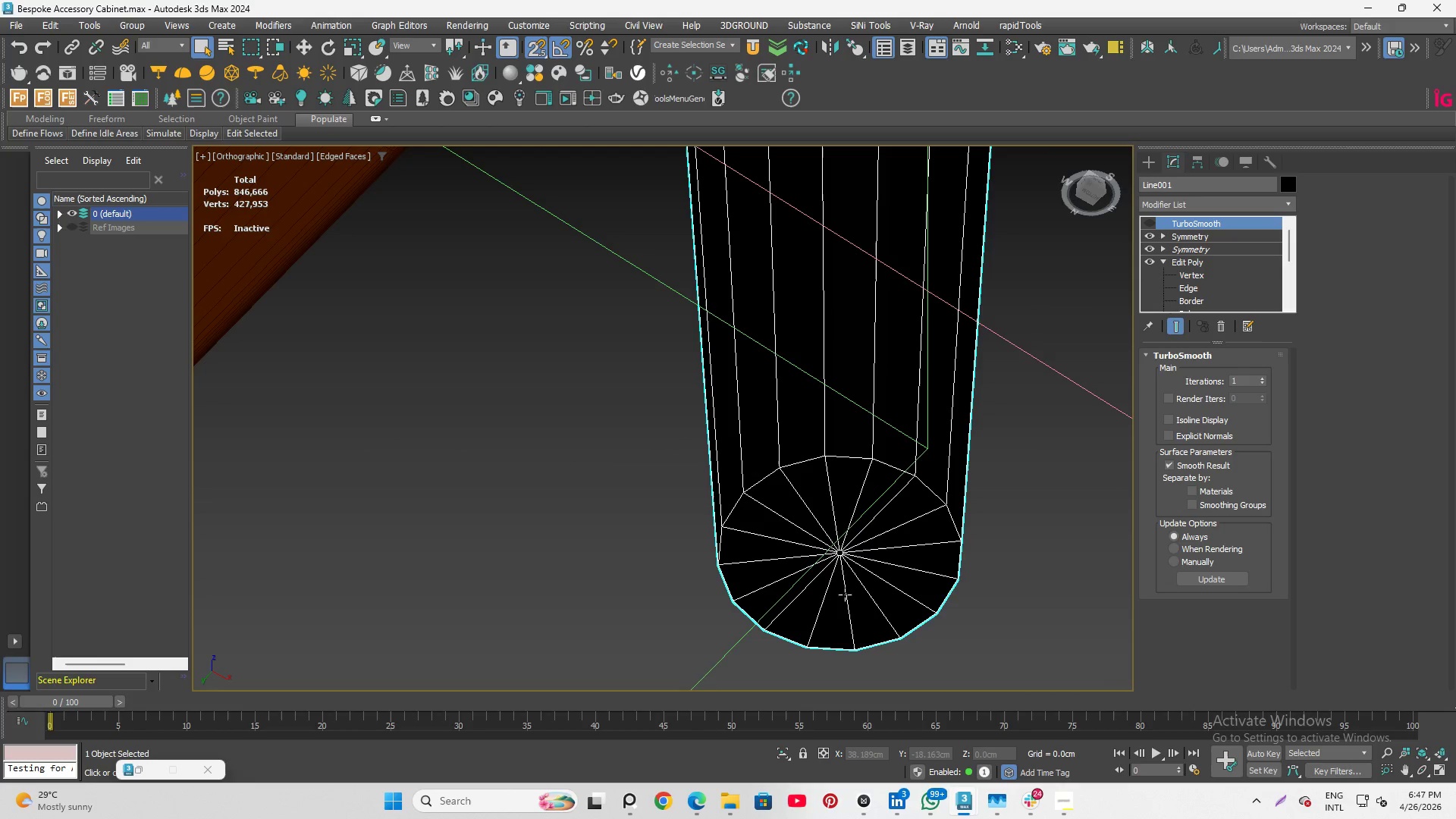 
wait(12.56)
 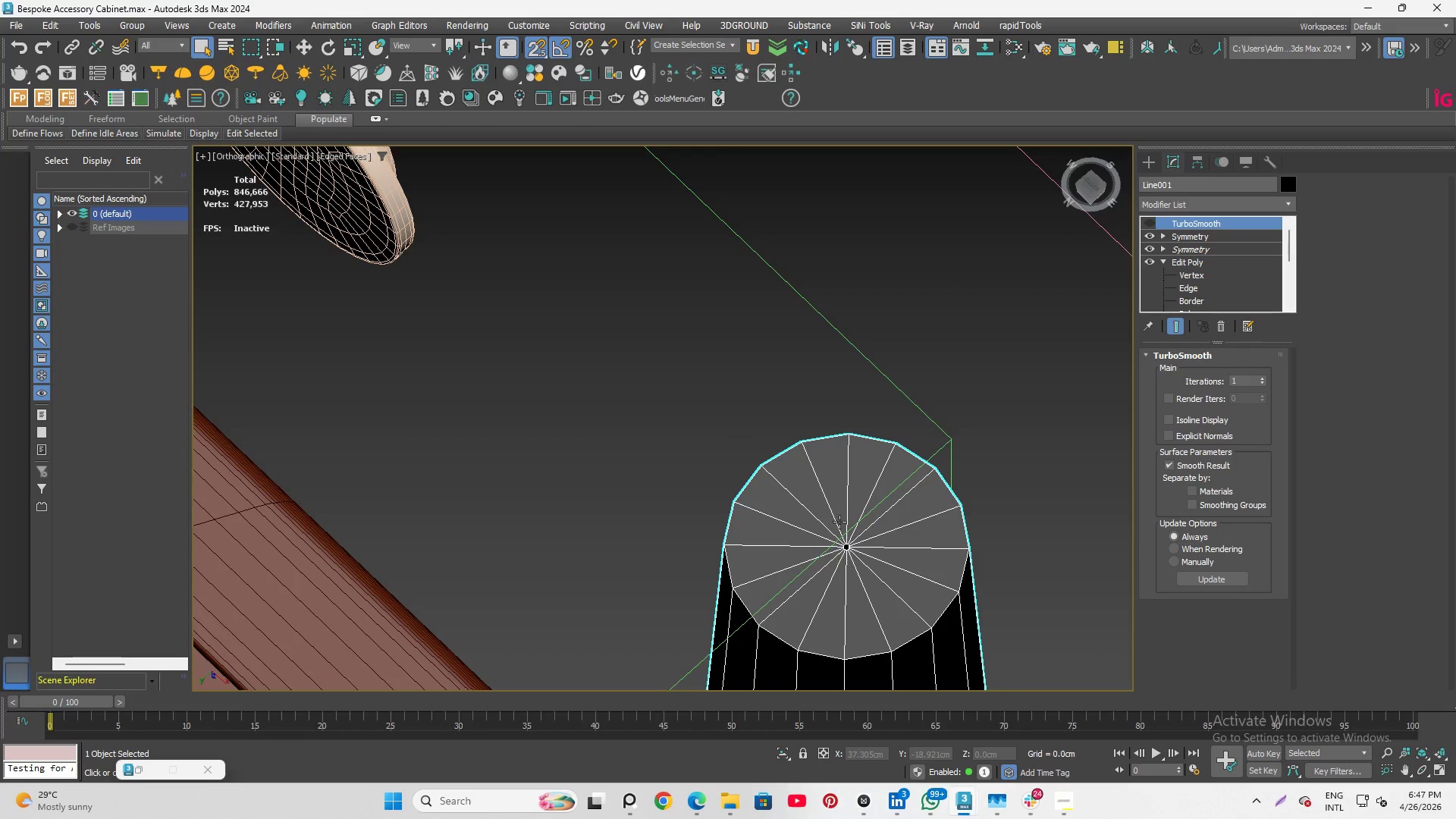 
left_click([905, 607])
 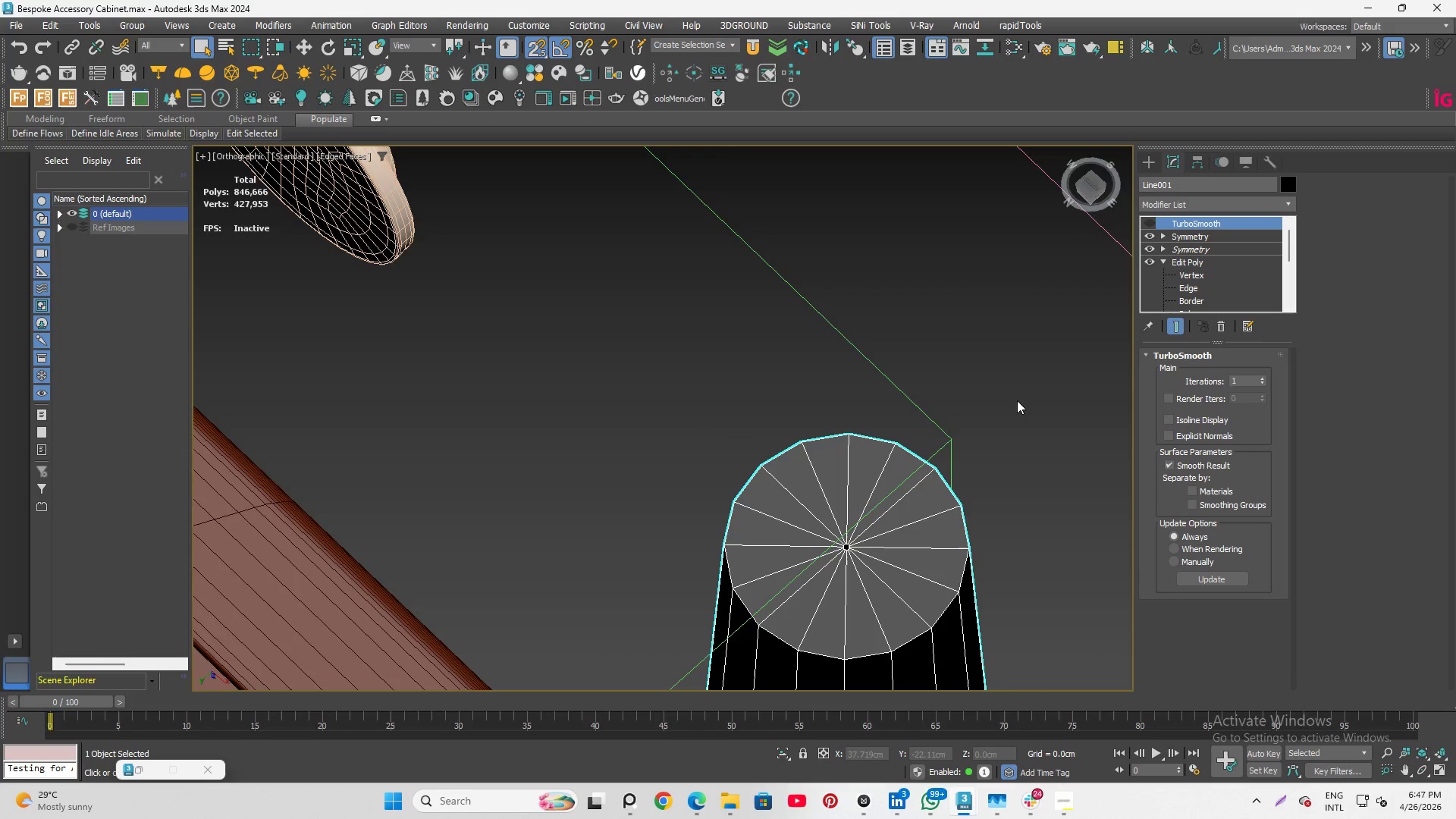 
hold_key(key=AltLeft, duration=0.81)
 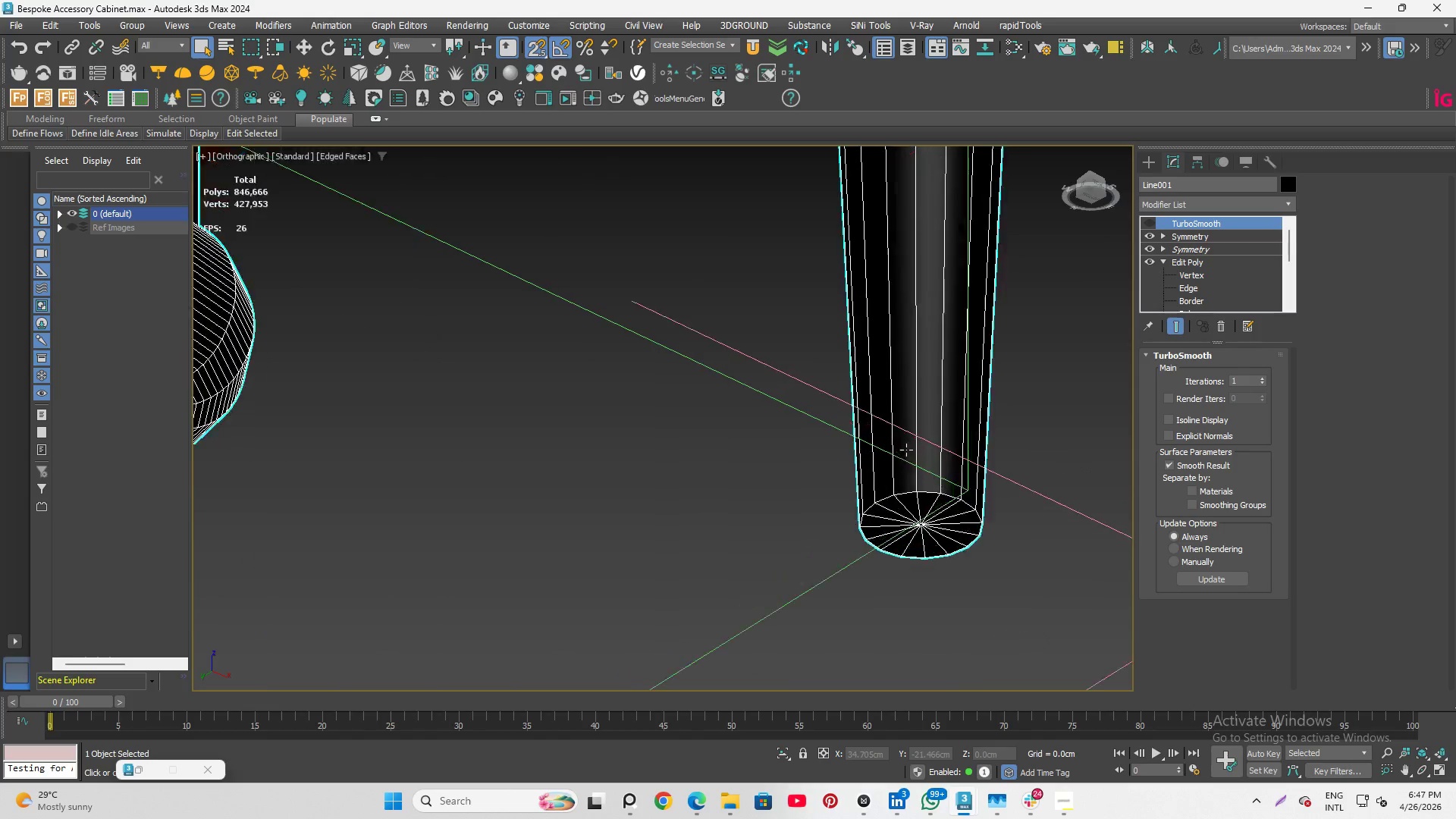 
scroll: coordinate [936, 488], scroll_direction: down, amount: 3.0
 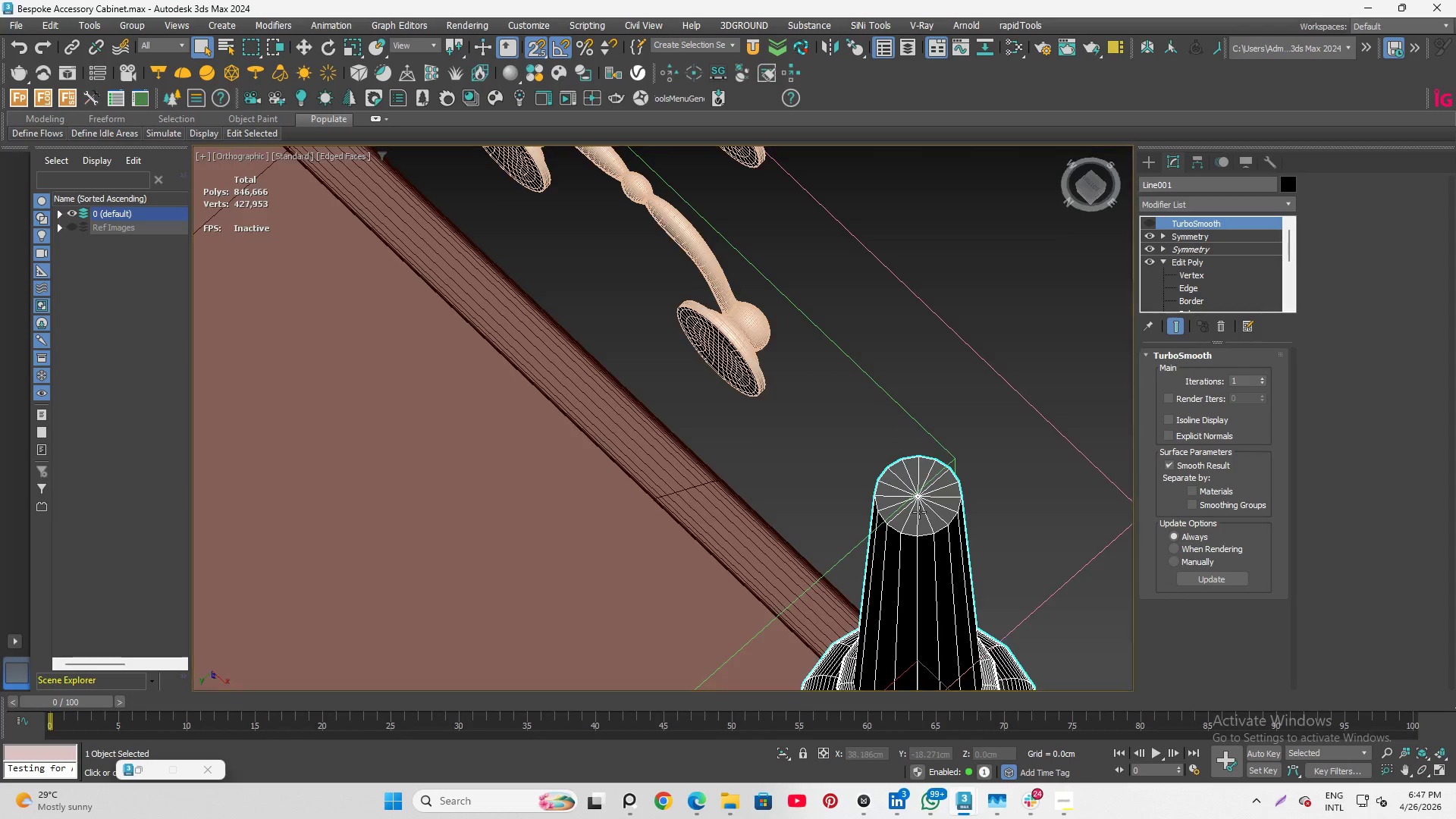 
hold_key(key=AltLeft, duration=1.48)
 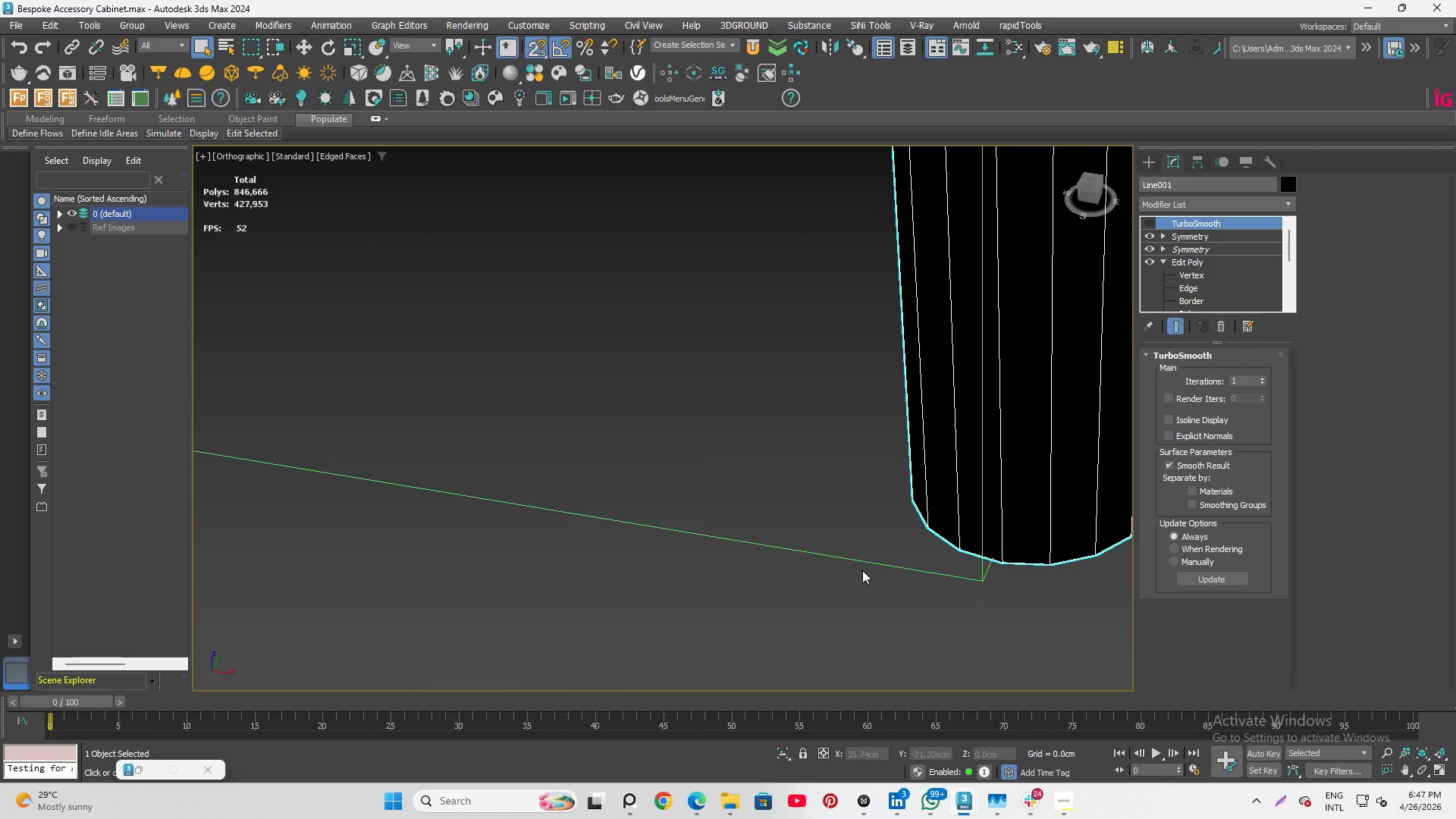 
scroll: coordinate [926, 528], scroll_direction: up, amount: 3.0
 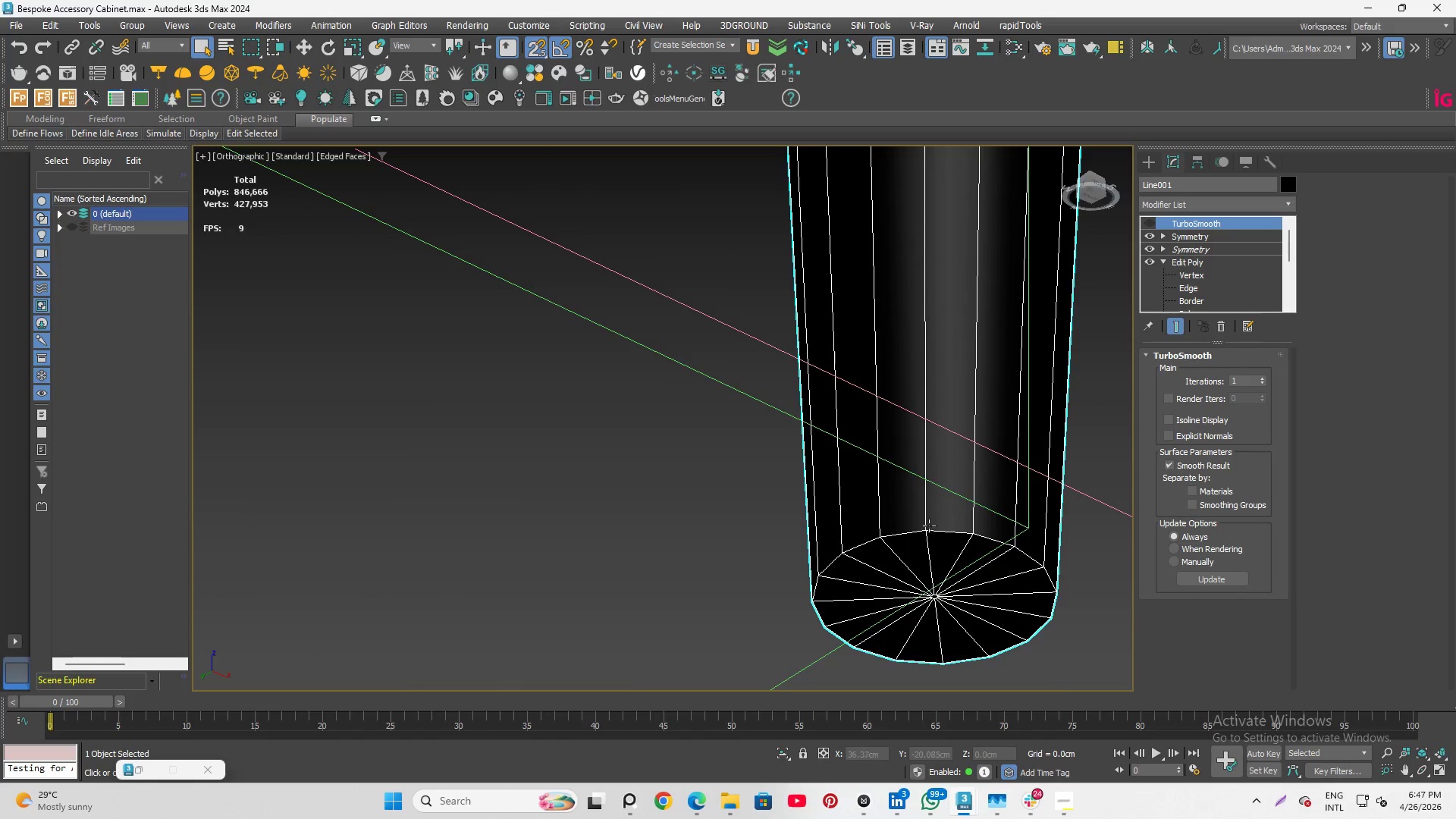 
scroll: coordinate [870, 598], scroll_direction: down, amount: 8.0
 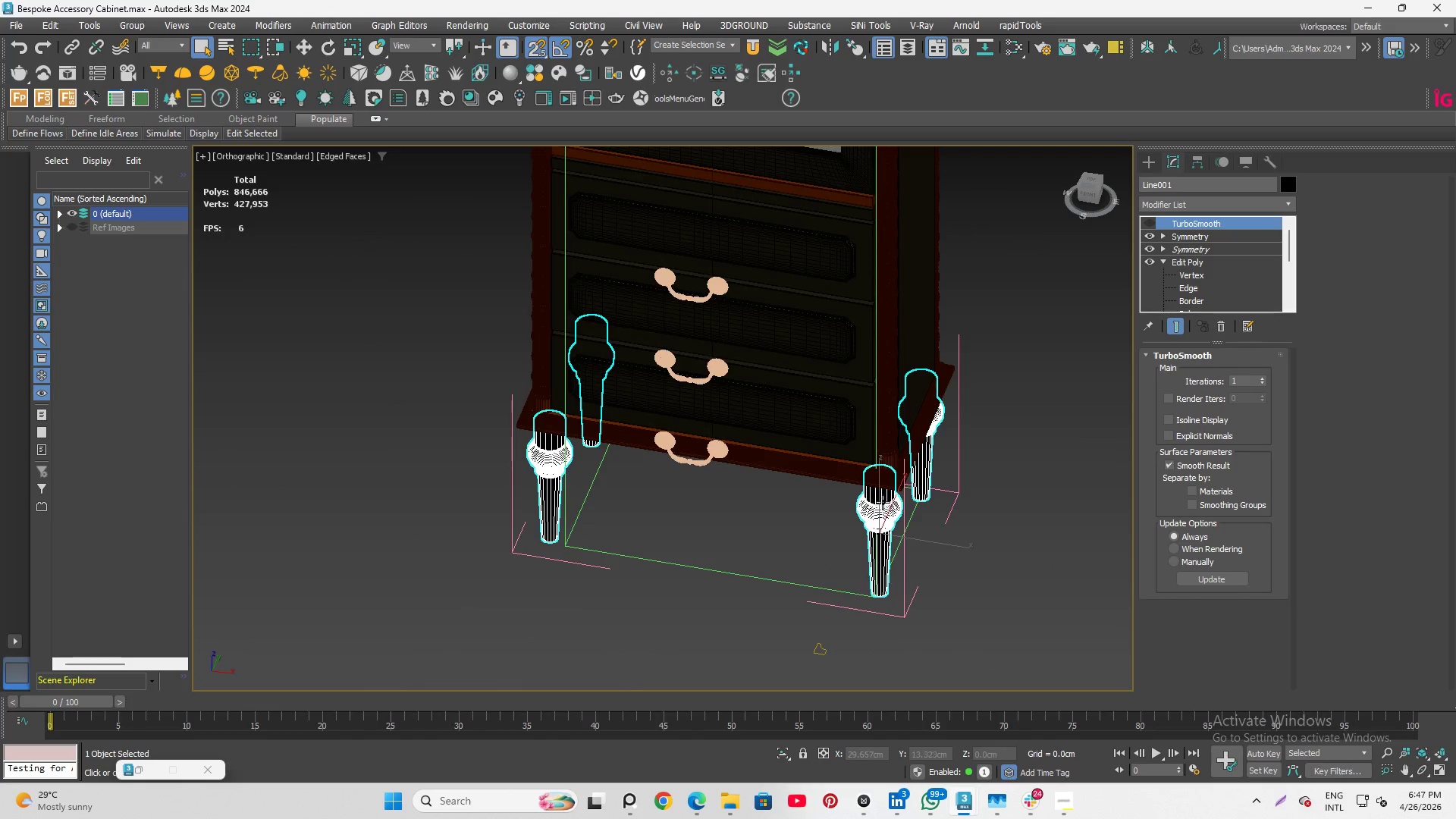 
hold_key(key=AltLeft, duration=4.66)
 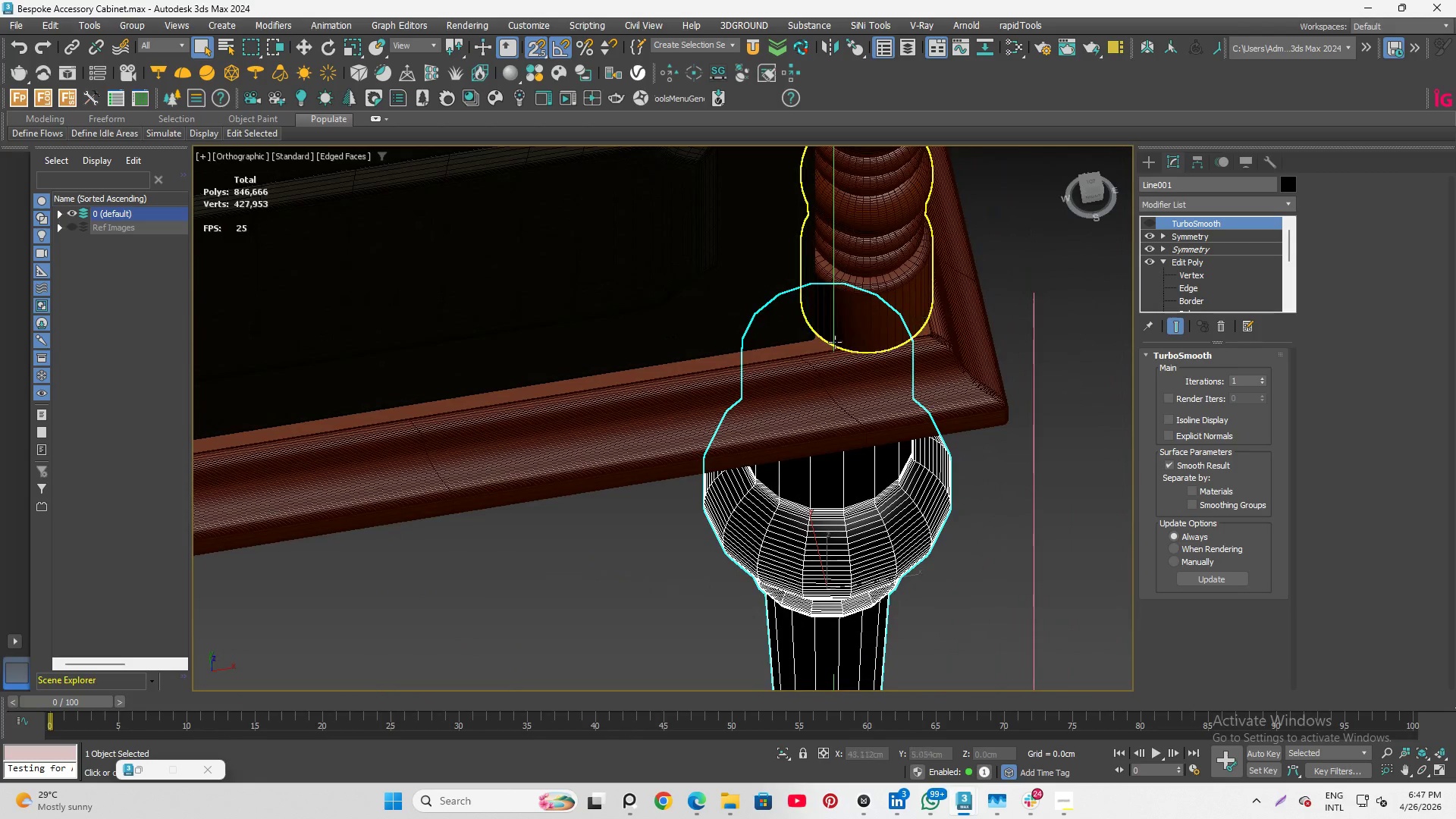 
scroll: coordinate [883, 498], scroll_direction: up, amount: 5.0
 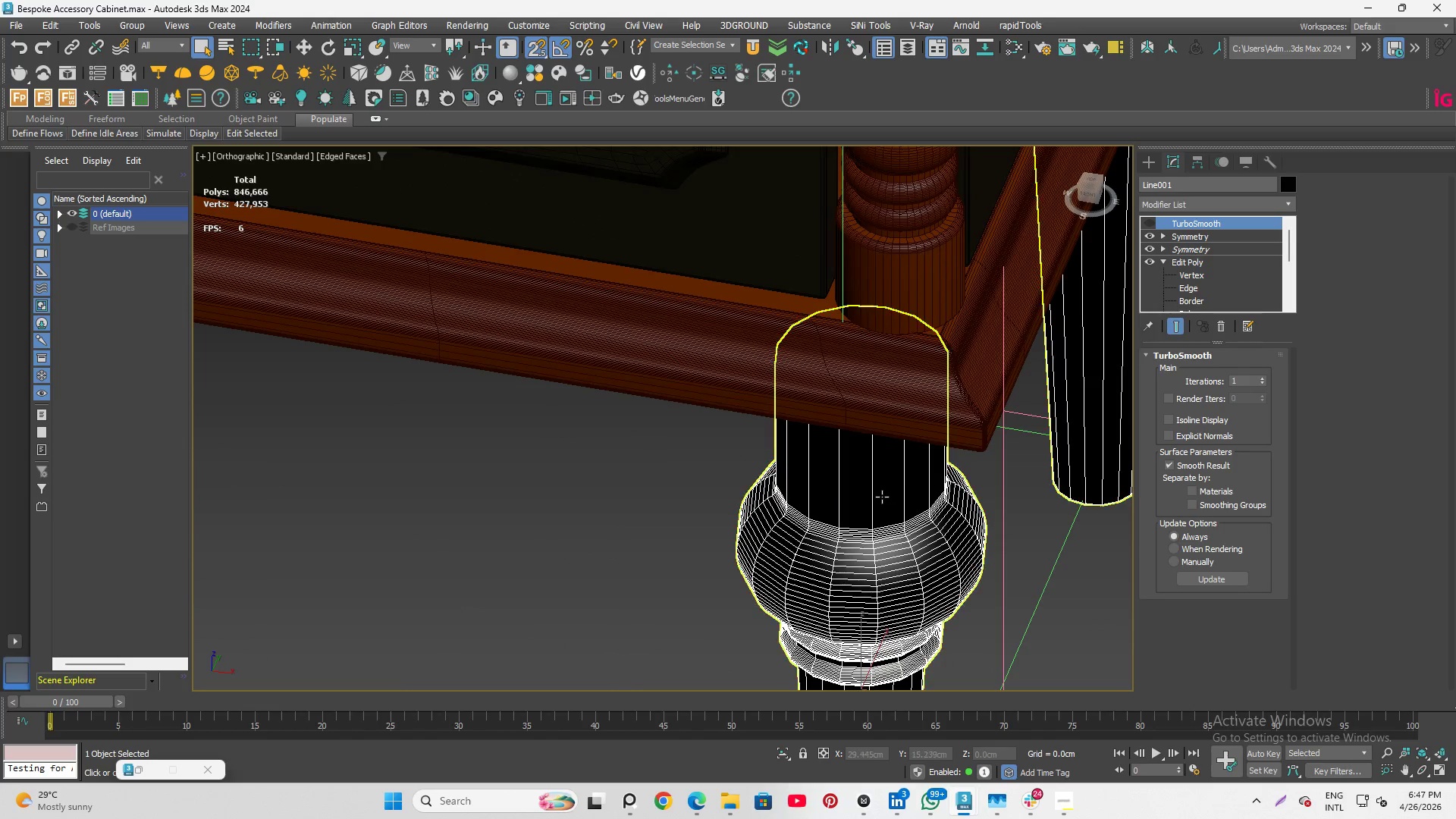 
hold_key(key=AltLeft, duration=2.5)
scroll: coordinate [966, 310], scroll_direction: down, amount: 2.0
 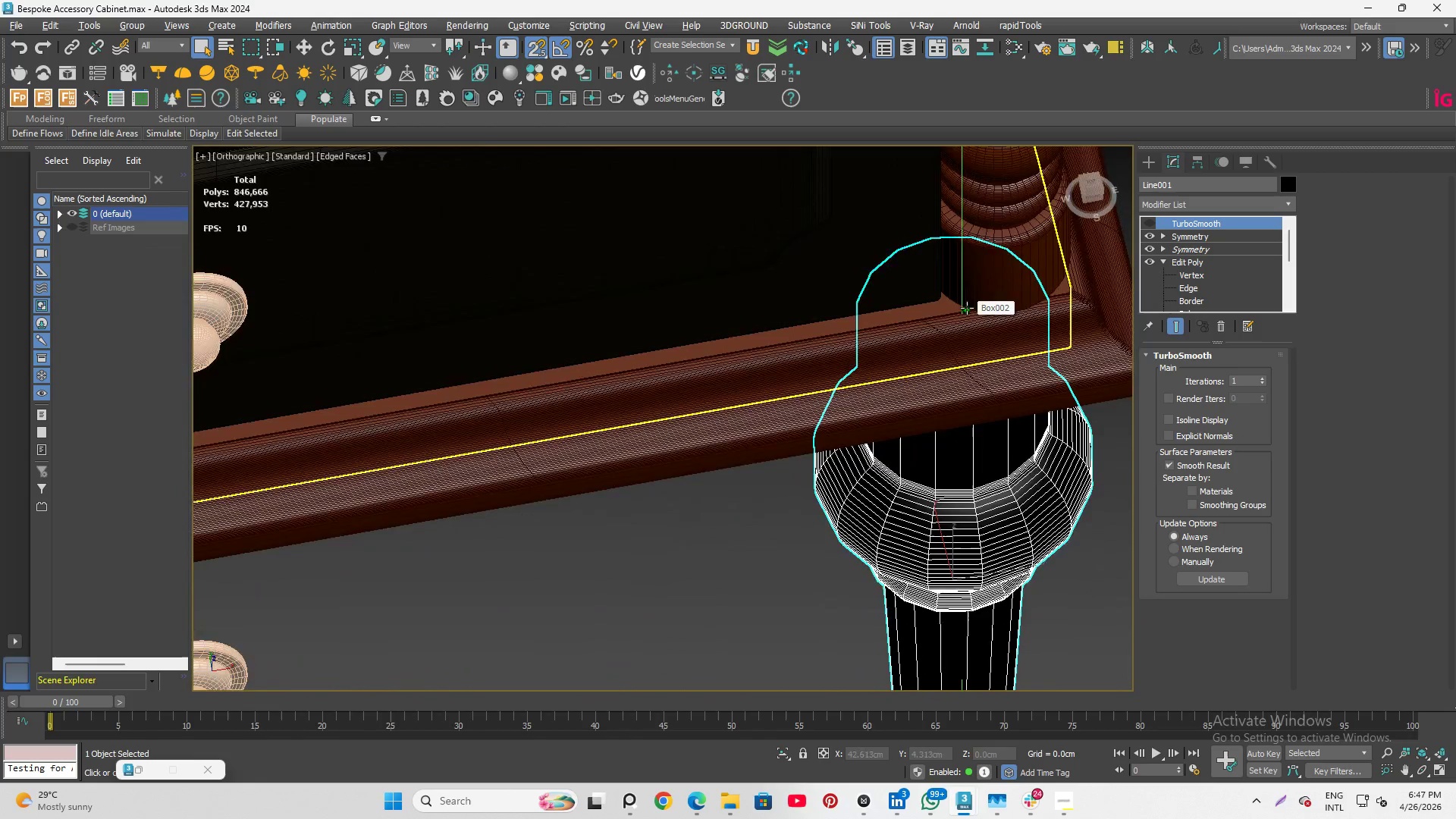 
hold_key(key=AltLeft, duration=0.45)
 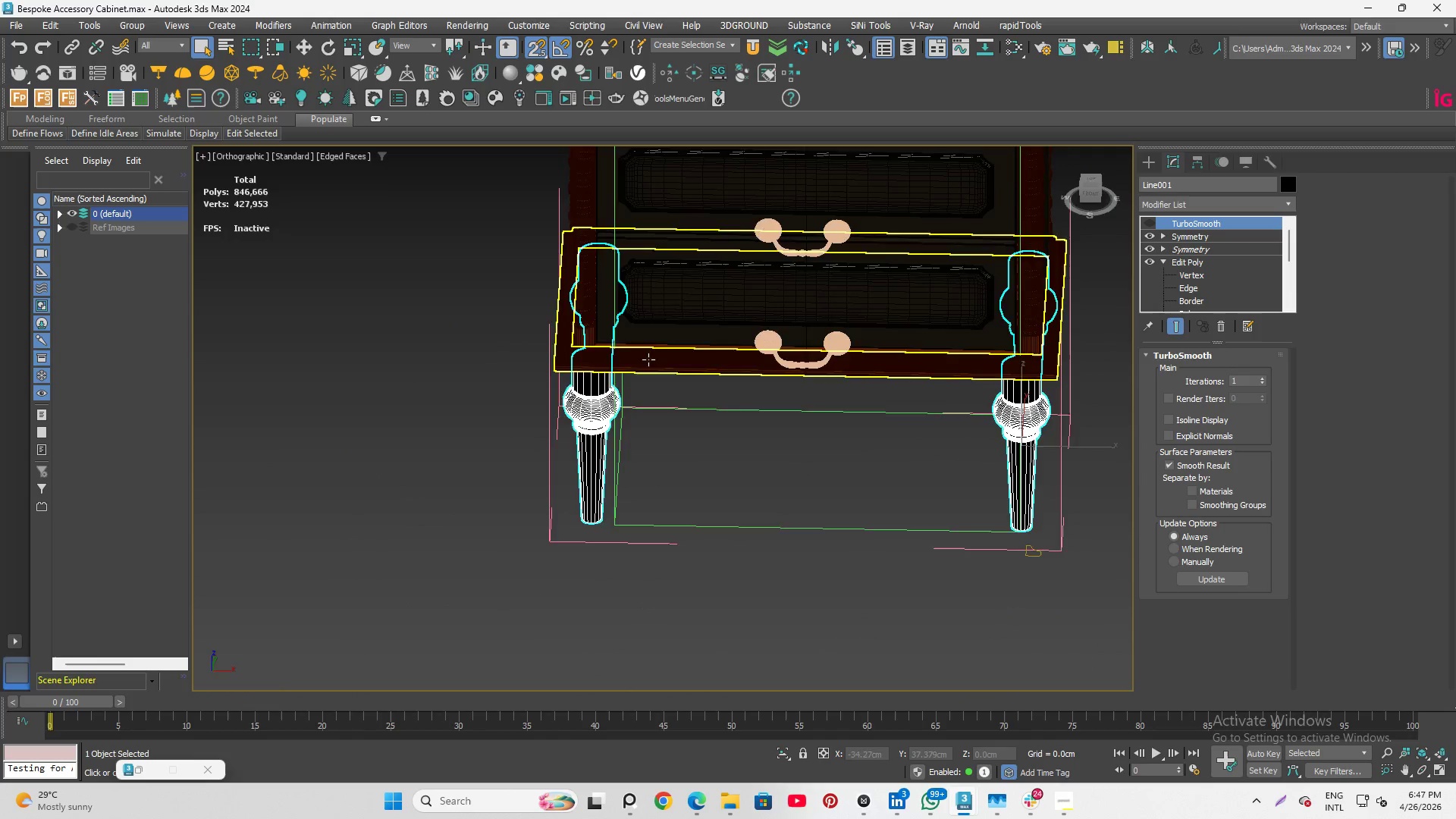 
hold_key(key=AltLeft, duration=1.84)
 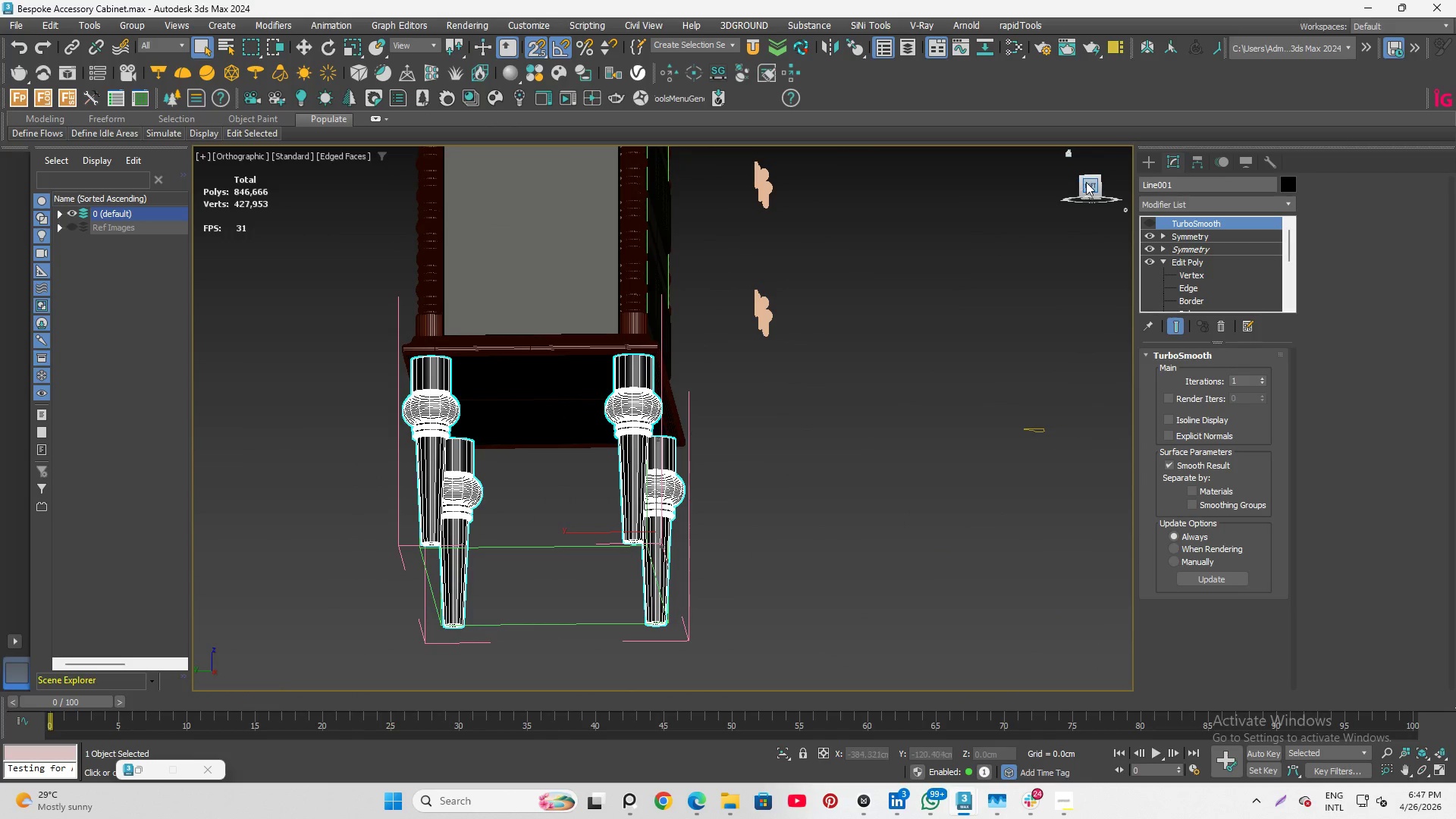 
scroll: coordinate [990, 359], scroll_direction: down, amount: 6.0
 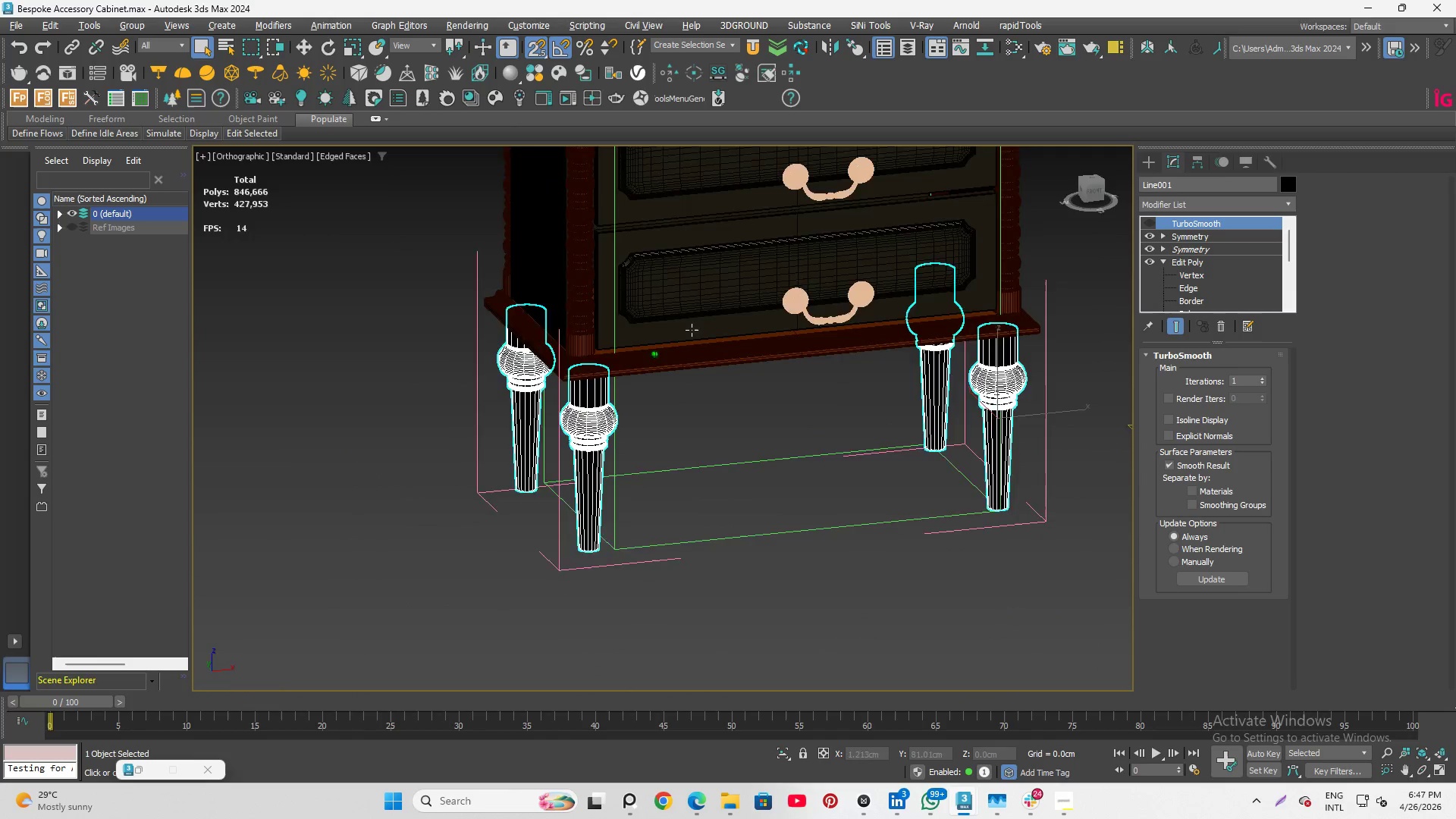 
left_click([1087, 182])
 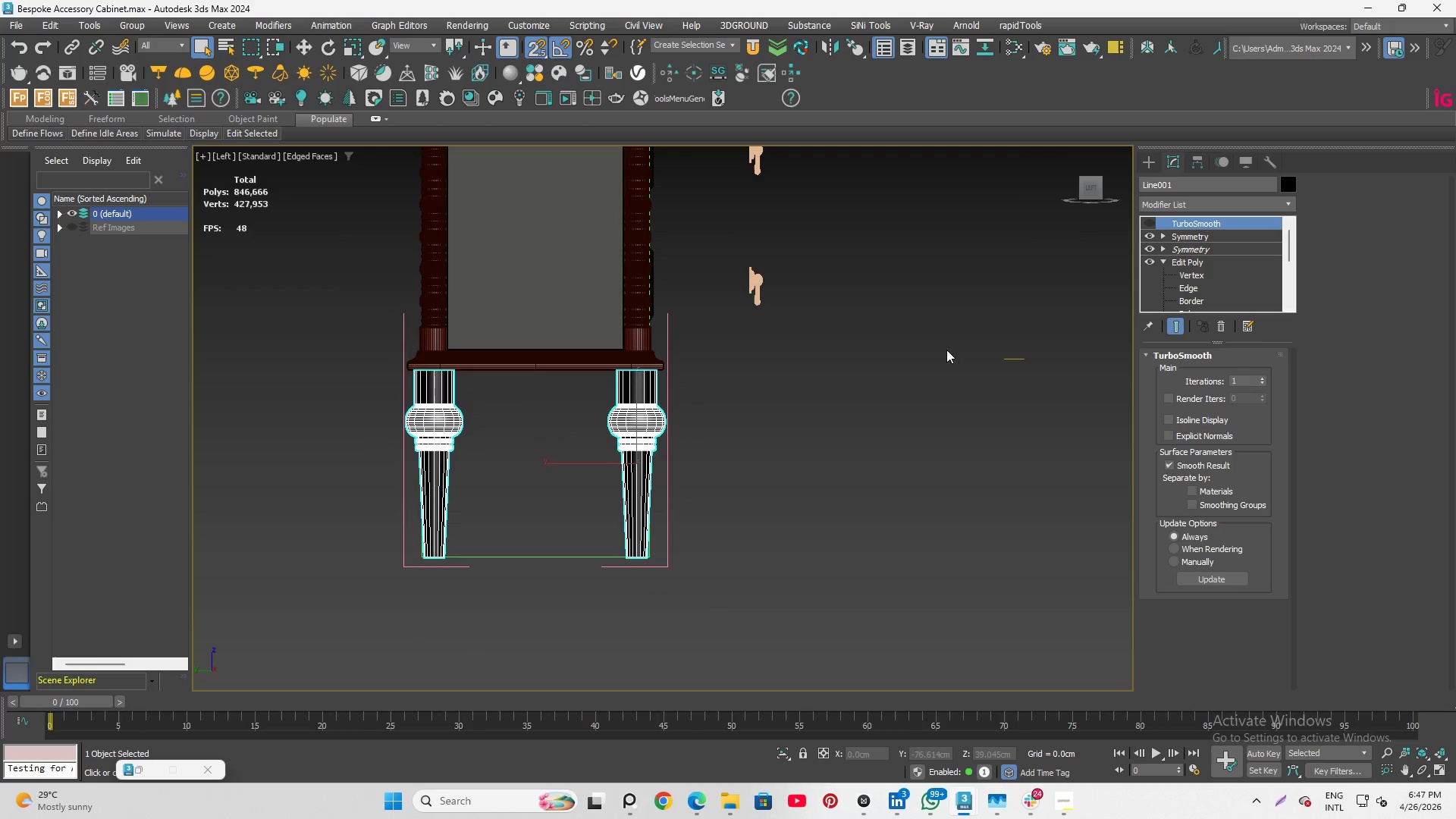 
scroll: coordinate [842, 517], scroll_direction: down, amount: 3.0
 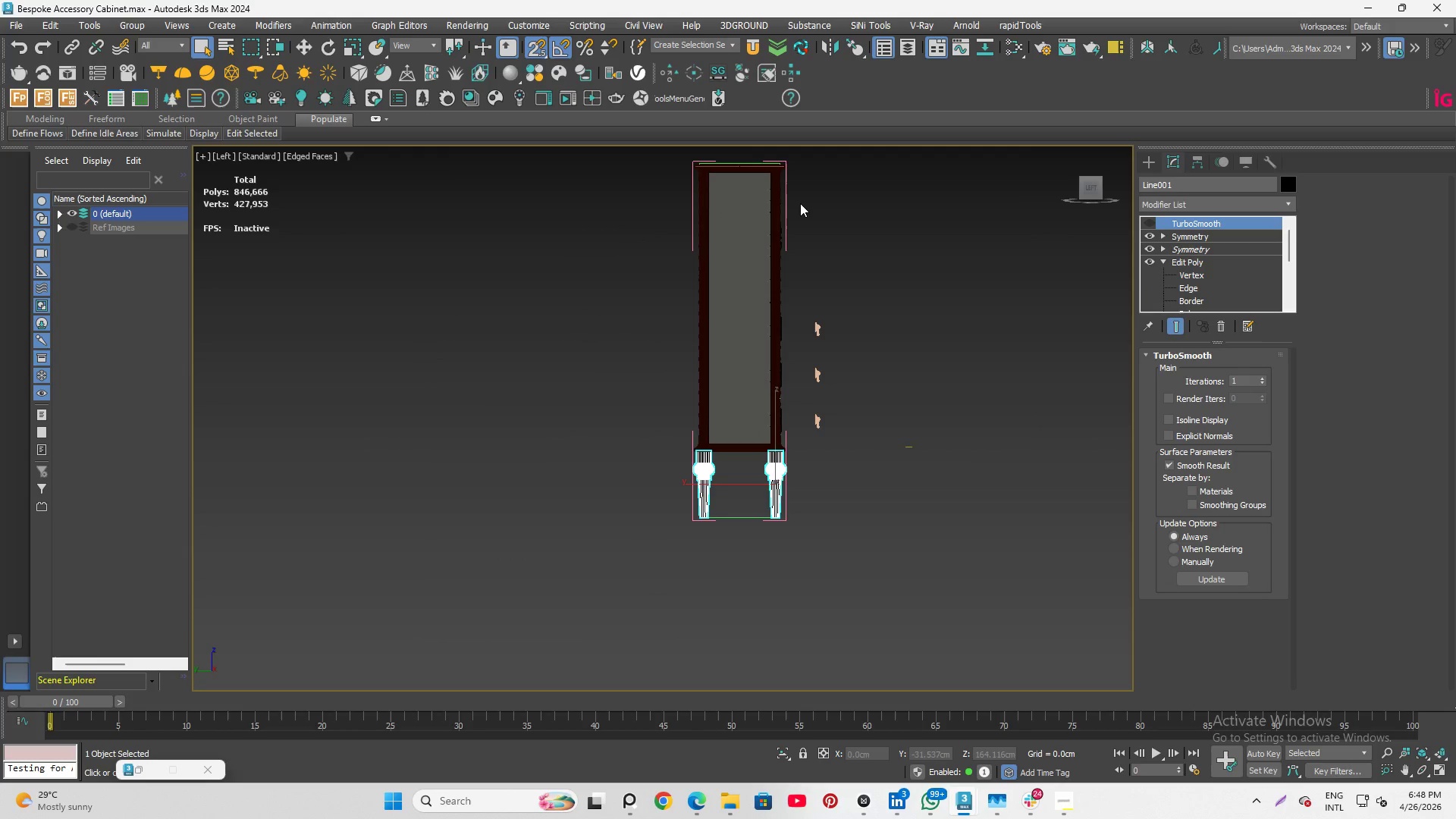 
wait(8.37)
 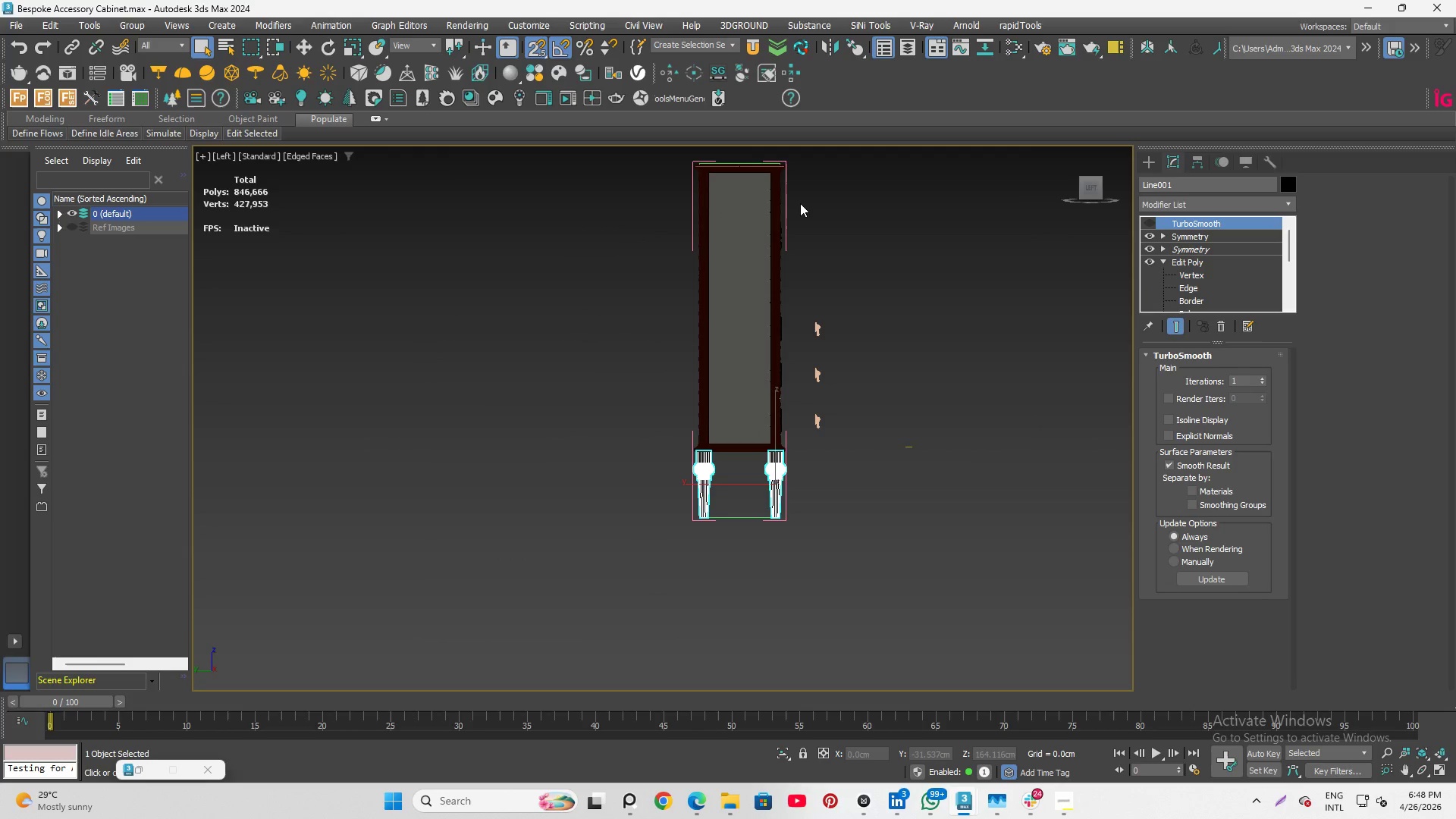 
scroll: coordinate [859, 306], scroll_direction: none, amount: 0.0
 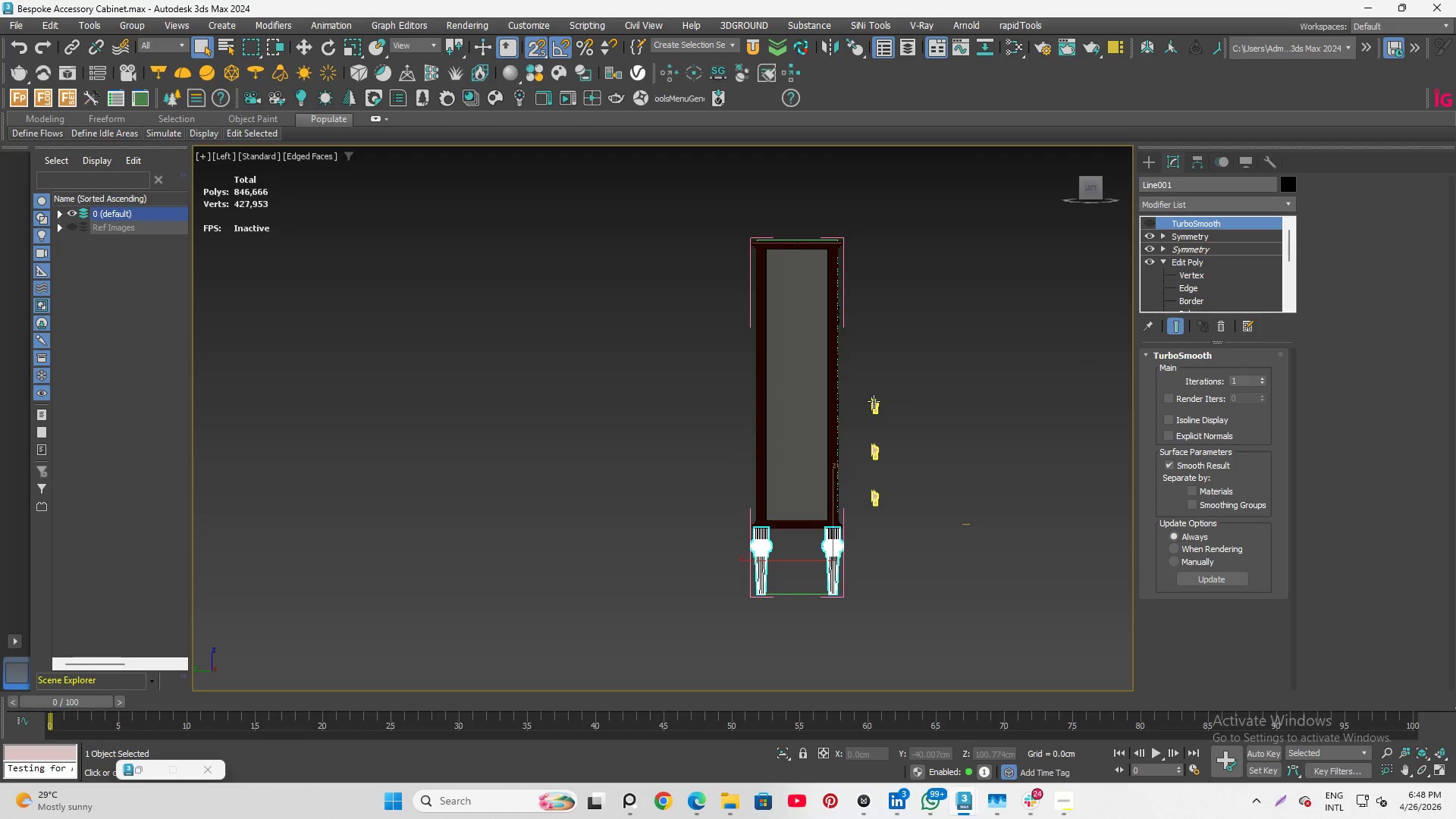 
left_click([874, 401])
 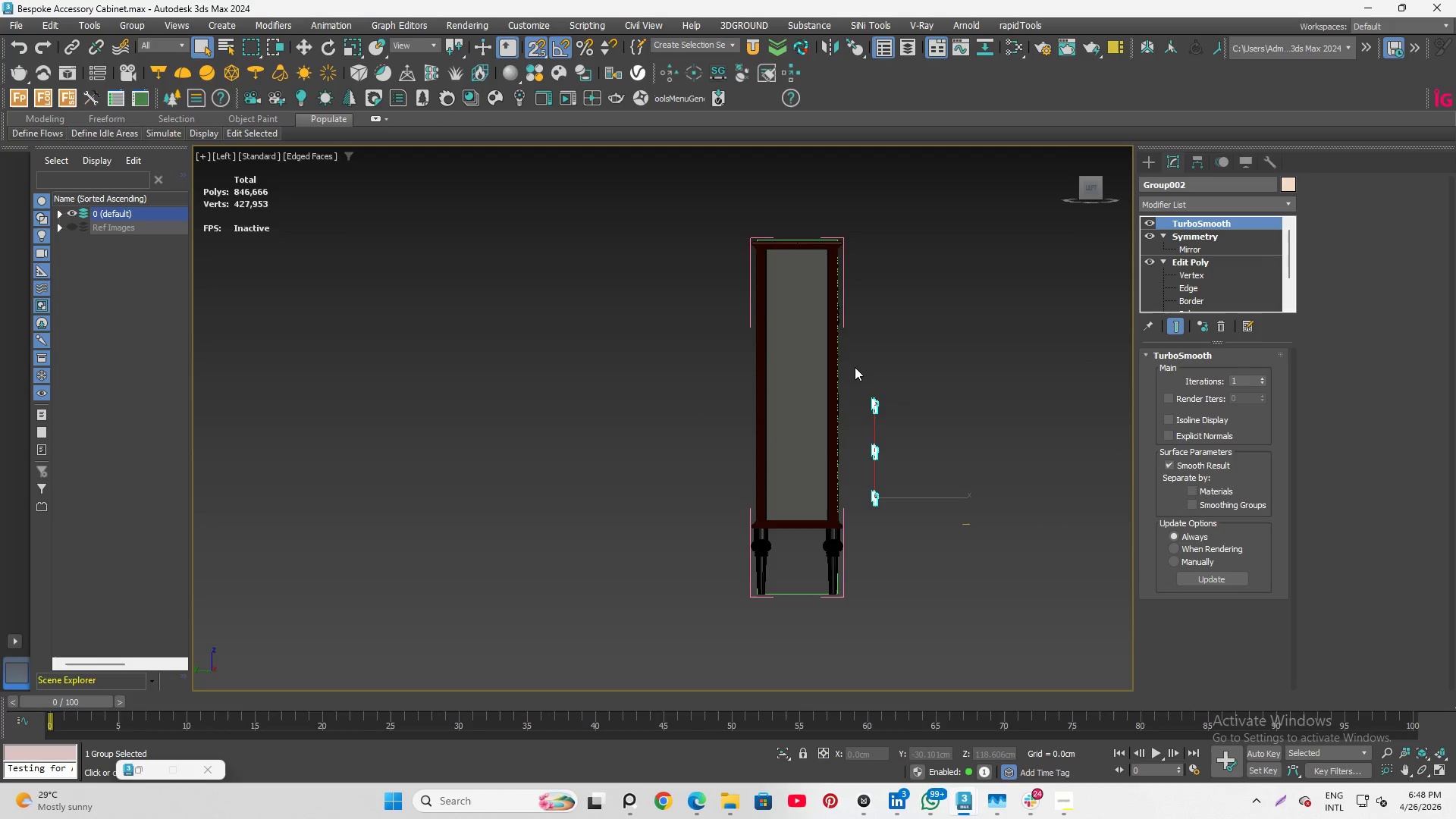 
wait(6.95)
 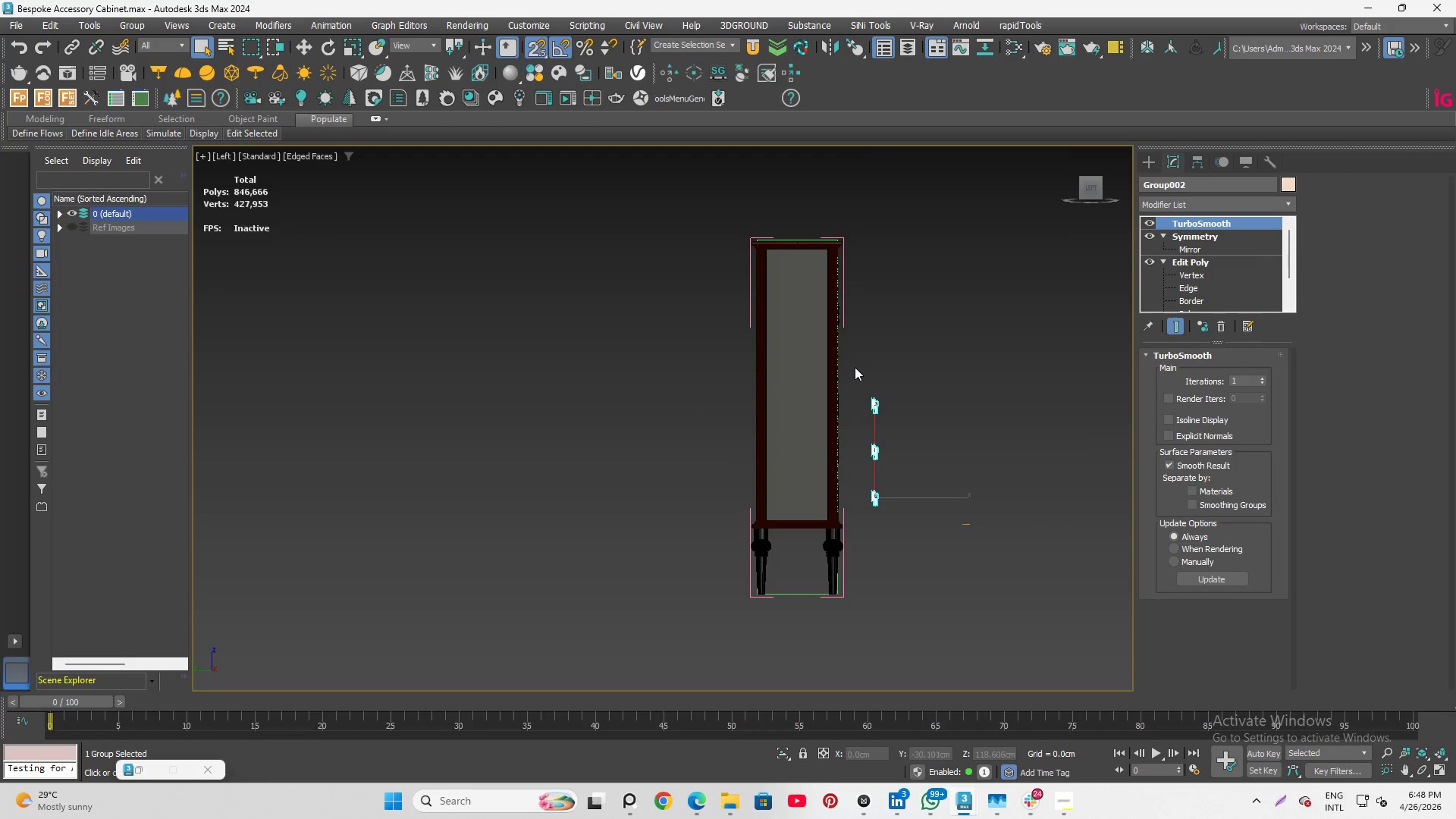 
key(W)
 